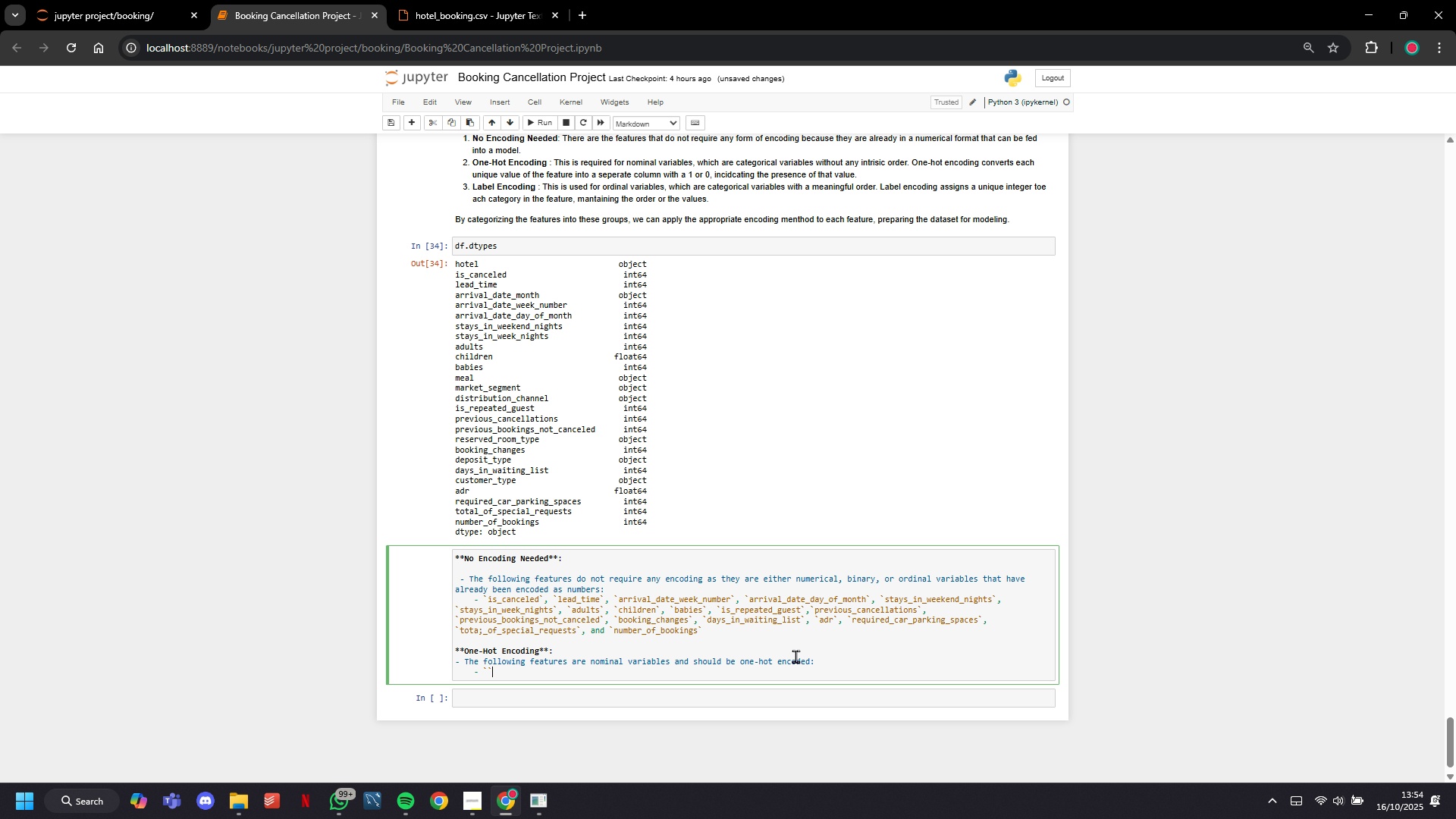 
key(Backquote)
 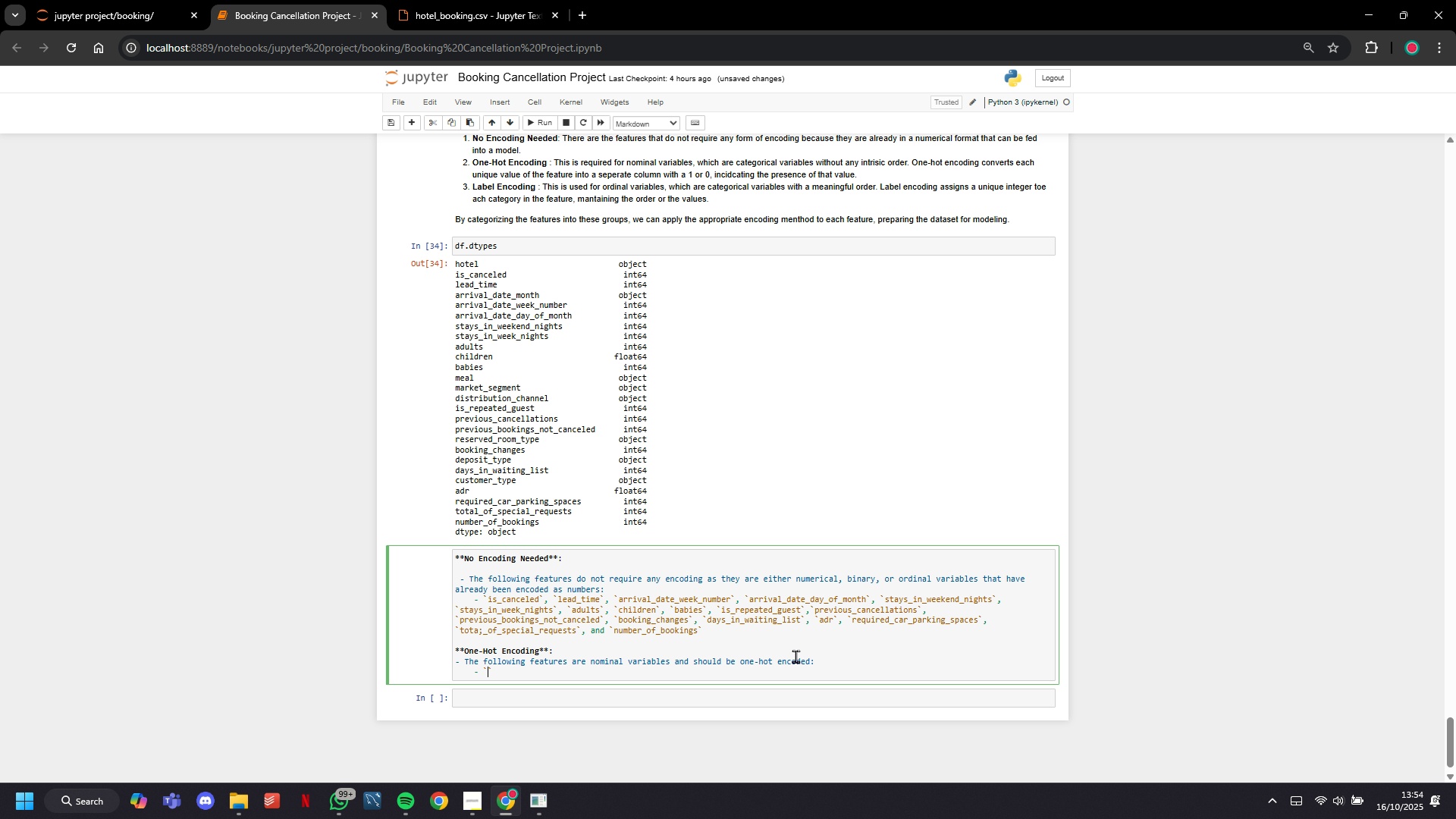 
key(ArrowLeft)
 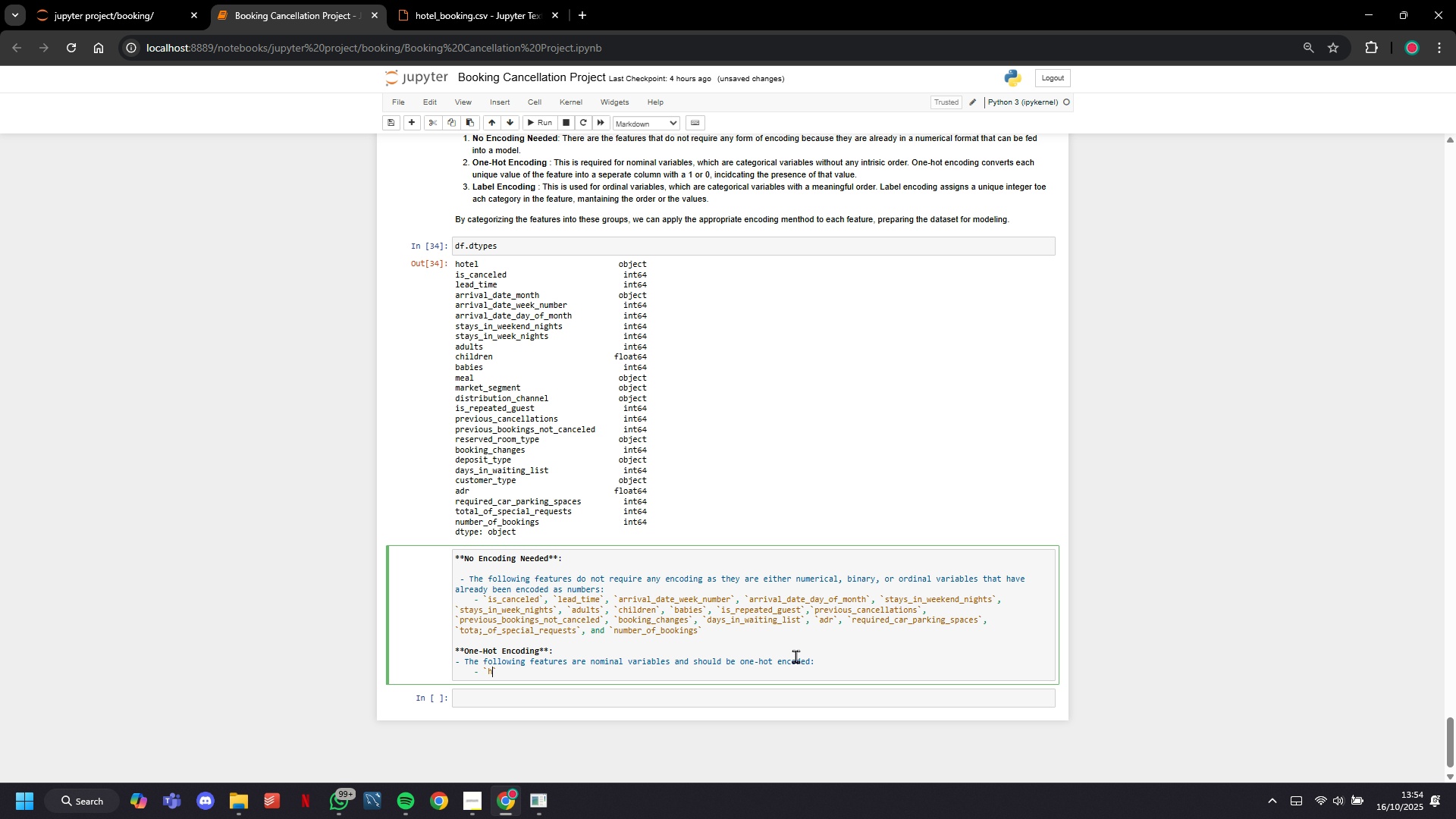 
type(hotel)
 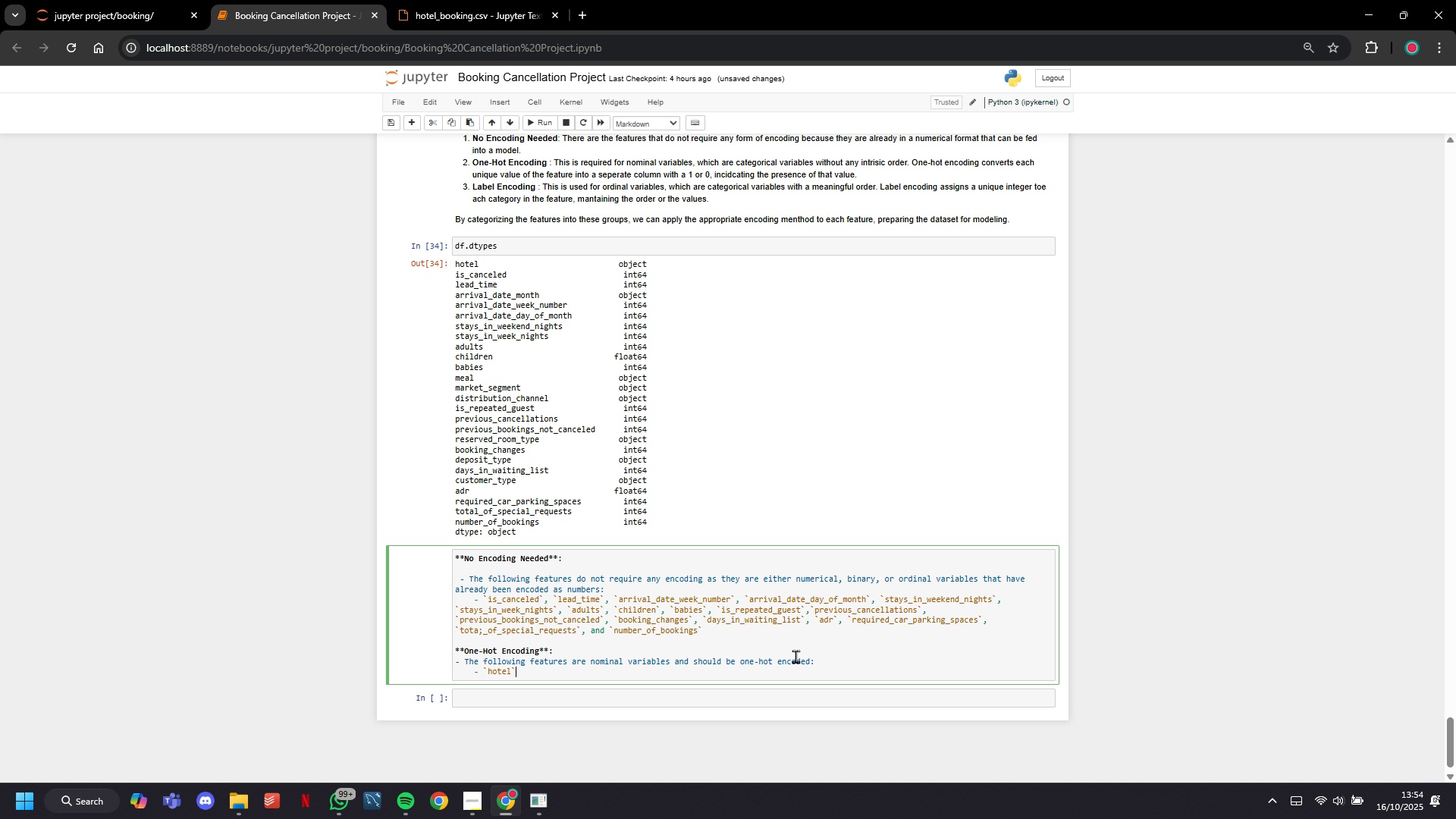 
key(ArrowRight)
 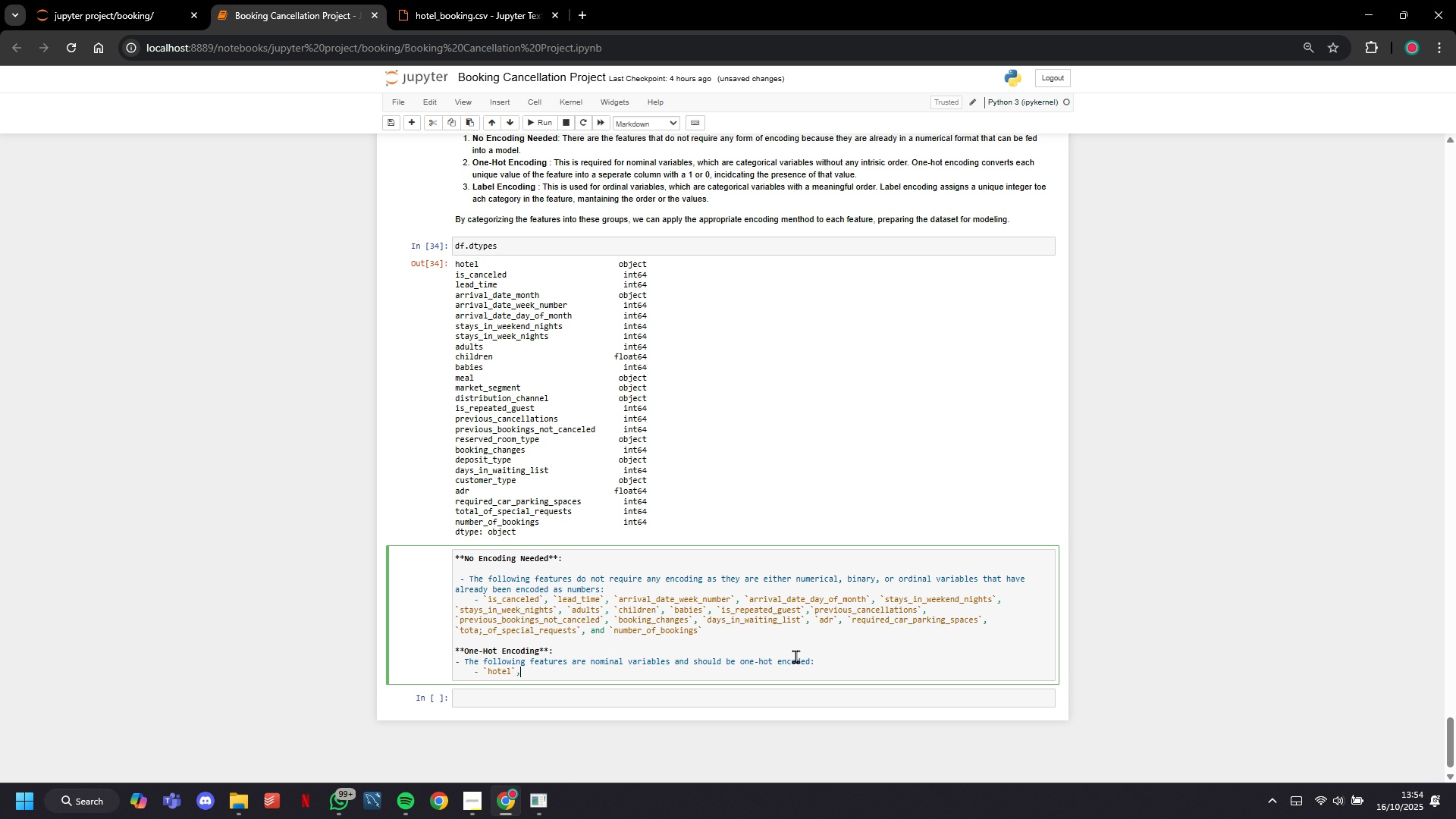 
key(Comma)
 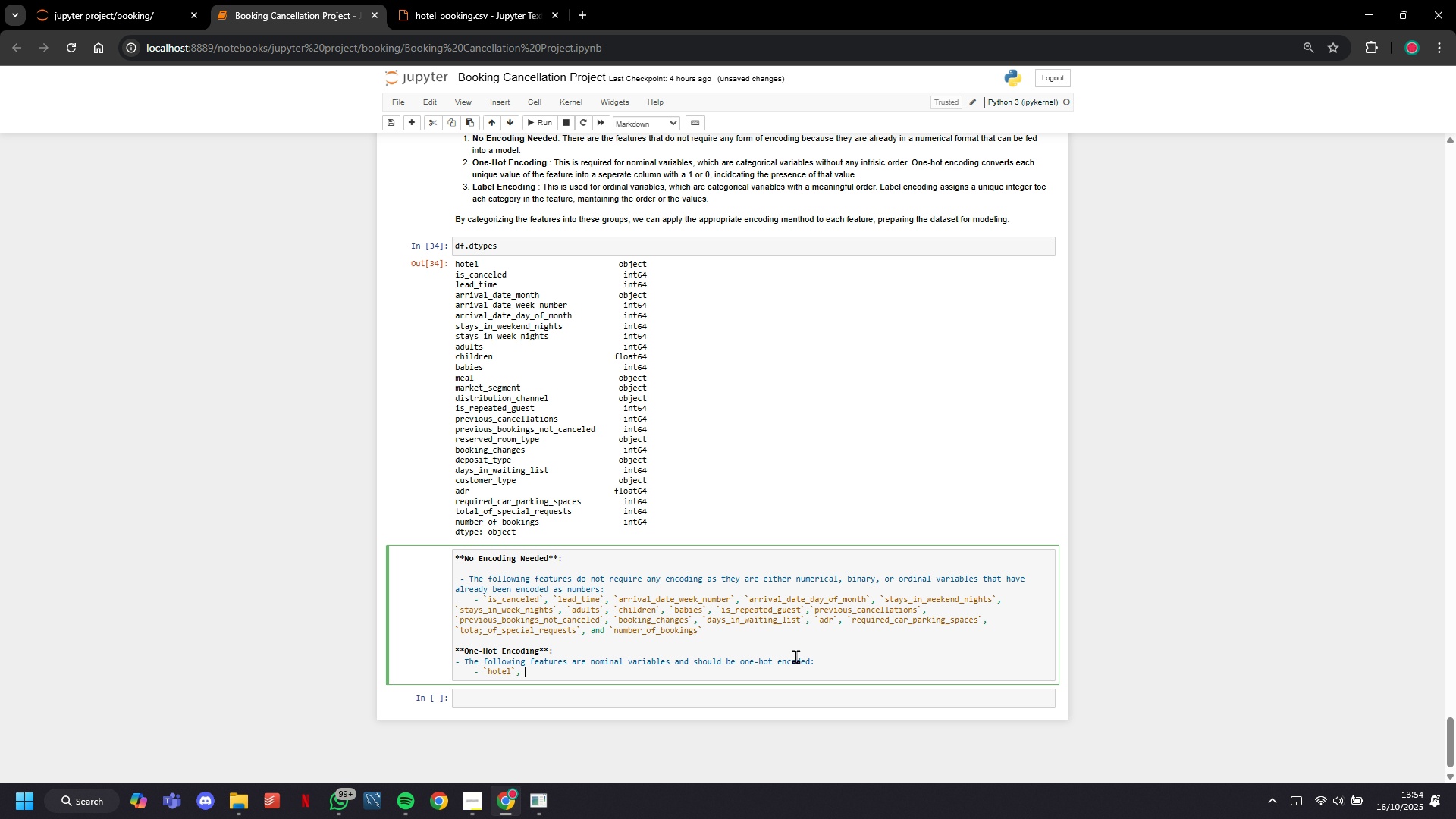 
key(Space)
 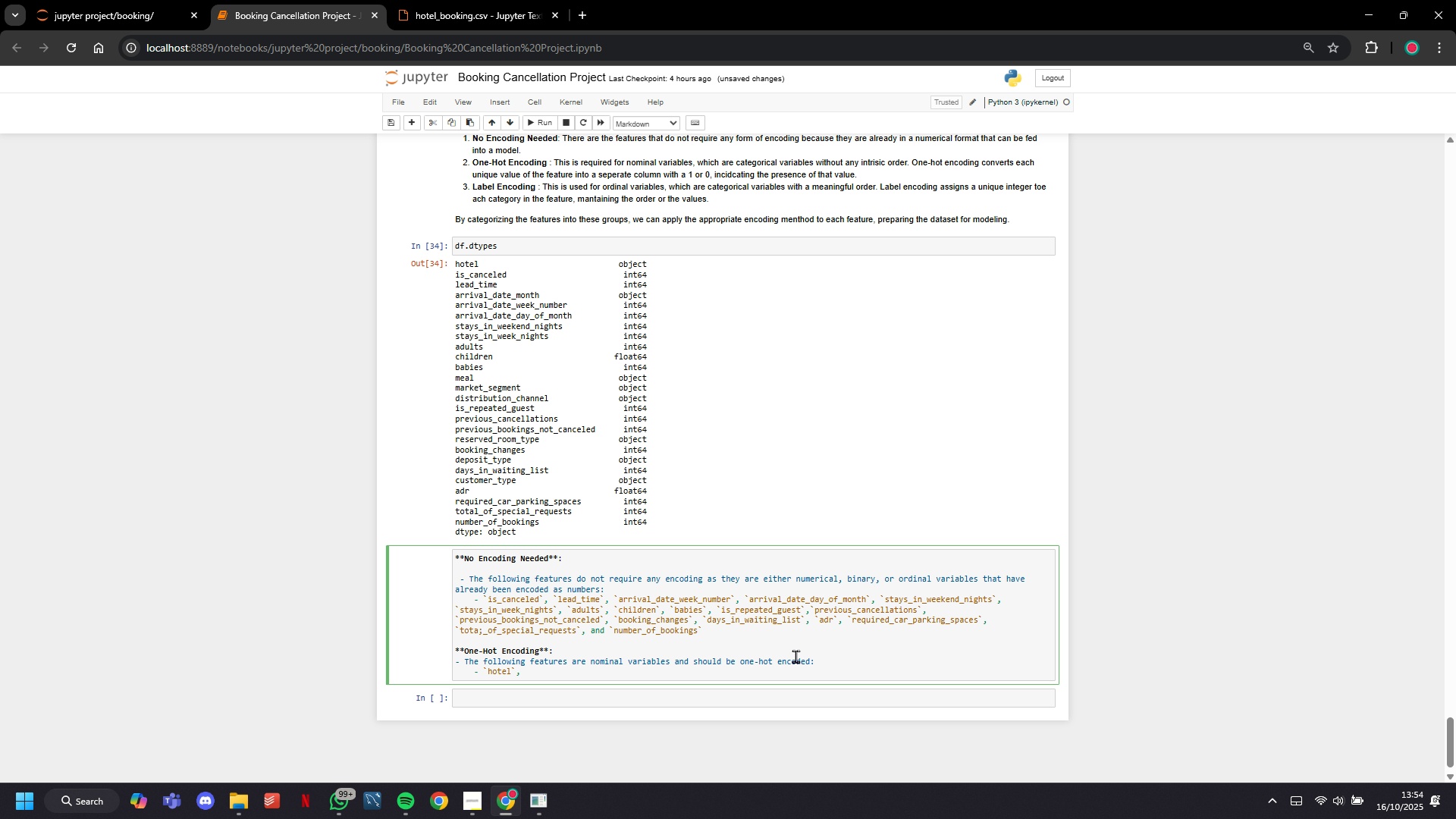 
key(Backquote)
 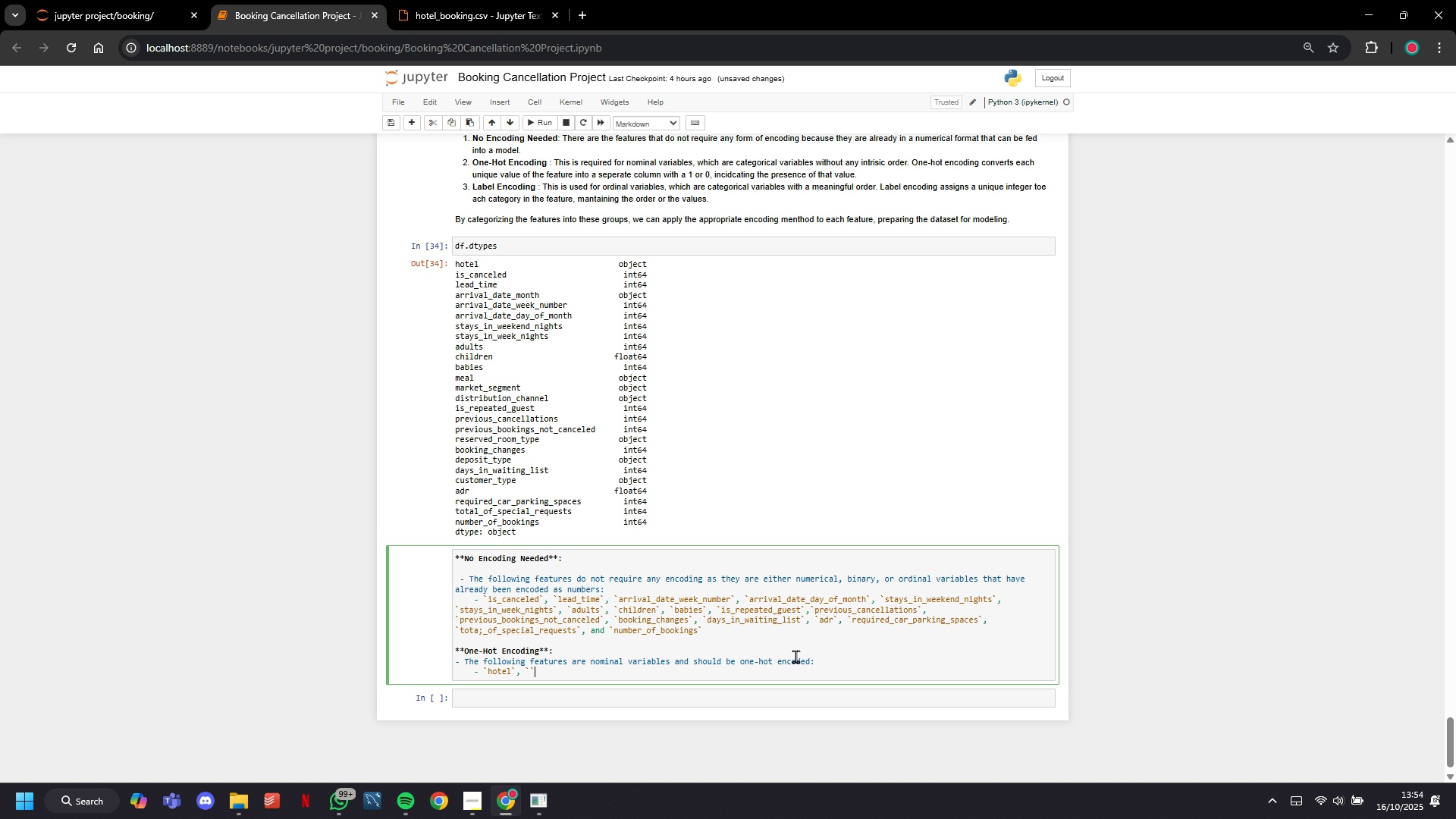 
key(Backquote)
 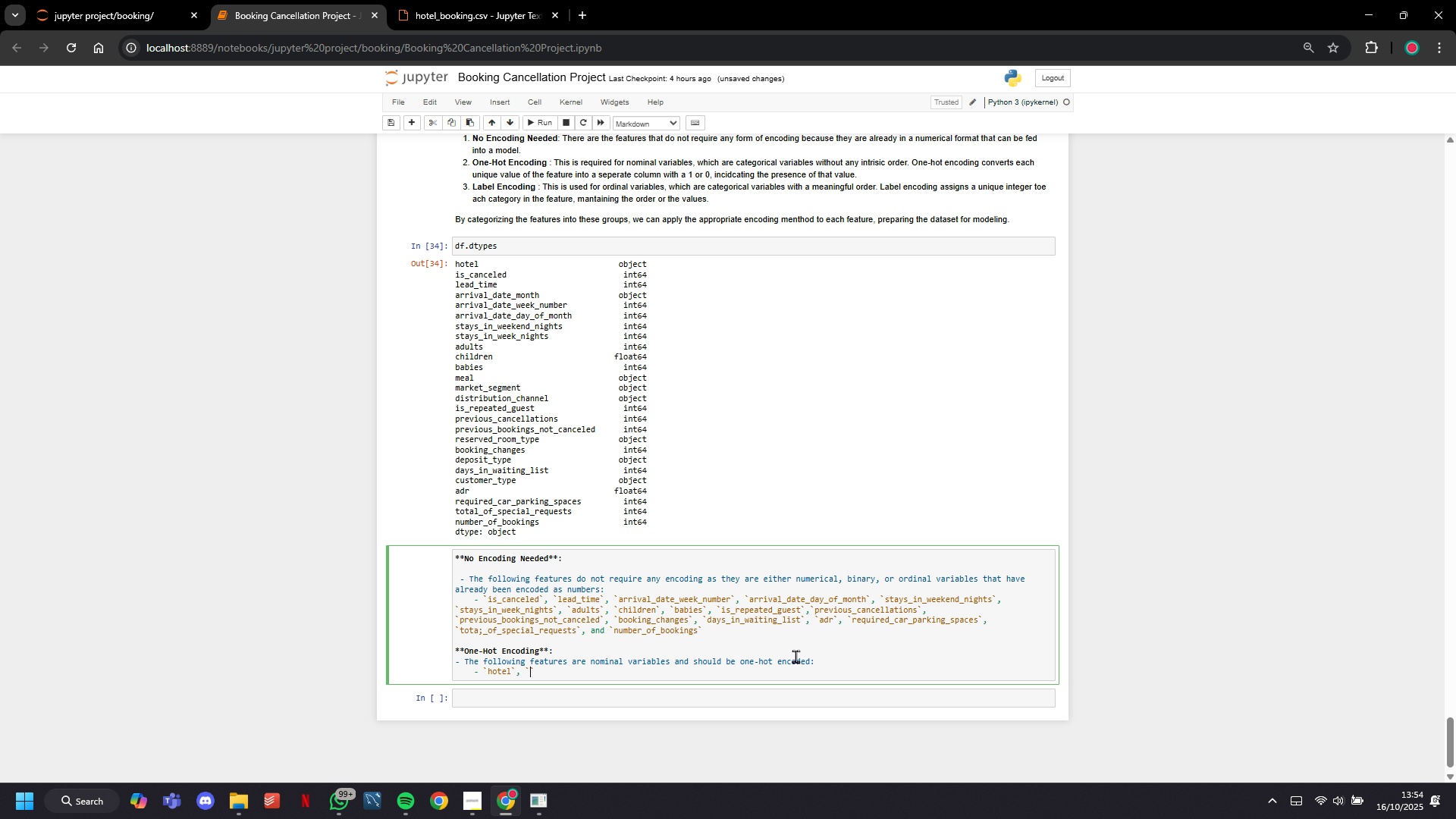 
key(ArrowLeft)
 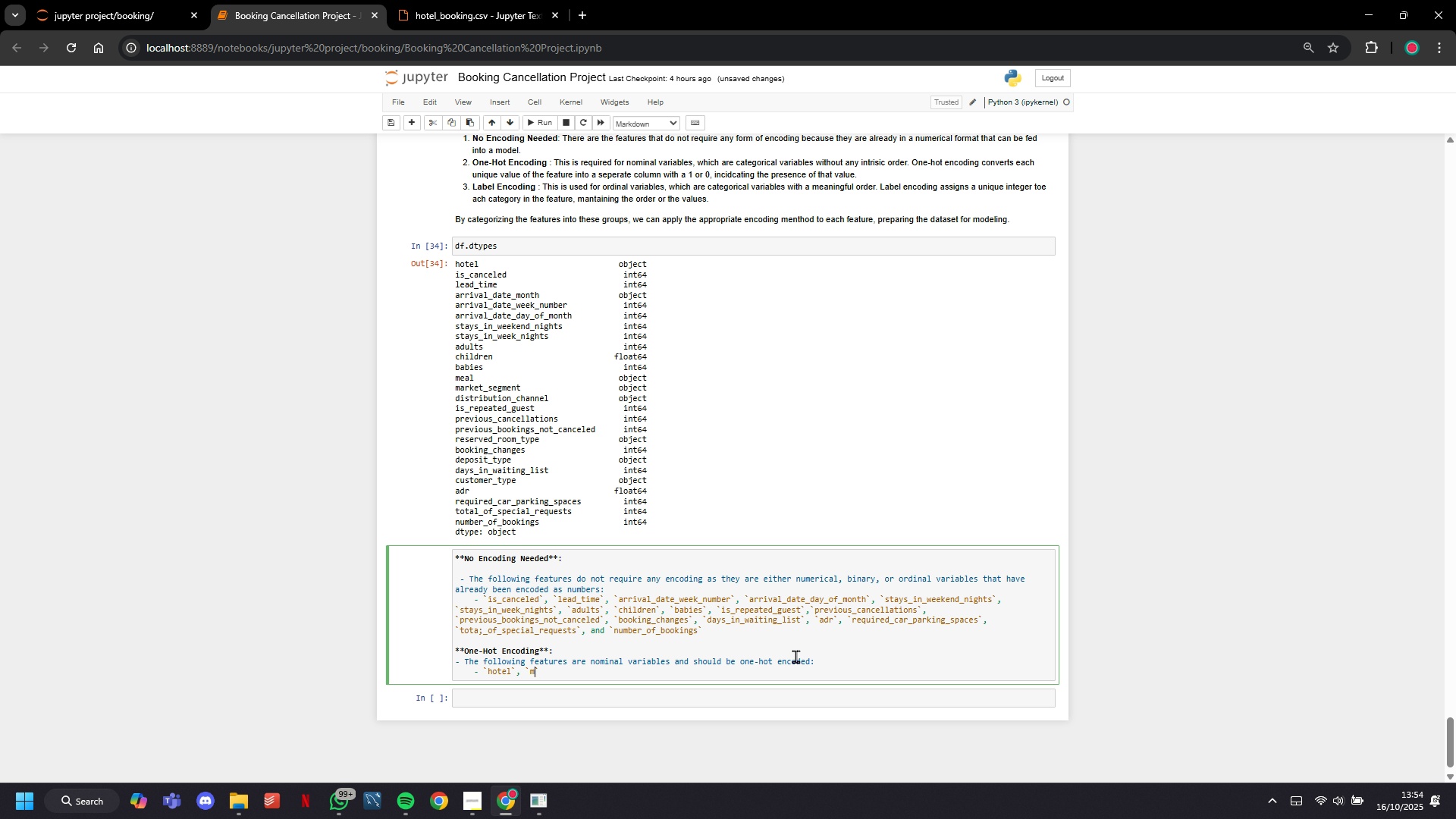 
type(mu)
key(Backspace)
type(eal)
 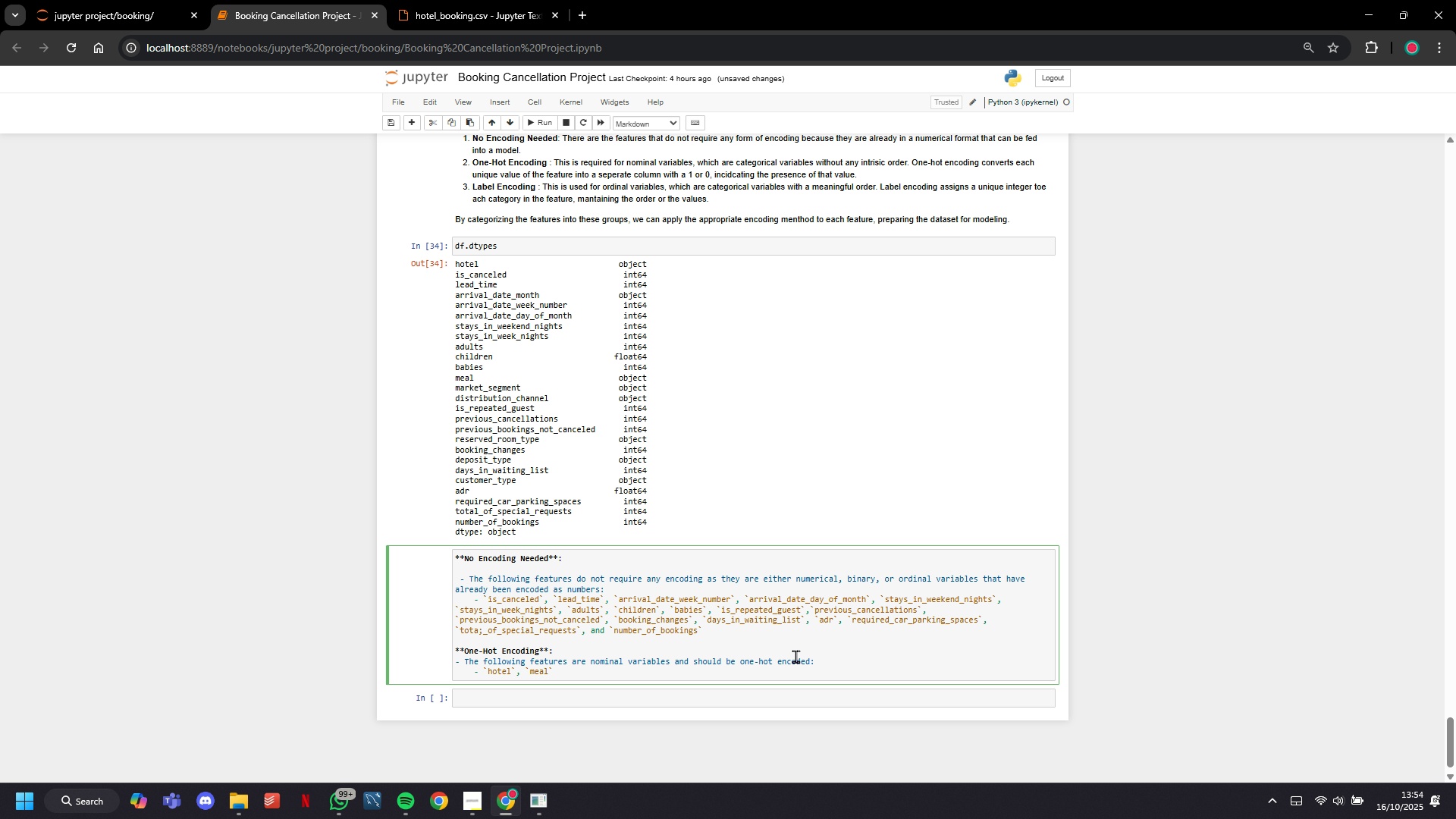 
key(ArrowRight)
 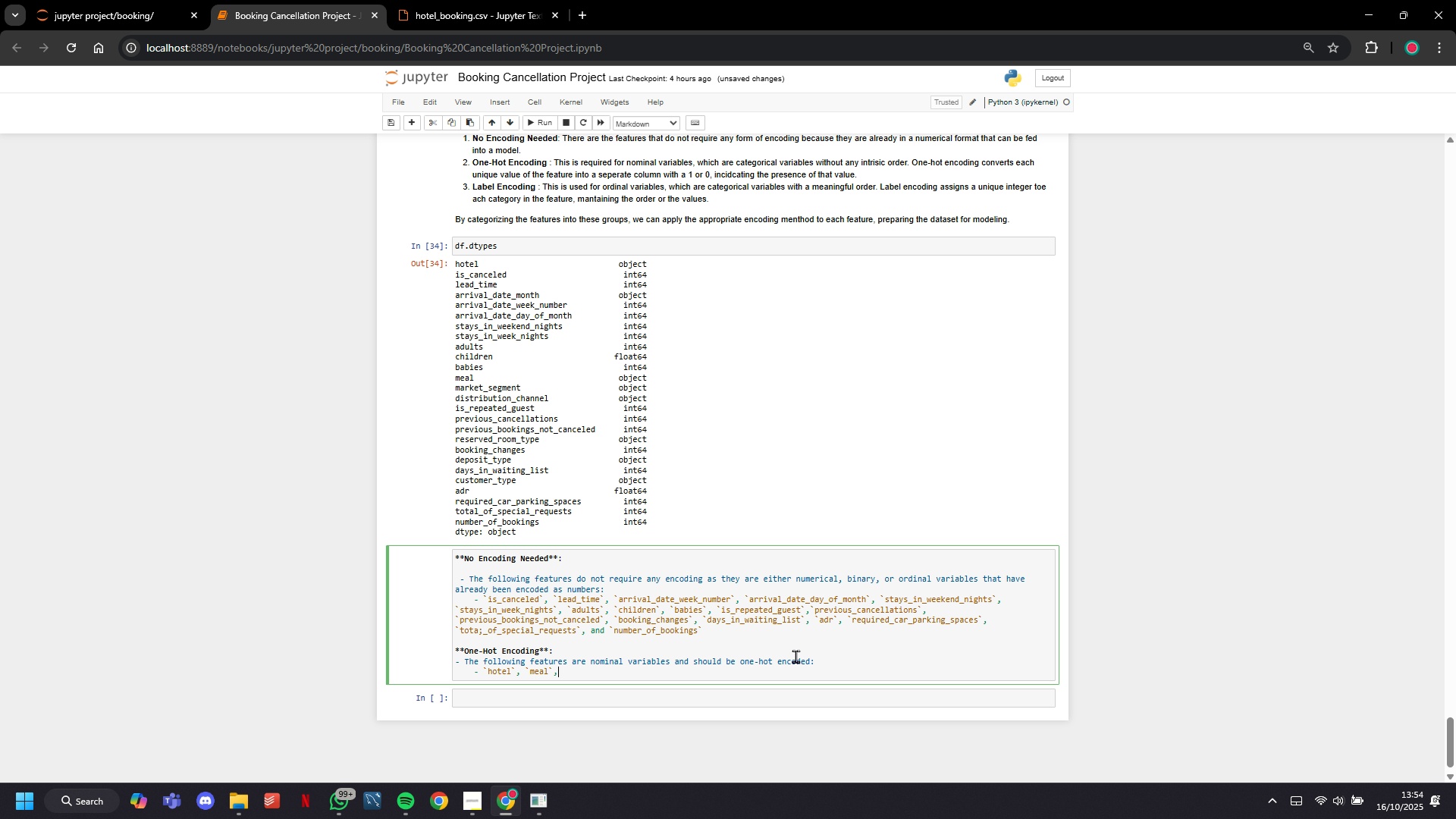 
key(Comma)
 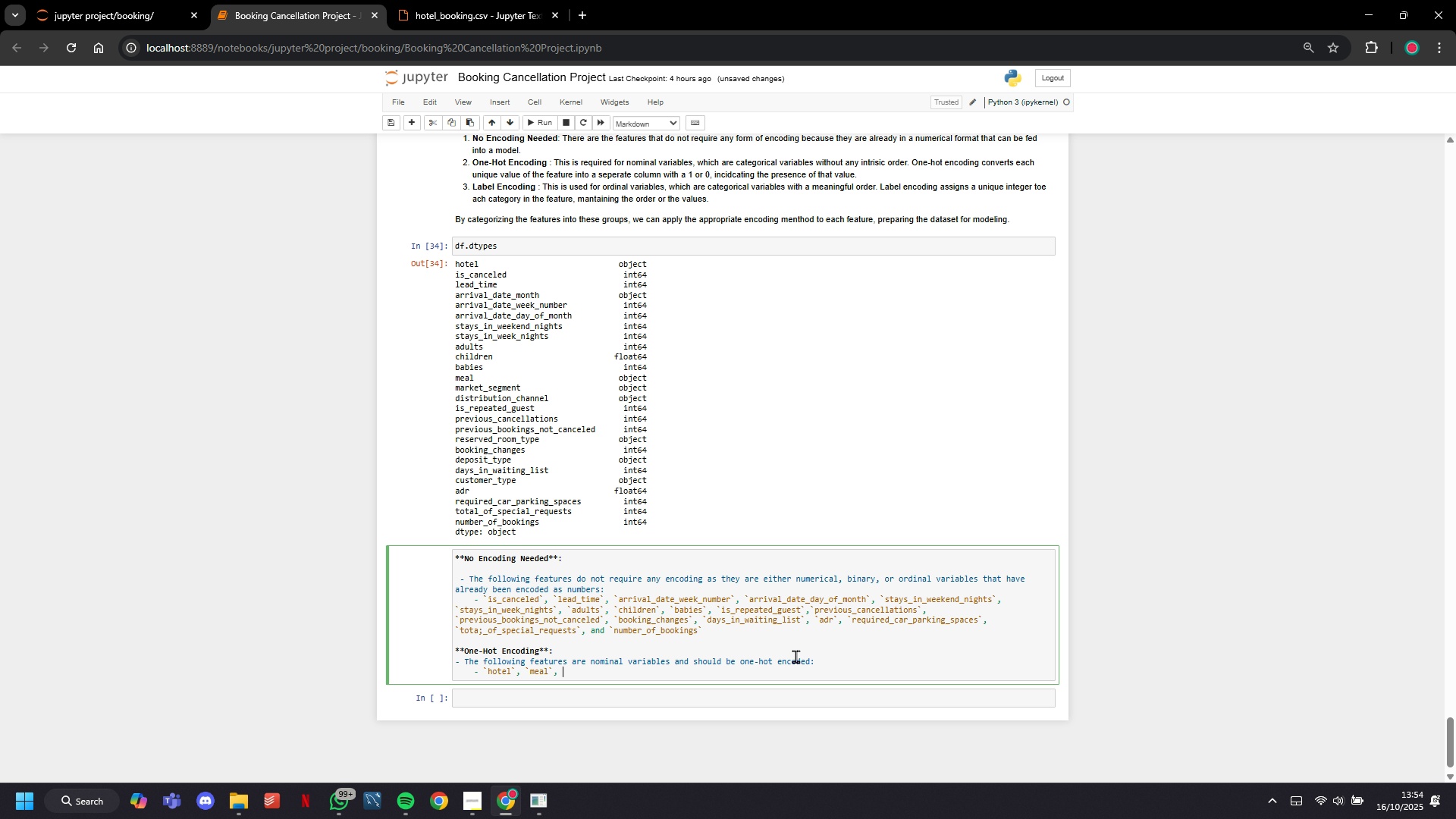 
key(Space)
 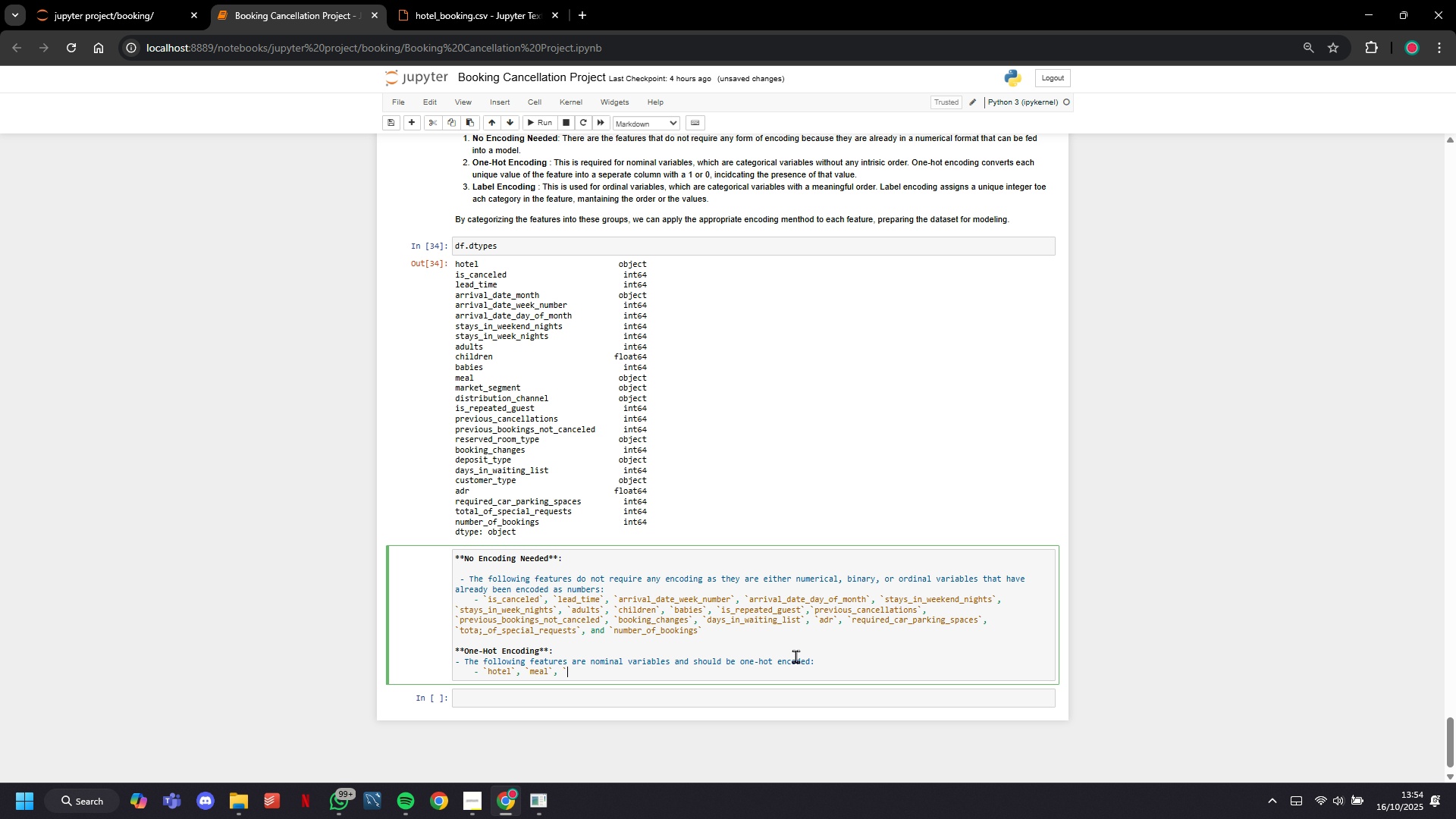 
key(Backquote)
 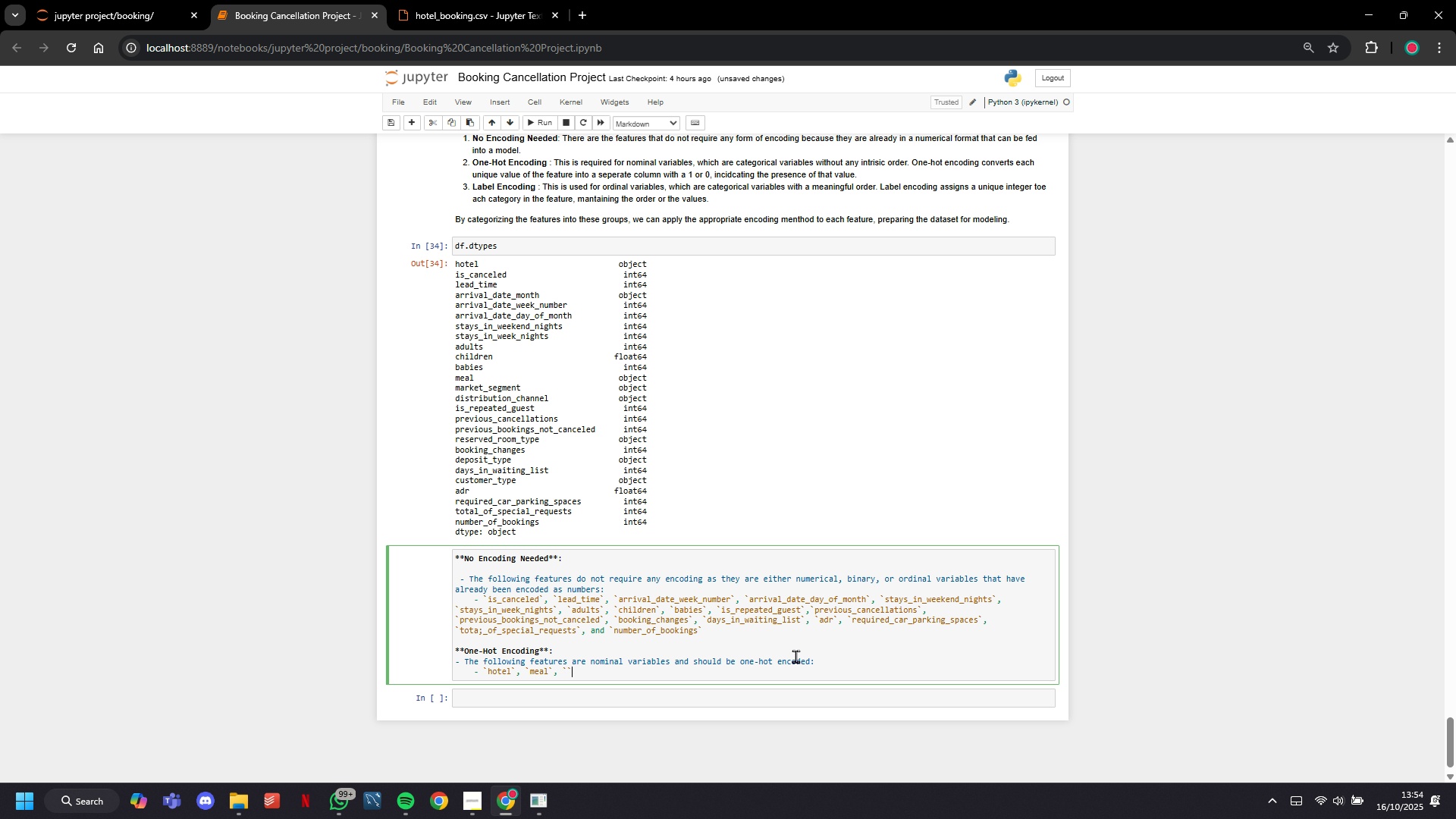 
key(Backquote)
 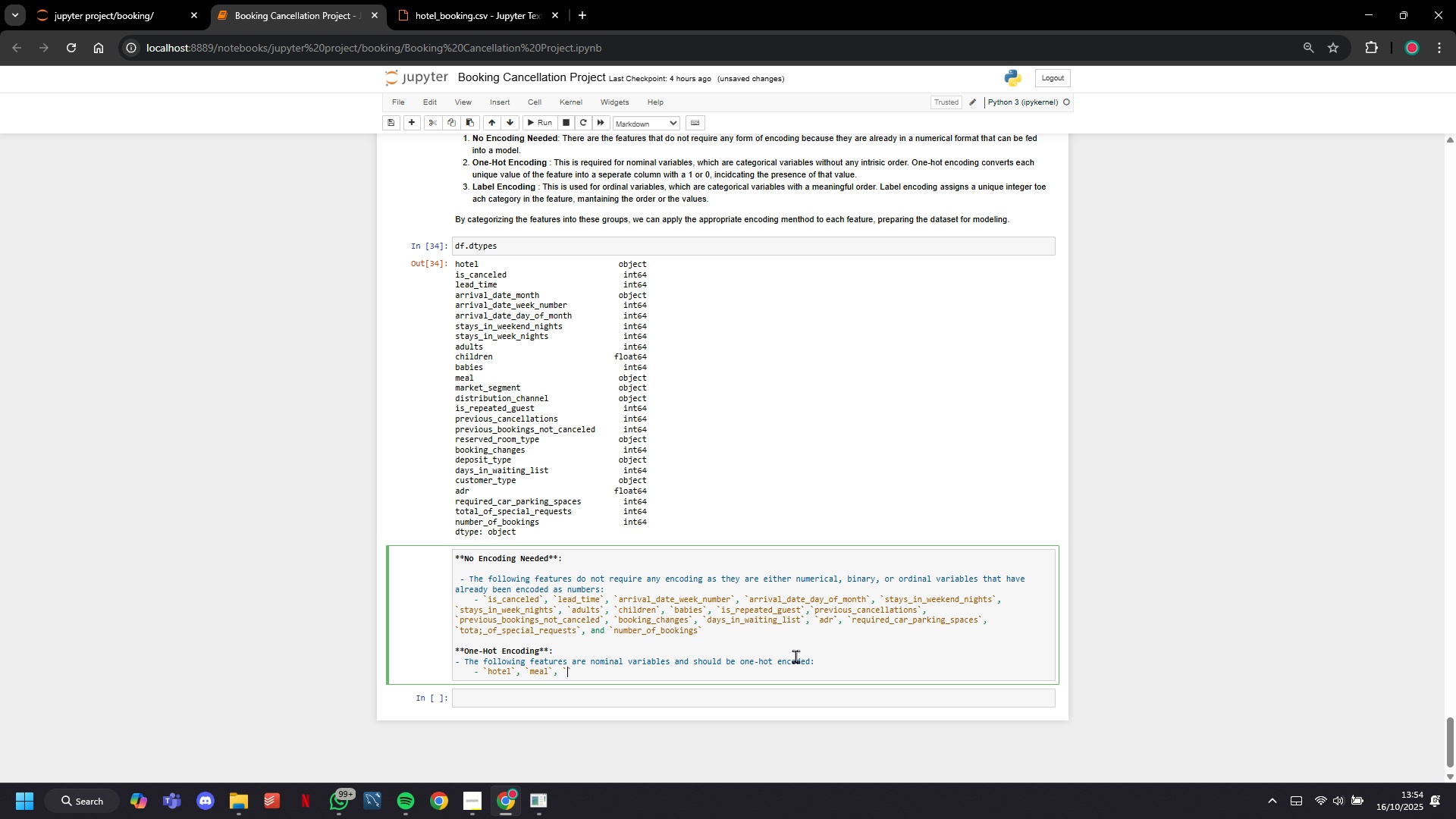 
key(ArrowLeft)
 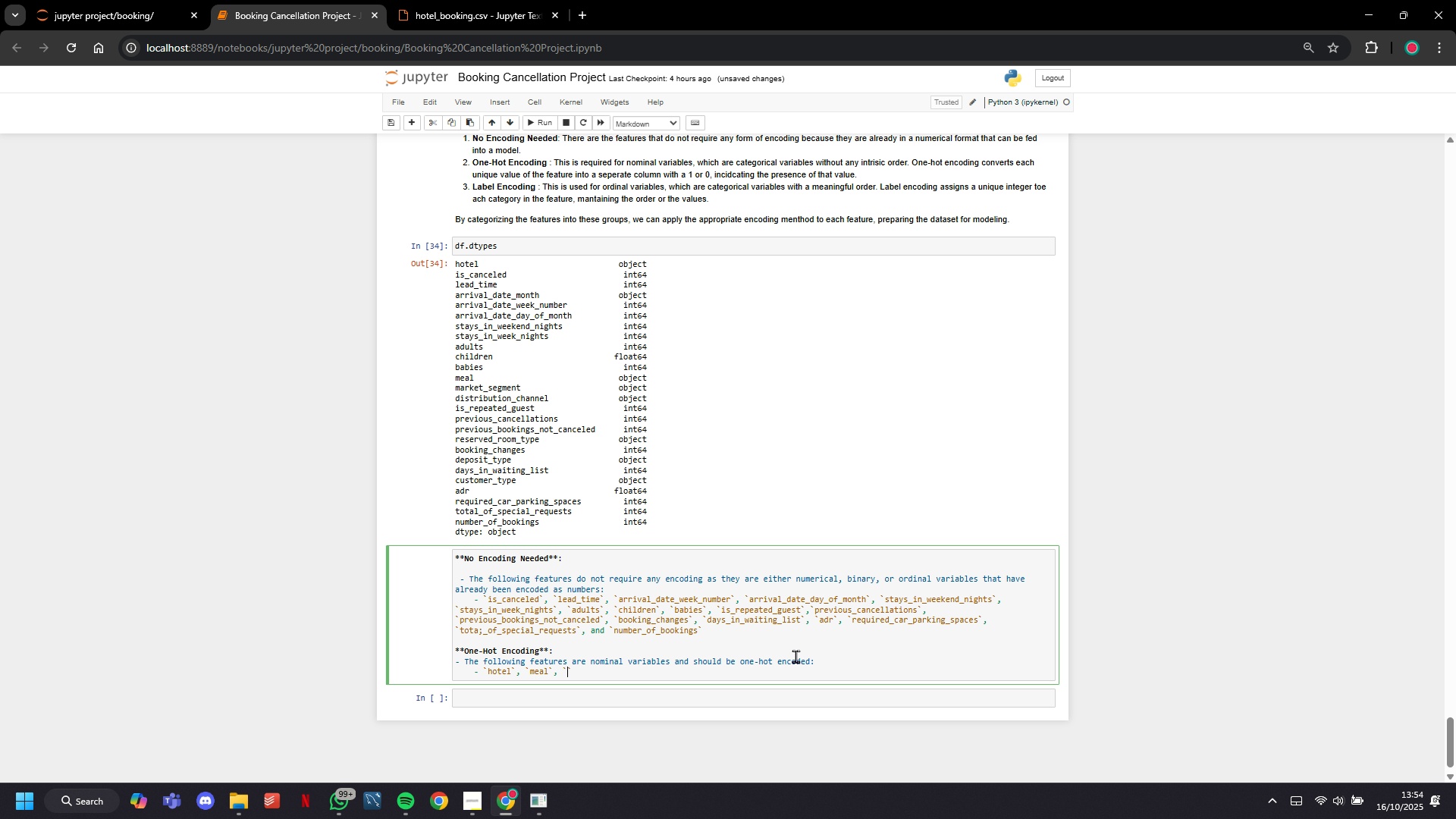 
type(market_segment)
 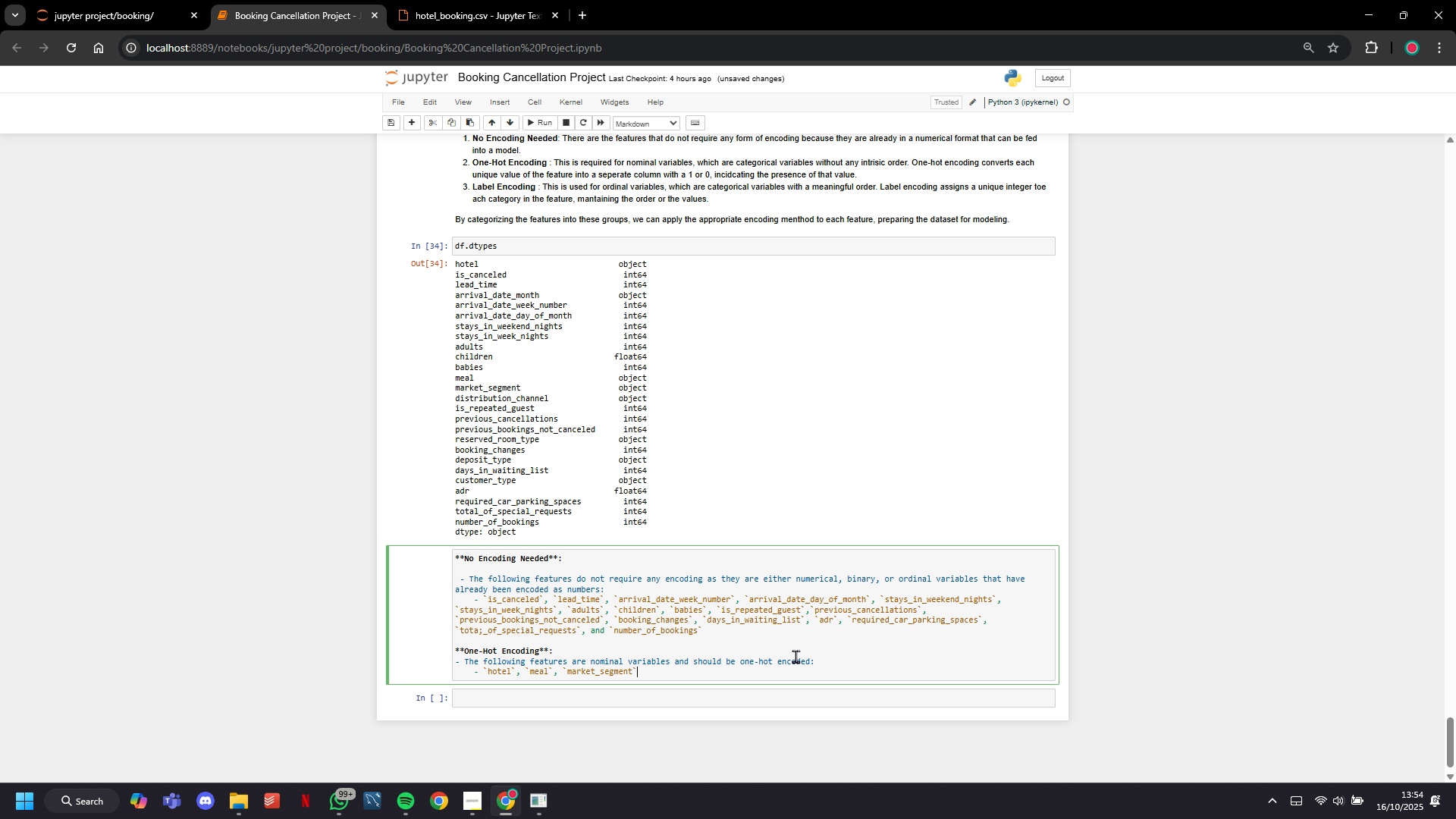 
key(ArrowRight)
 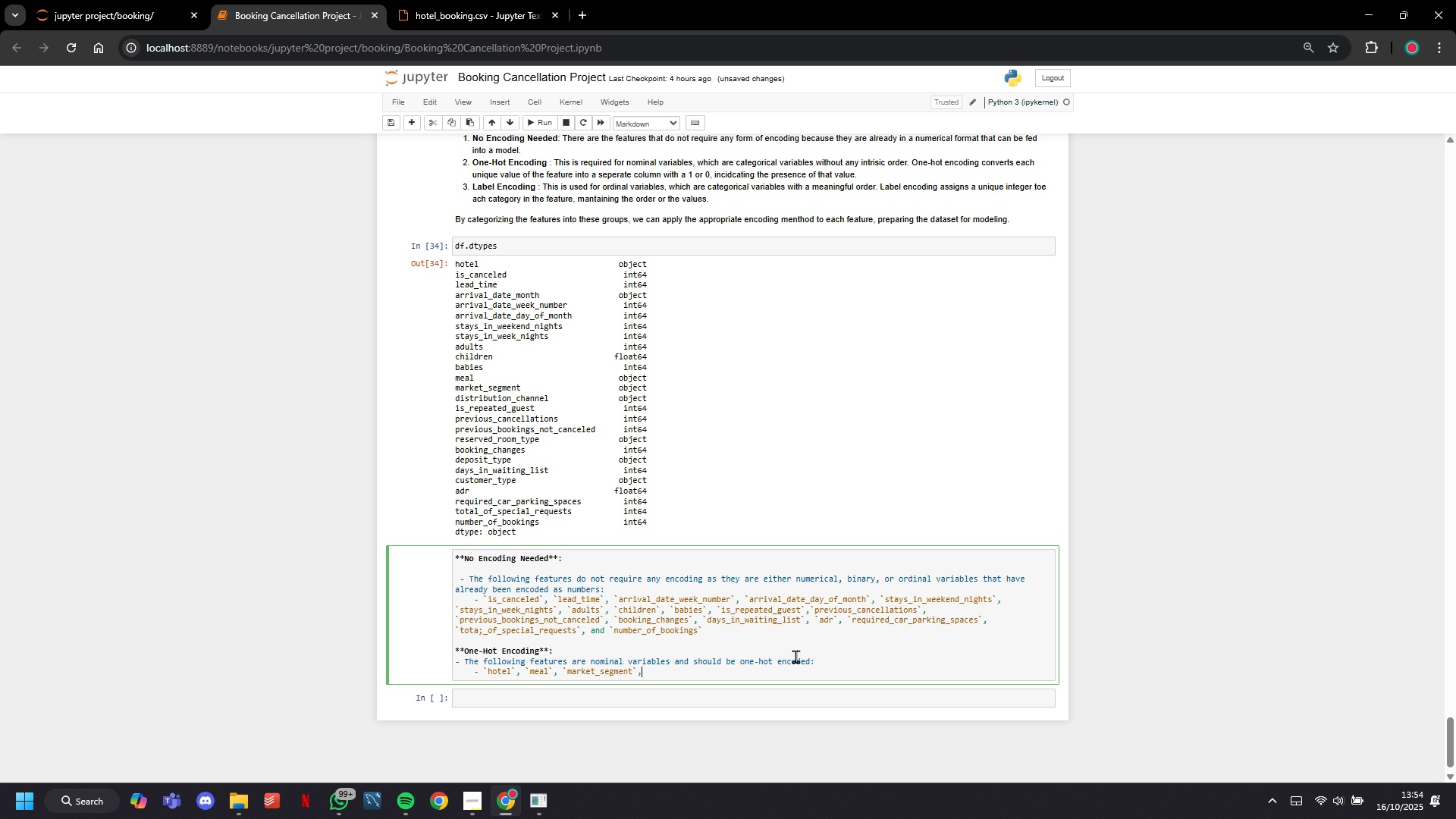 
key(Comma)
 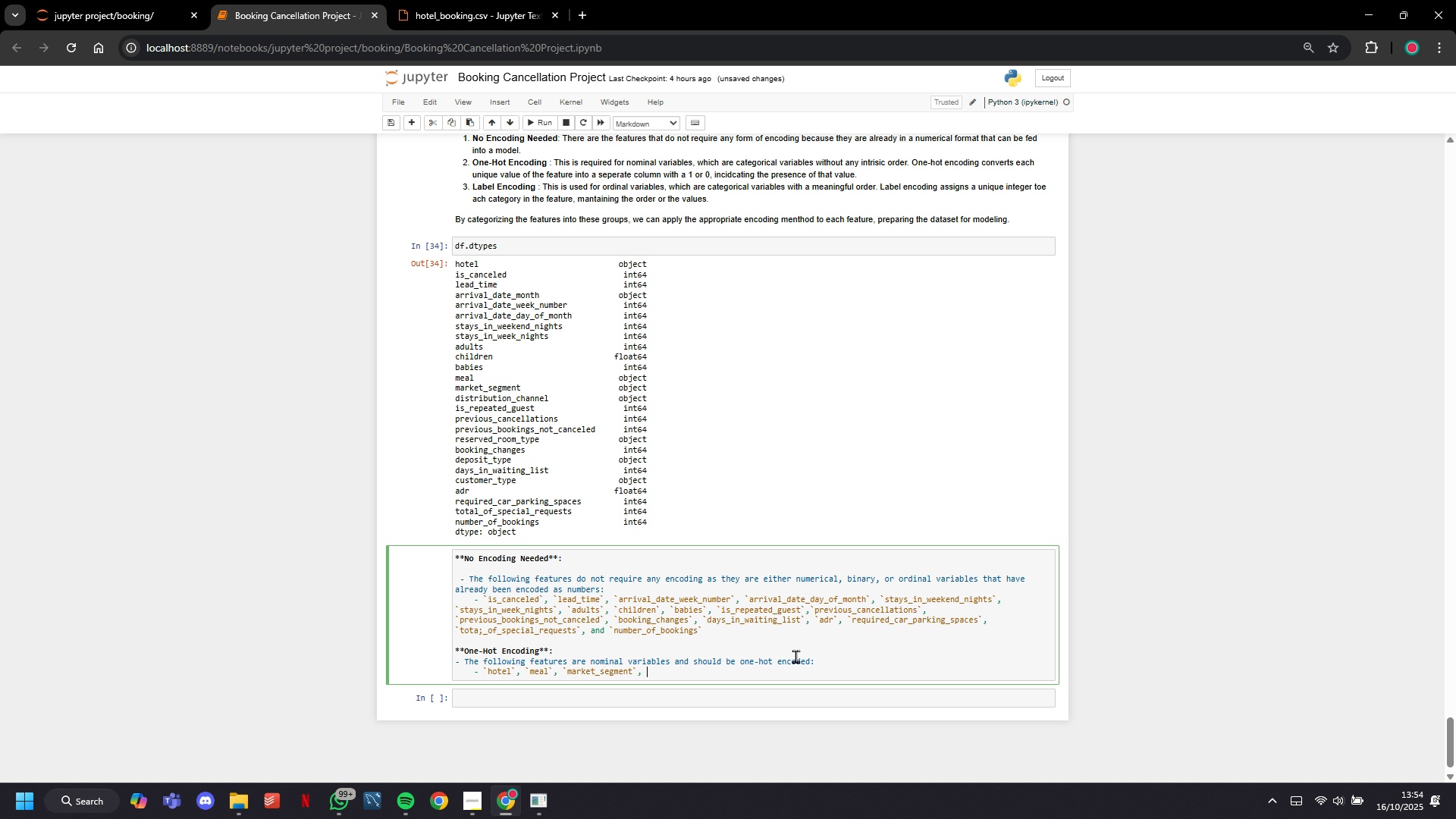 
key(Space)
 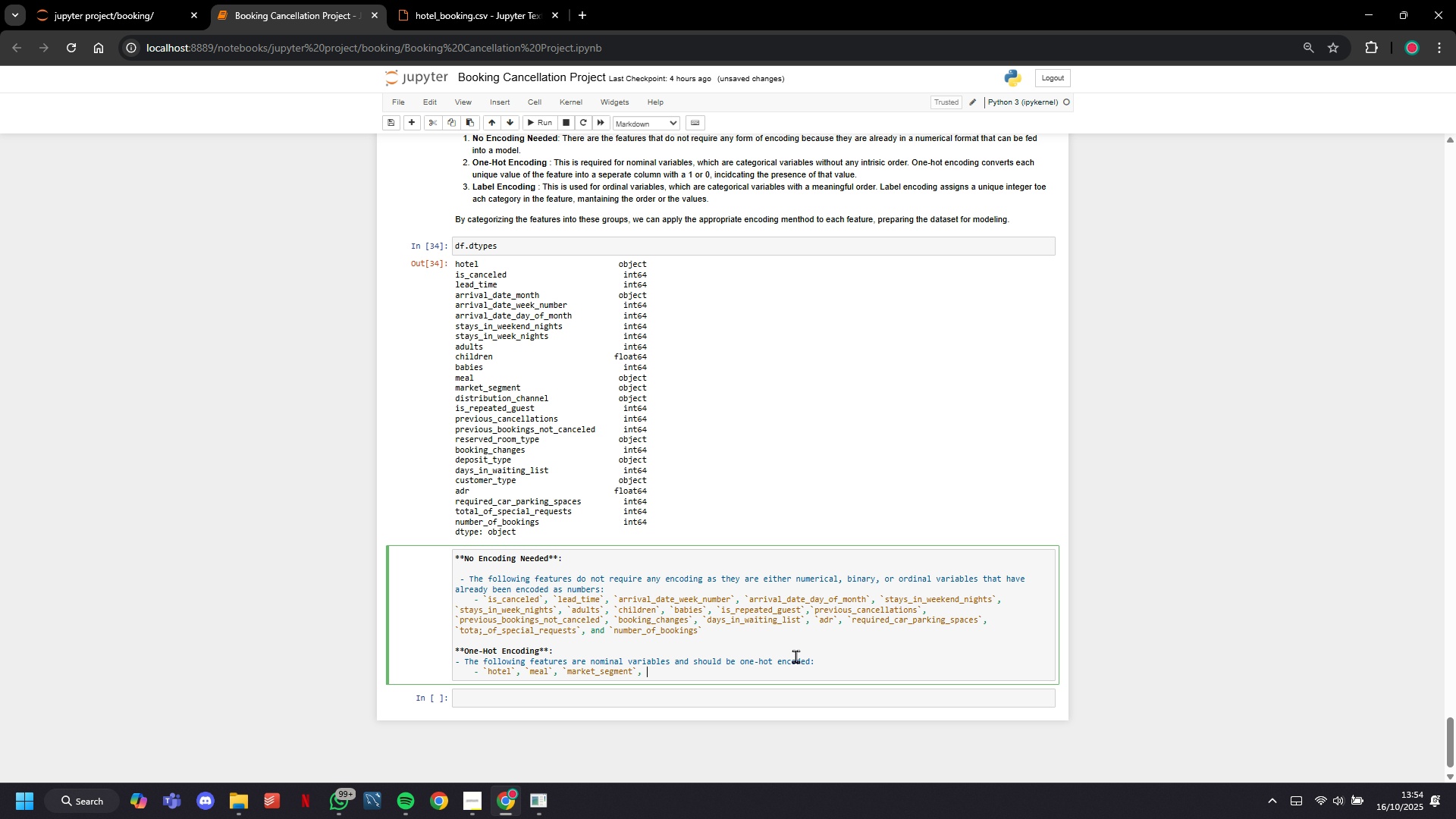 
key(Backquote)
 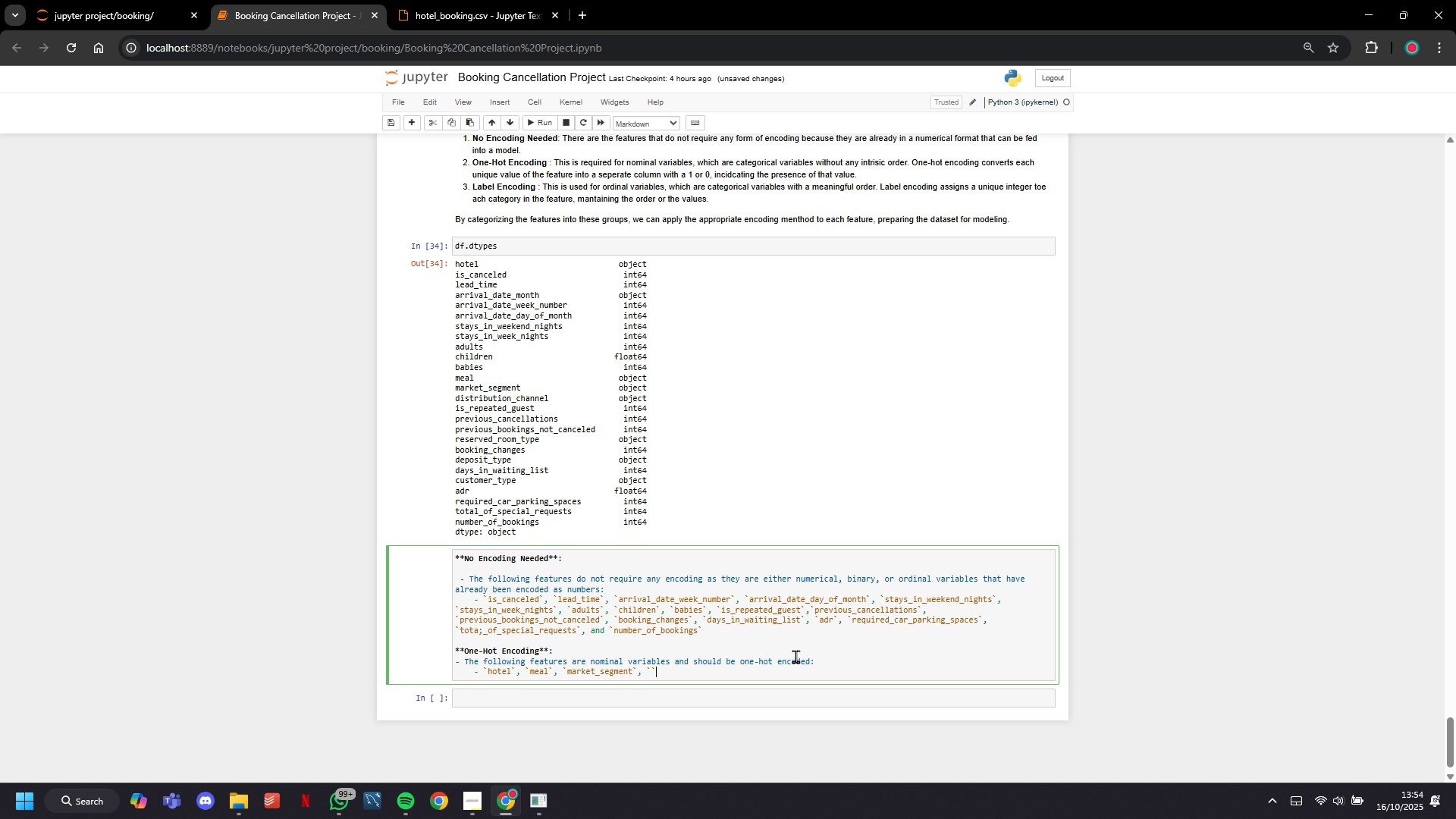 
key(Backquote)
 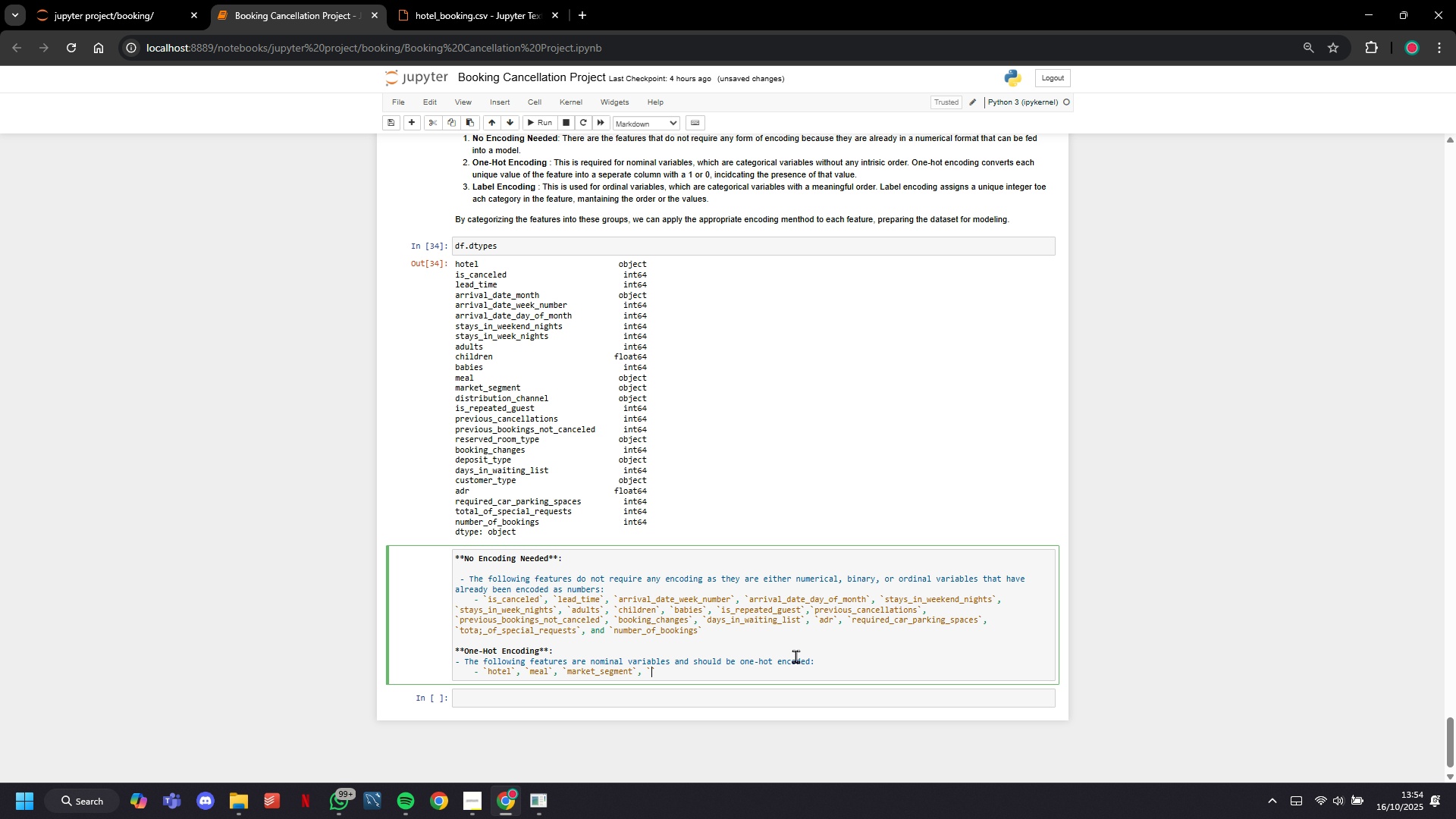 
key(ArrowLeft)
 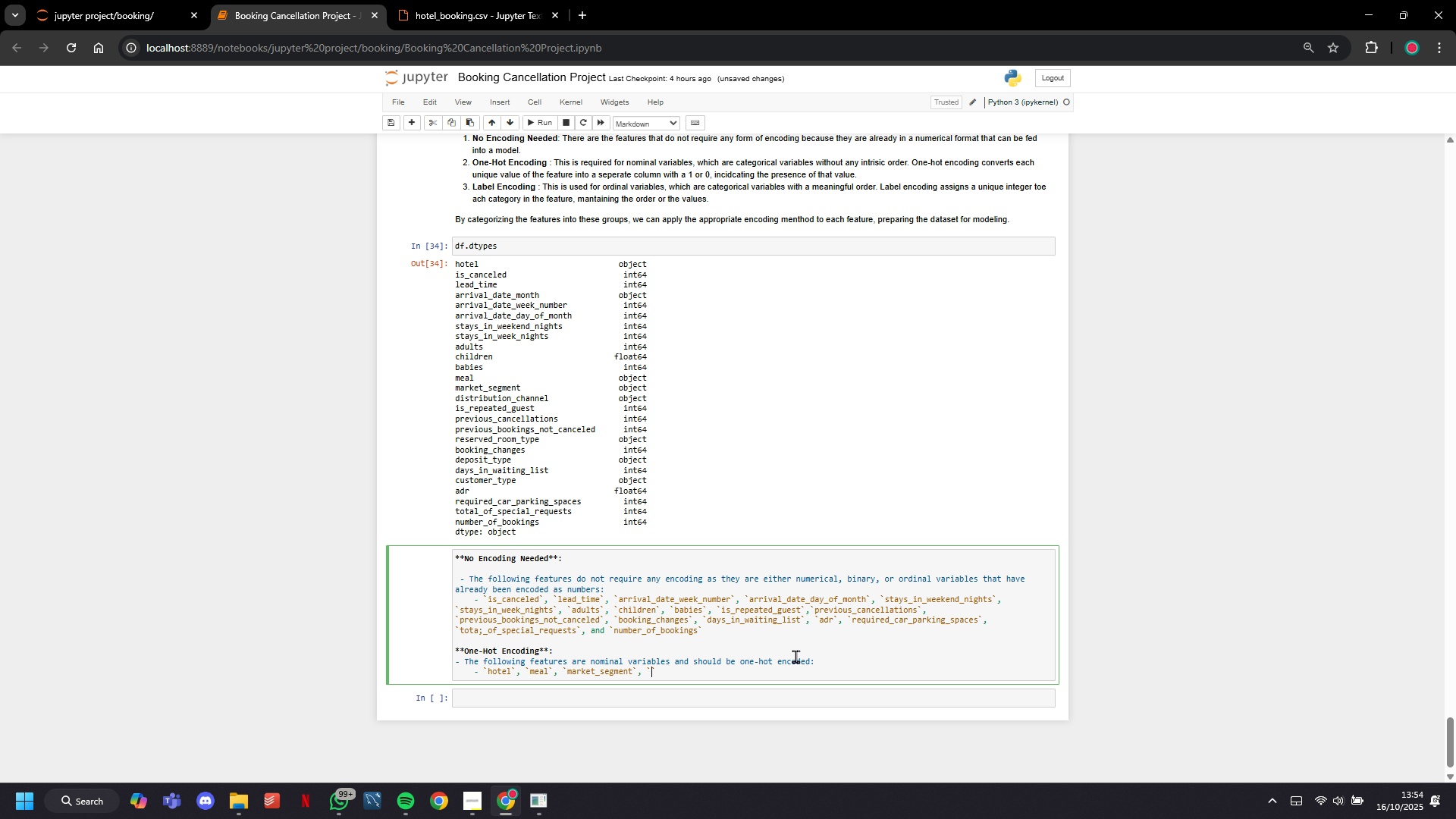 
type(distribution_channel)
 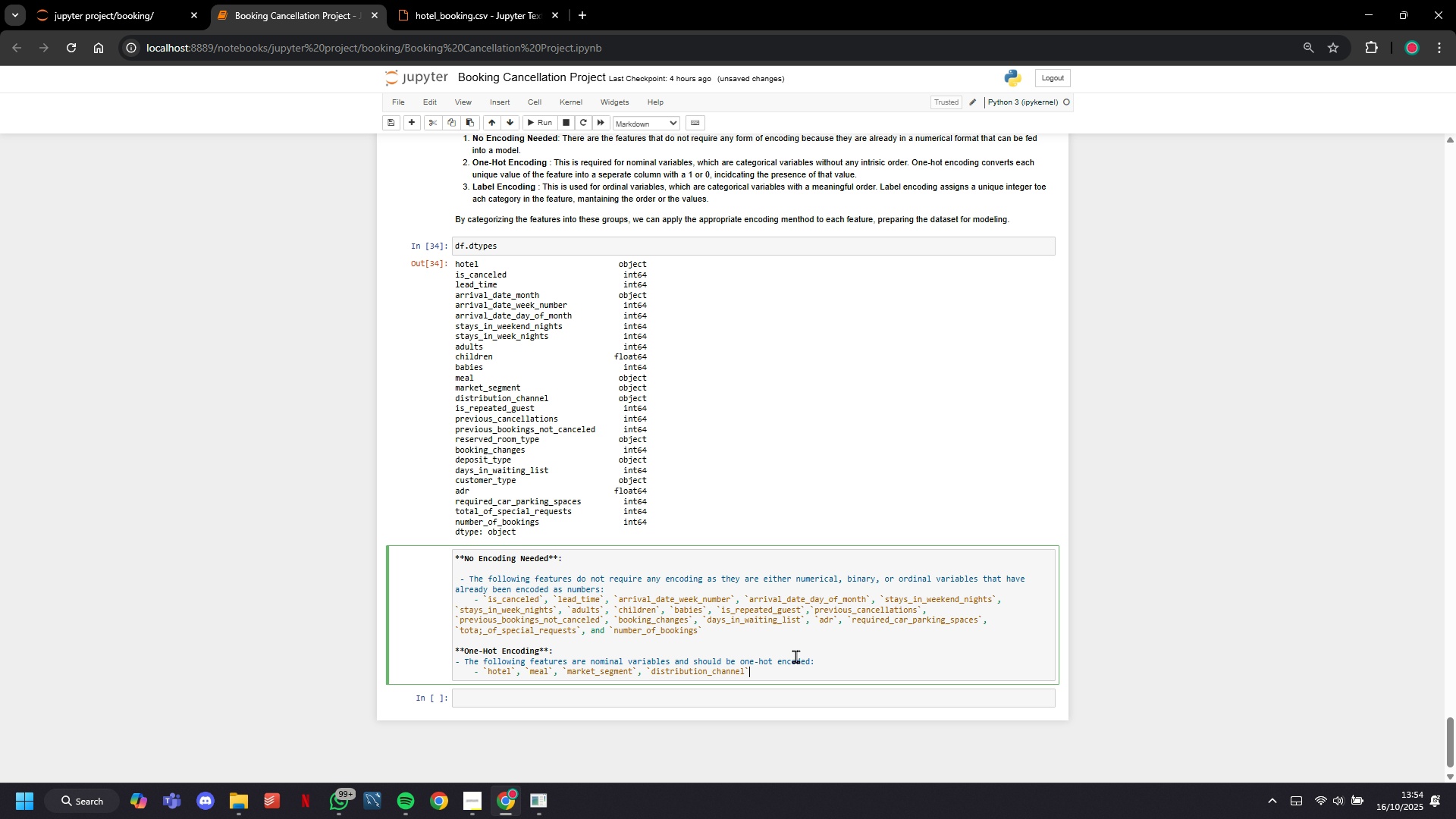 
 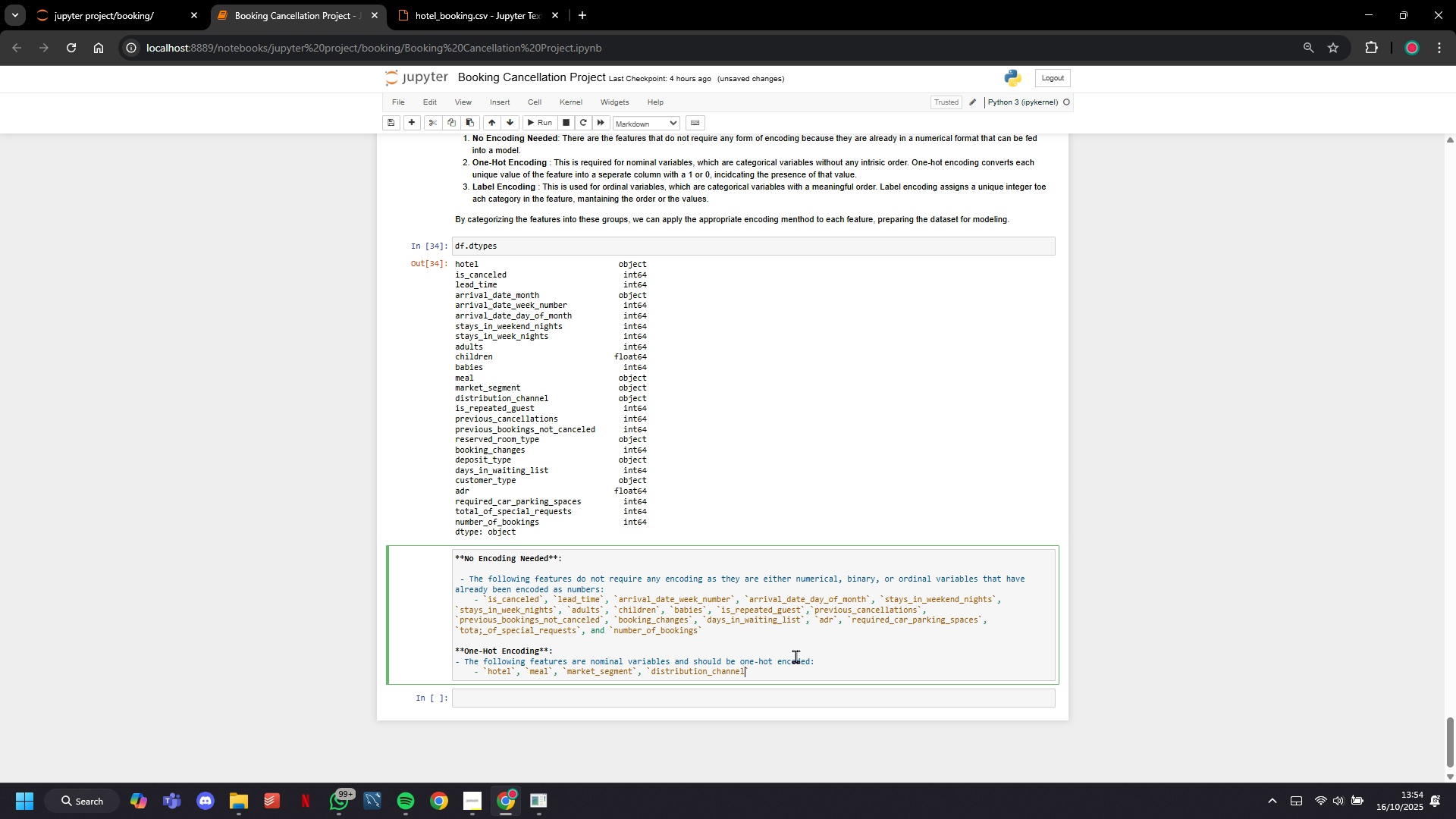 
key(ArrowRight)
 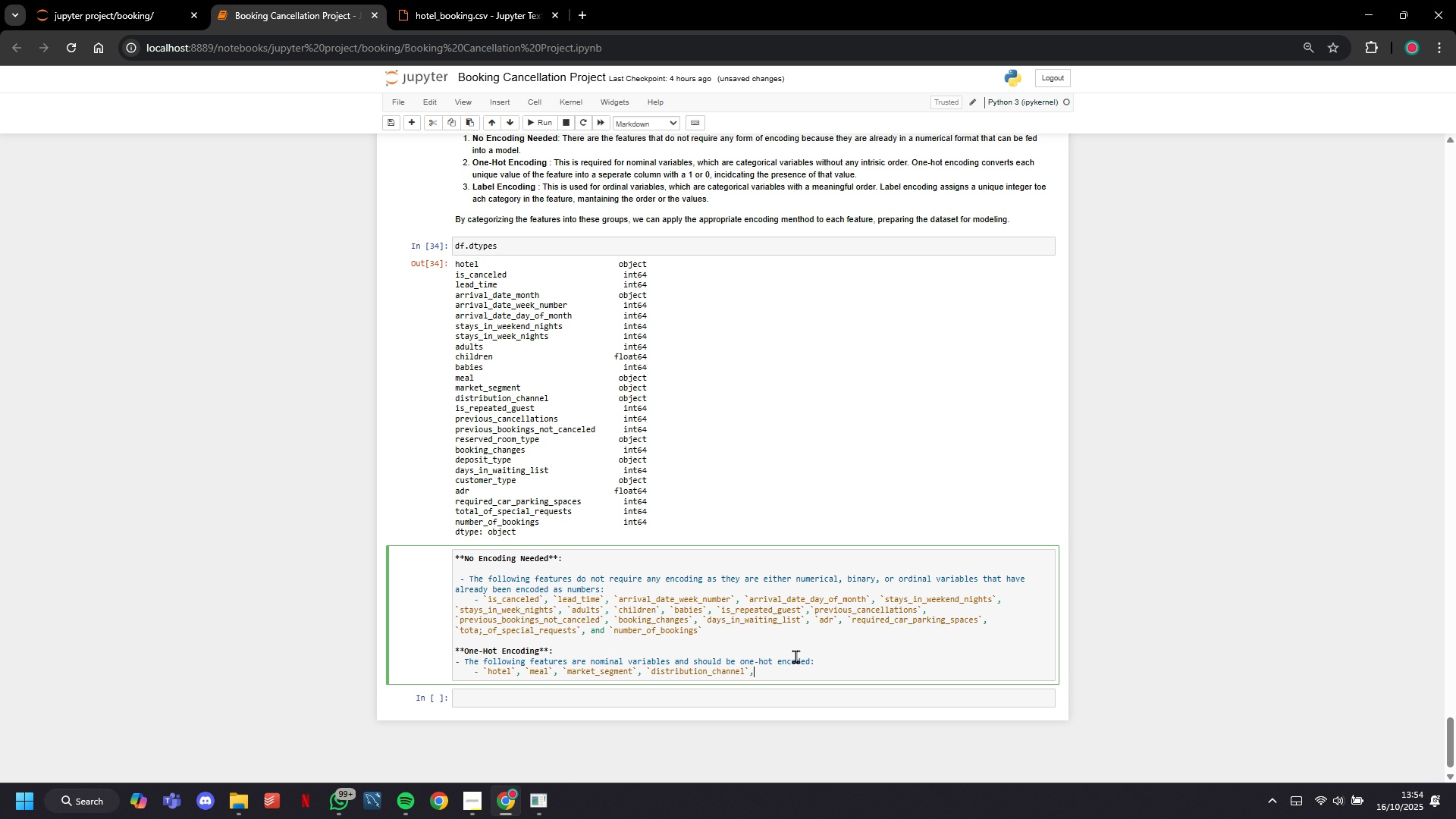 
key(Comma)
 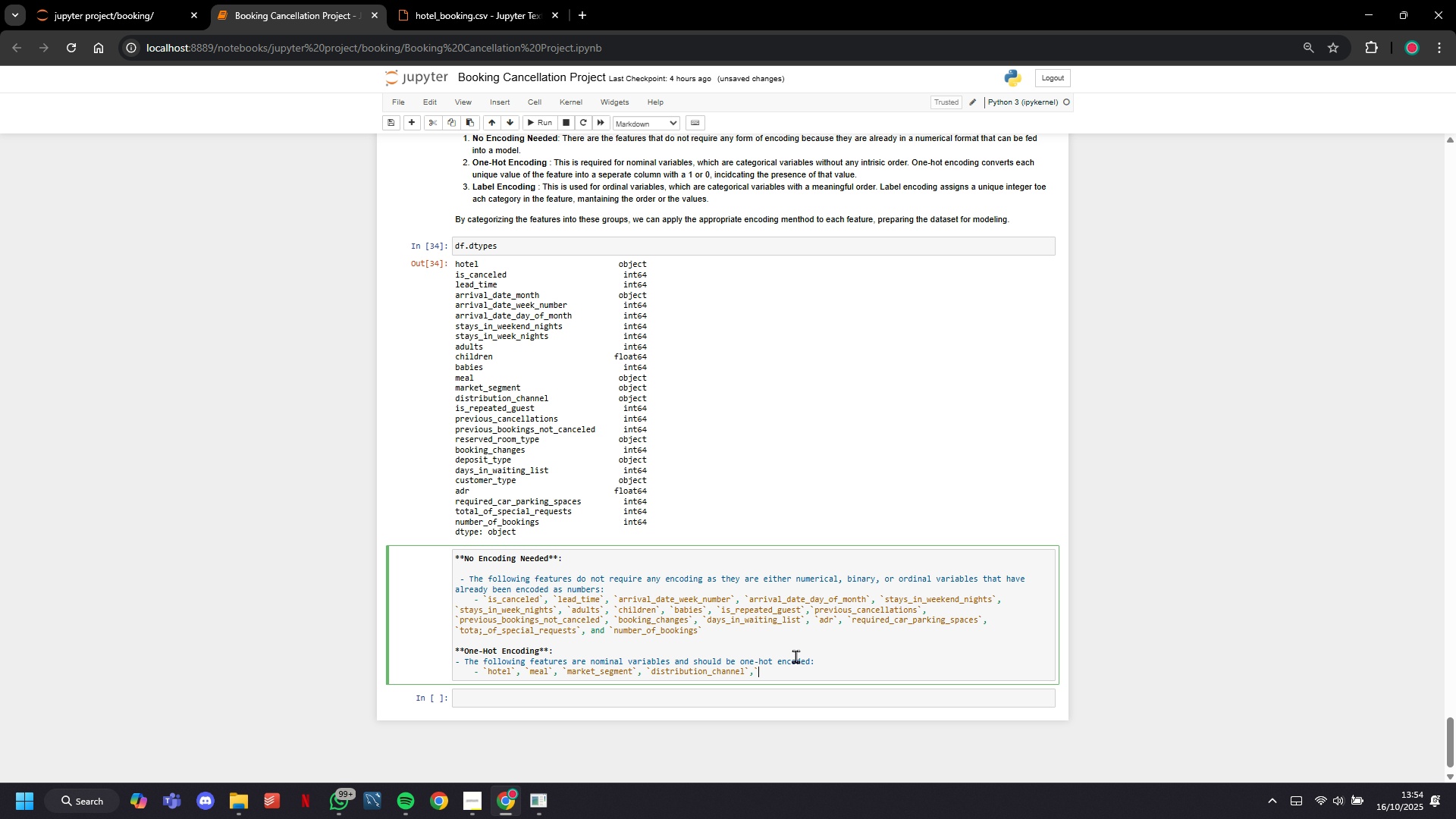 
key(Backquote)
 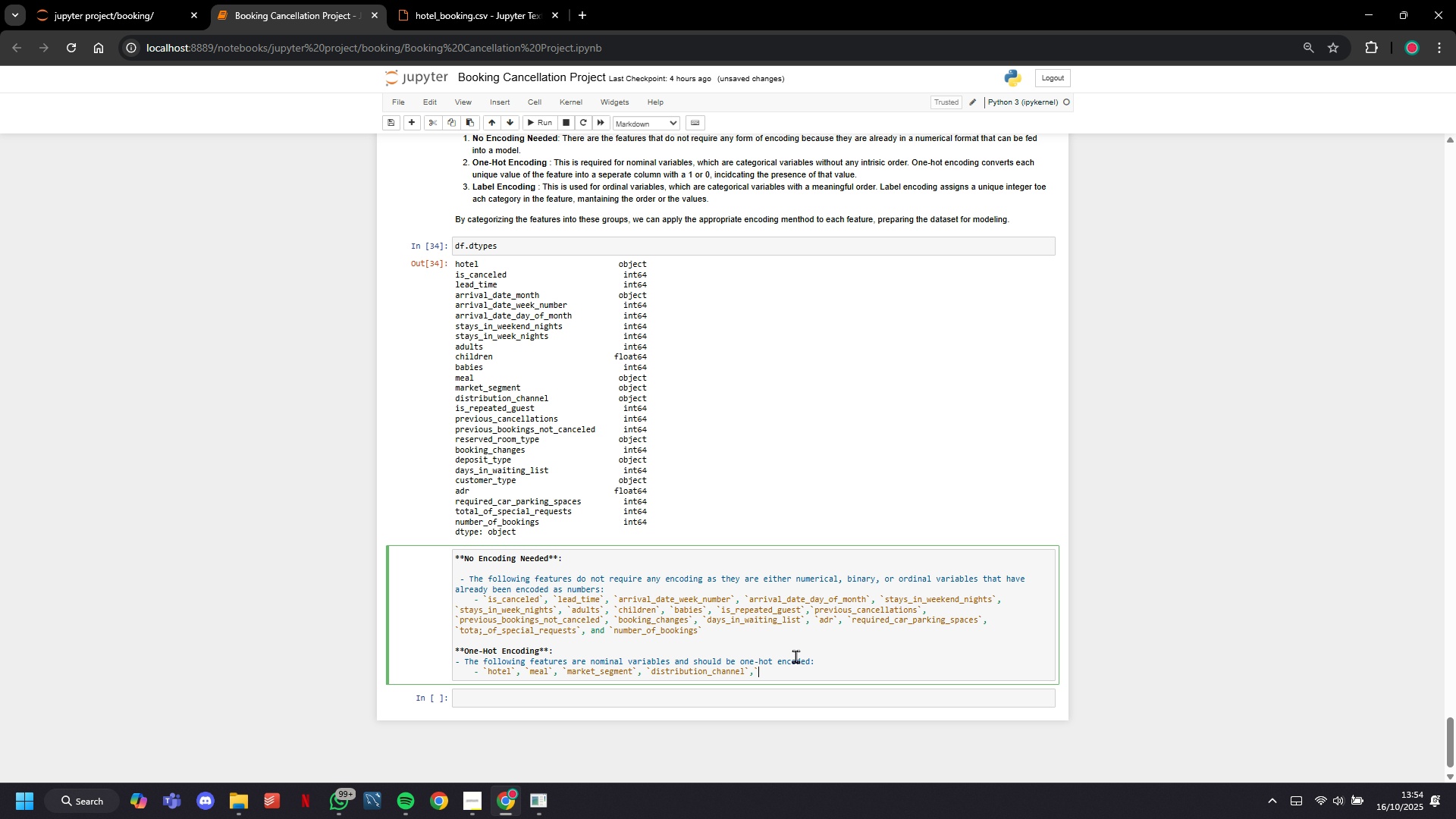 
key(Backquote)
 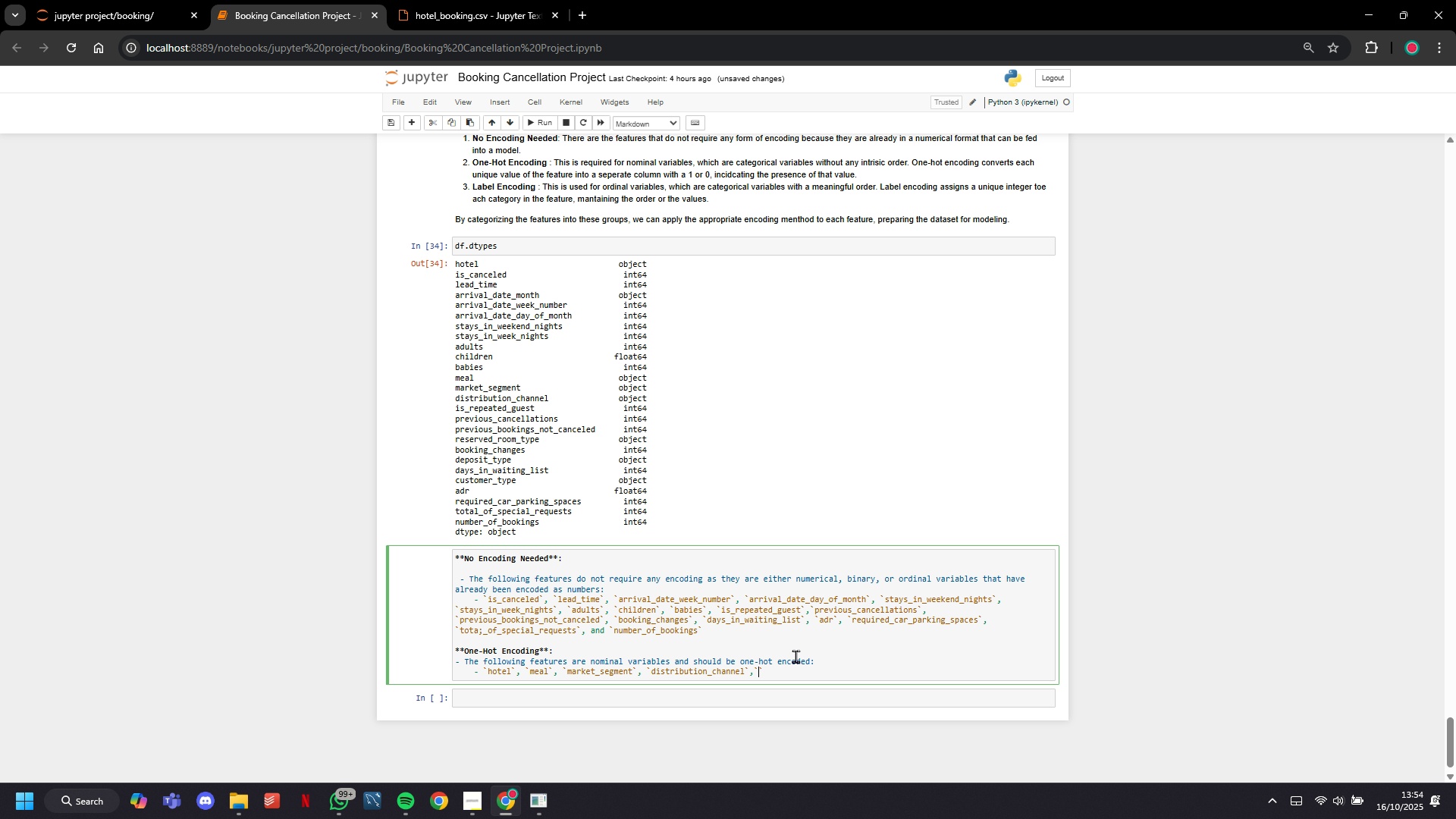 
key(ArrowLeft)
 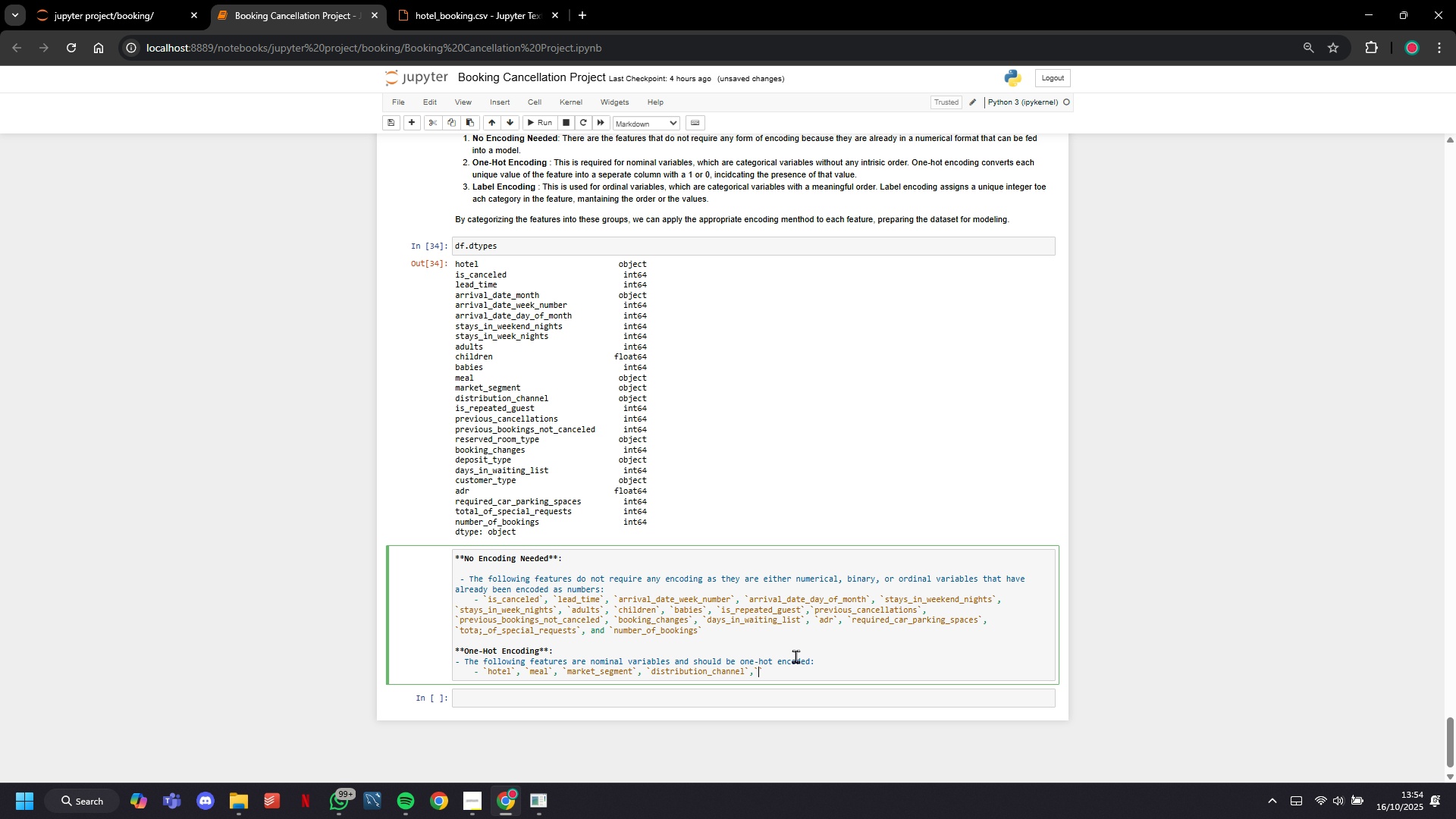 
type(reserved_room_type,)
key(Backspace)
 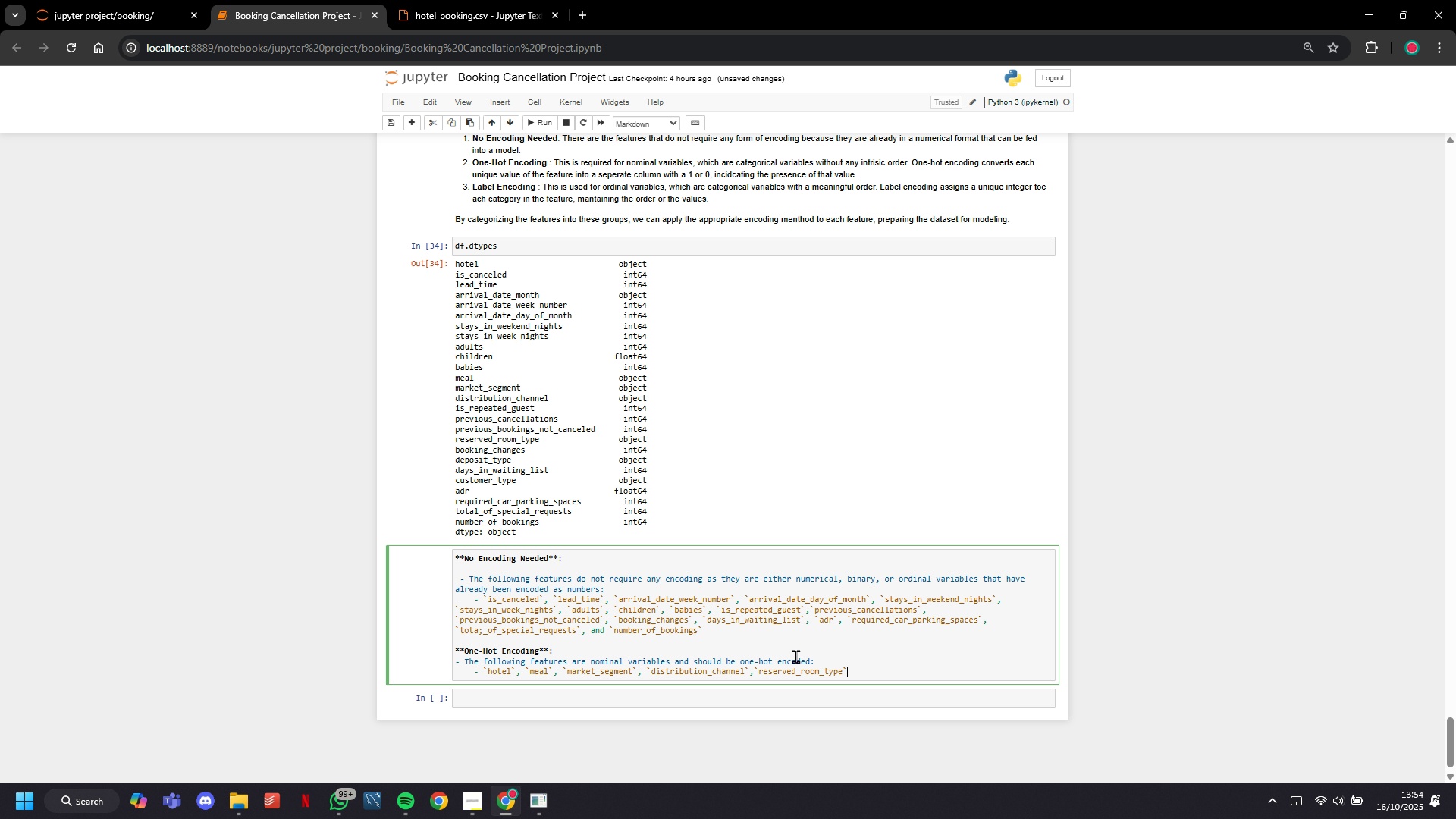 
 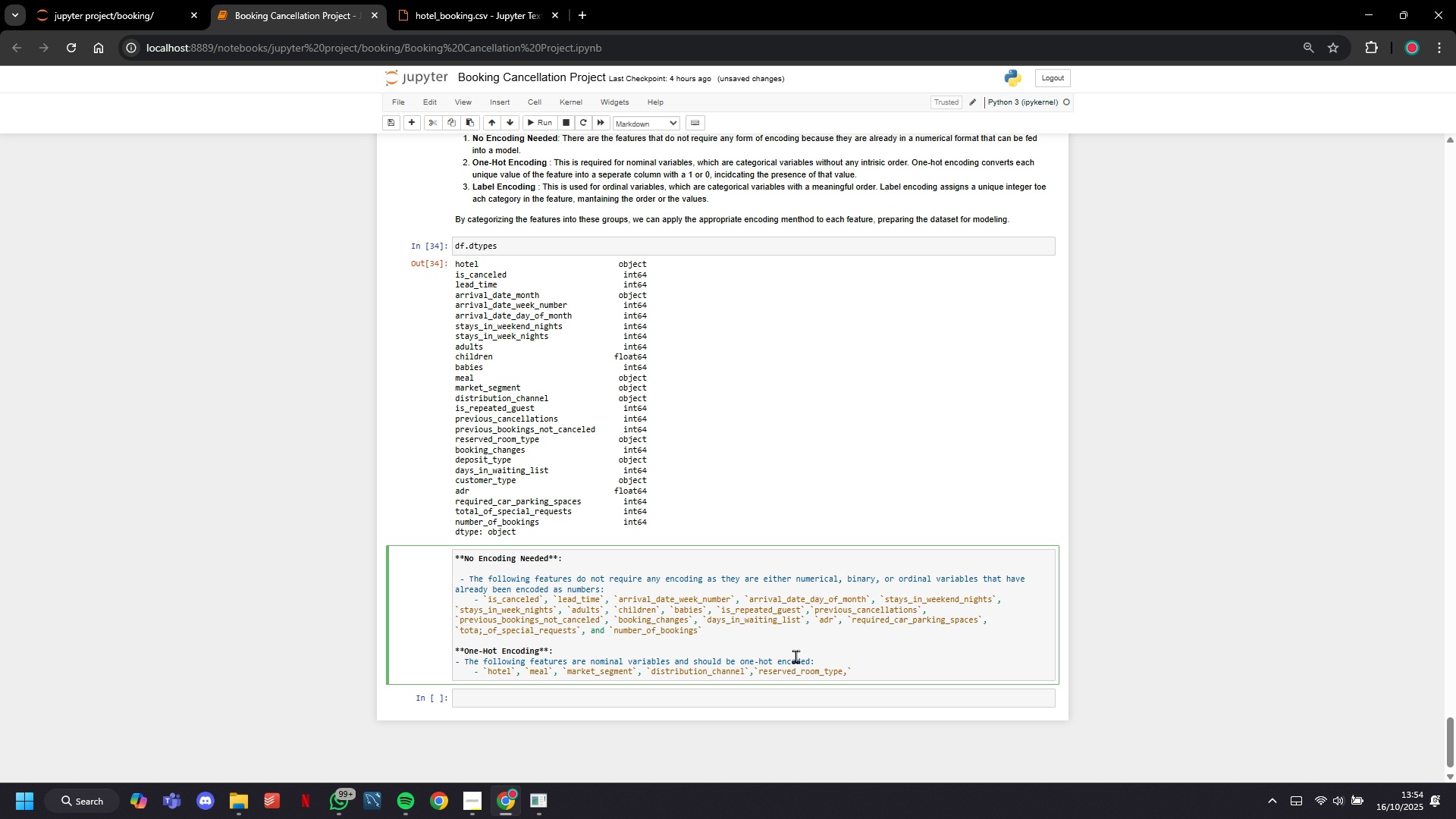 
key(ArrowRight)
 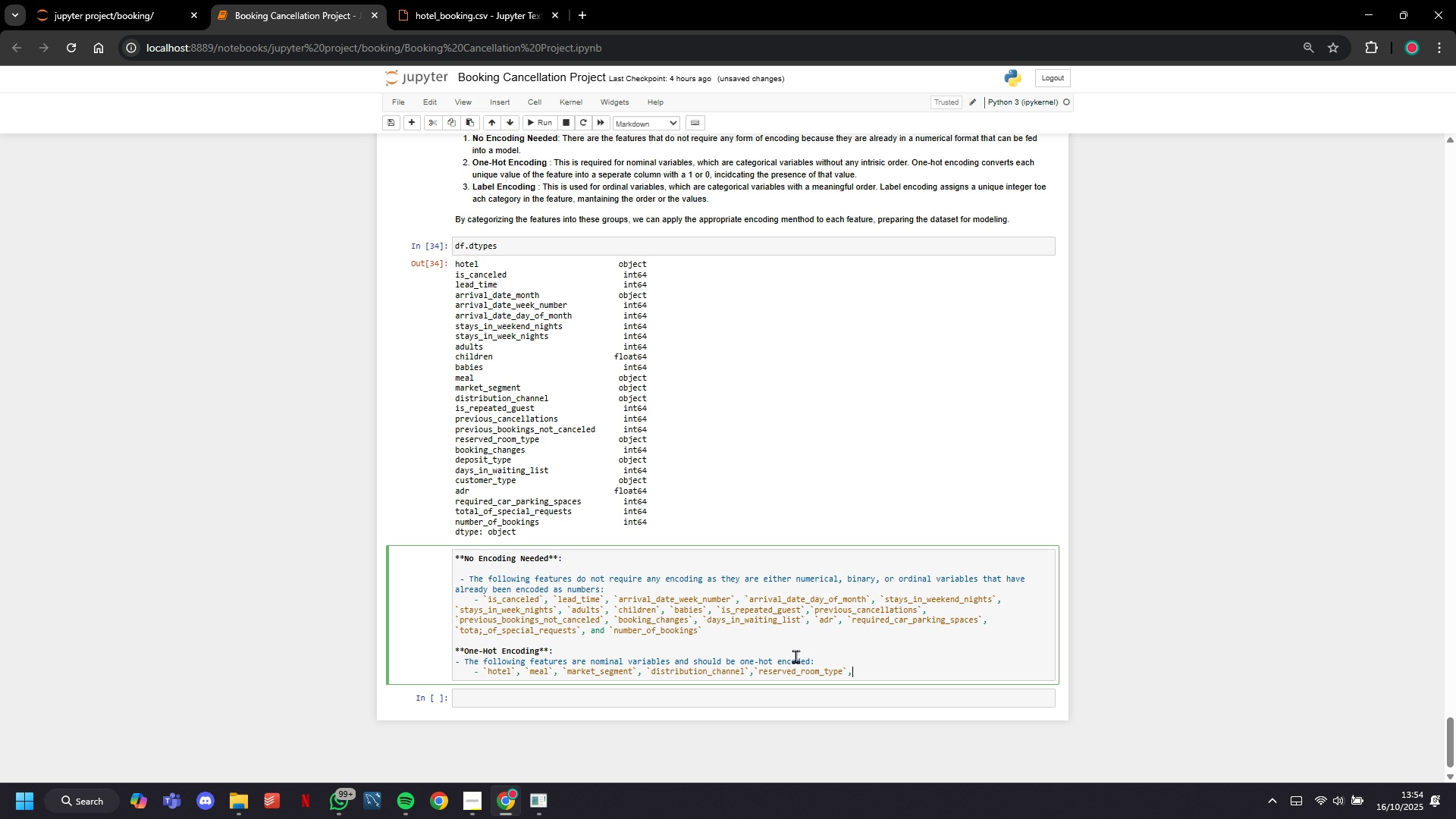 
key(Comma)
 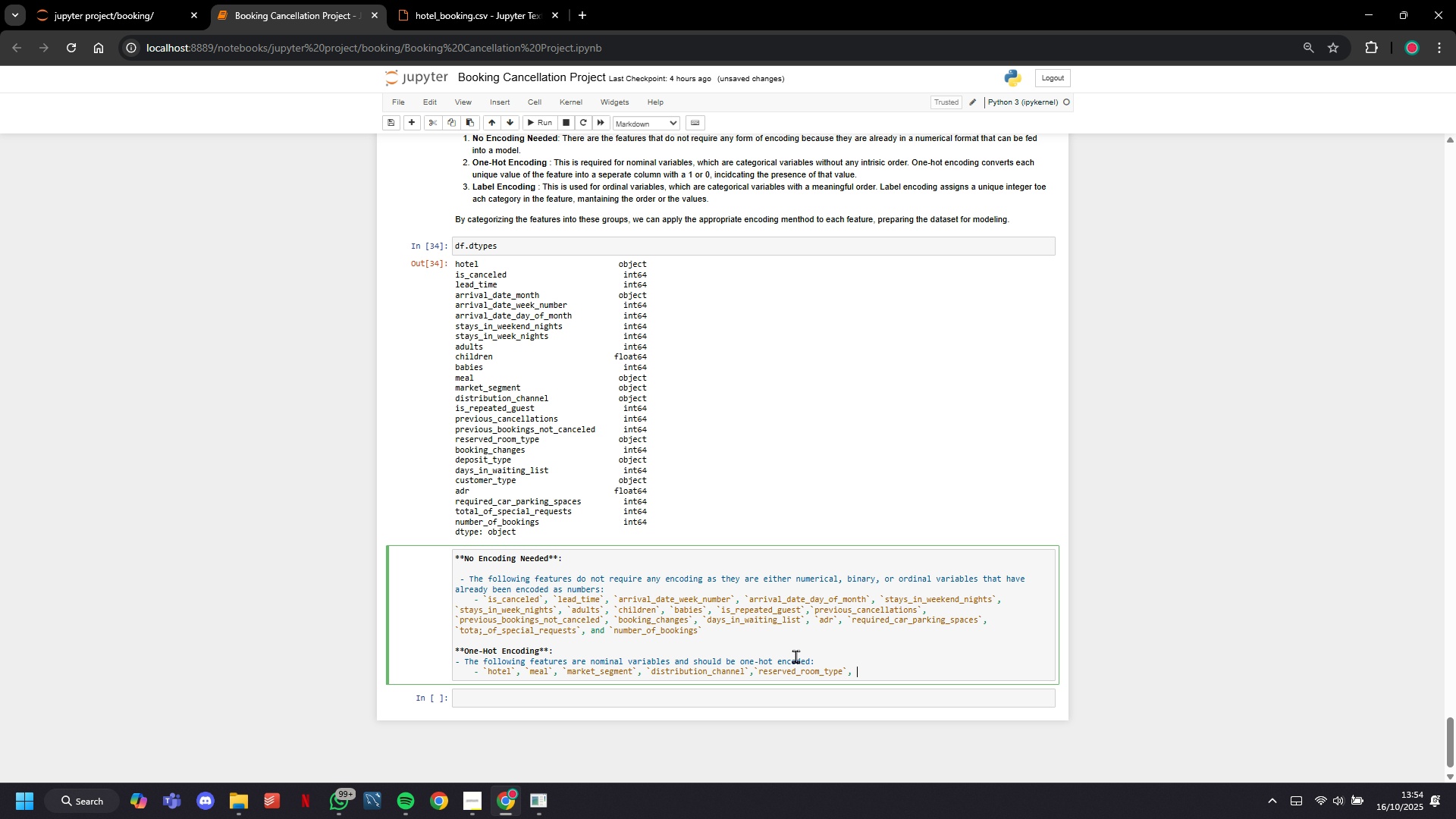 
key(Space)
 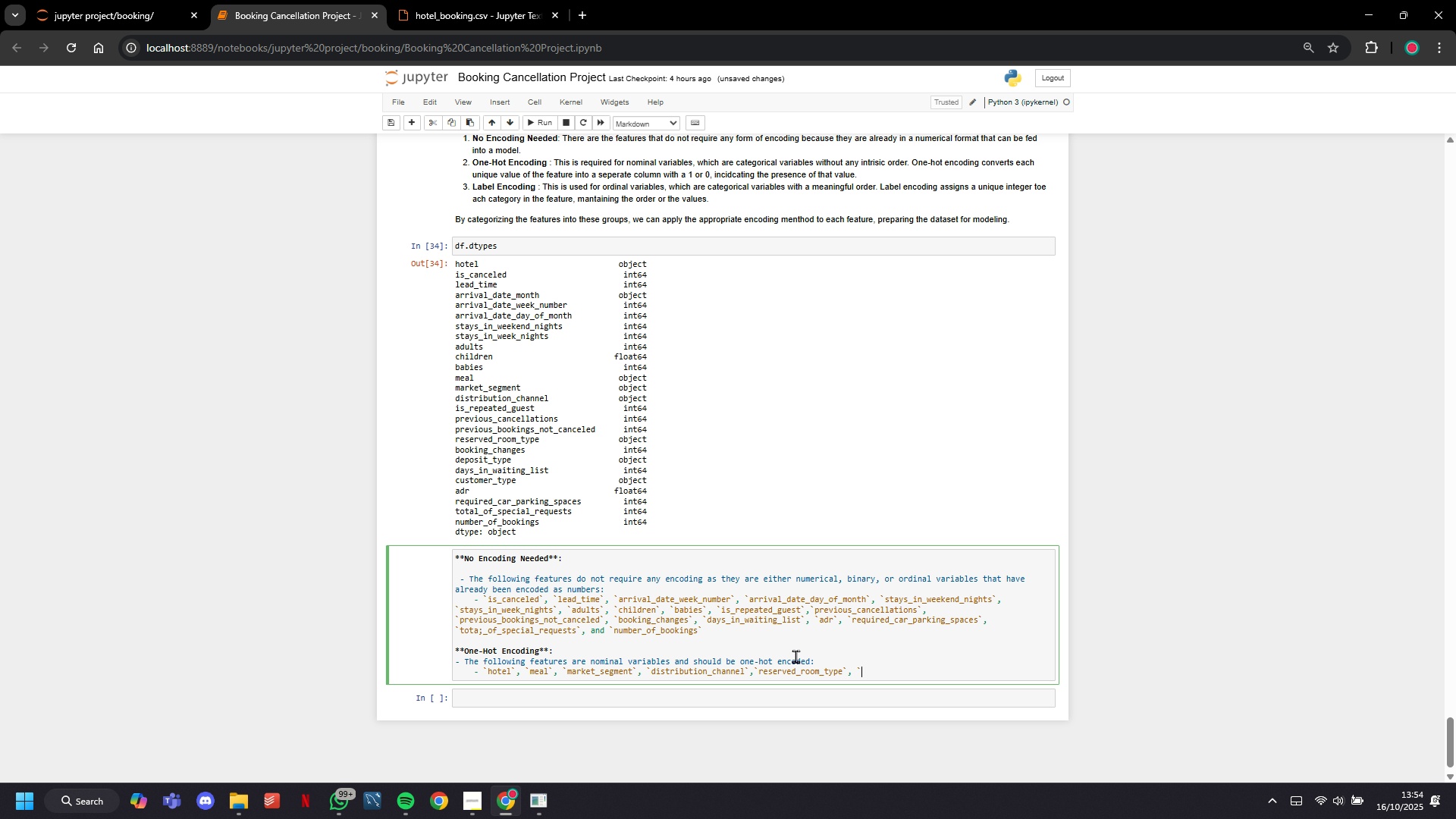 
key(Backquote)
 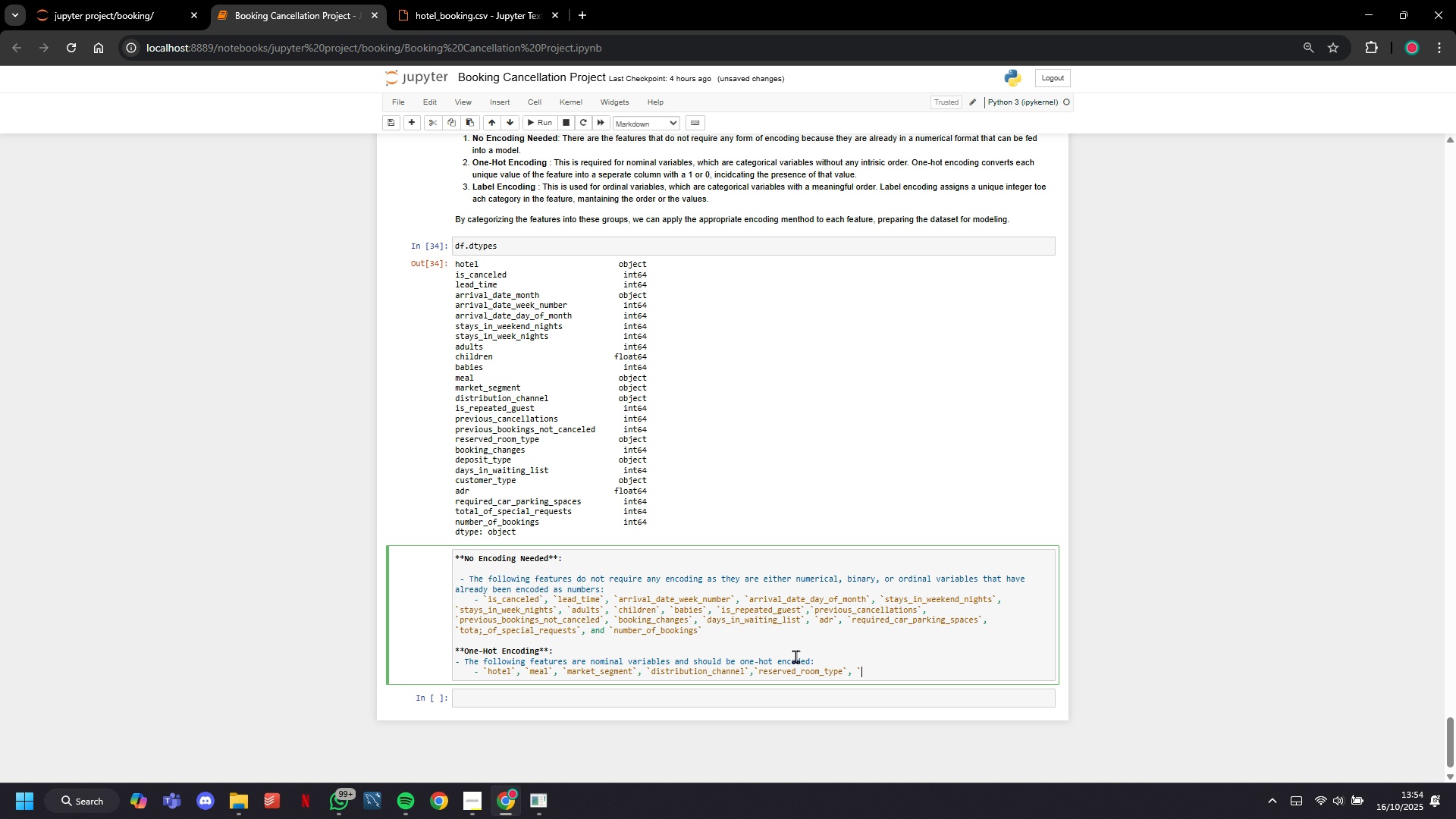 
key(Backquote)
 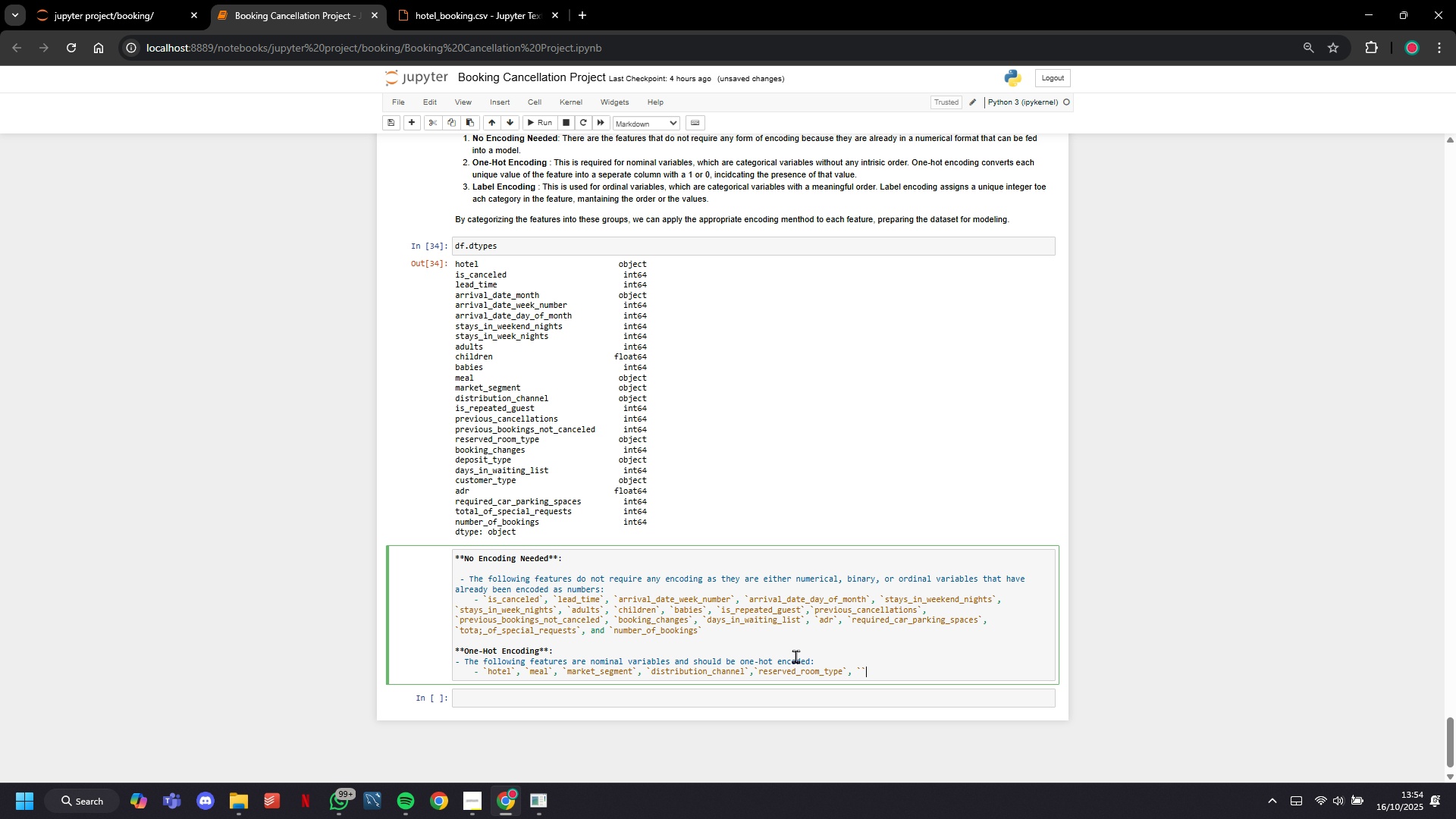 
key(ArrowLeft)
 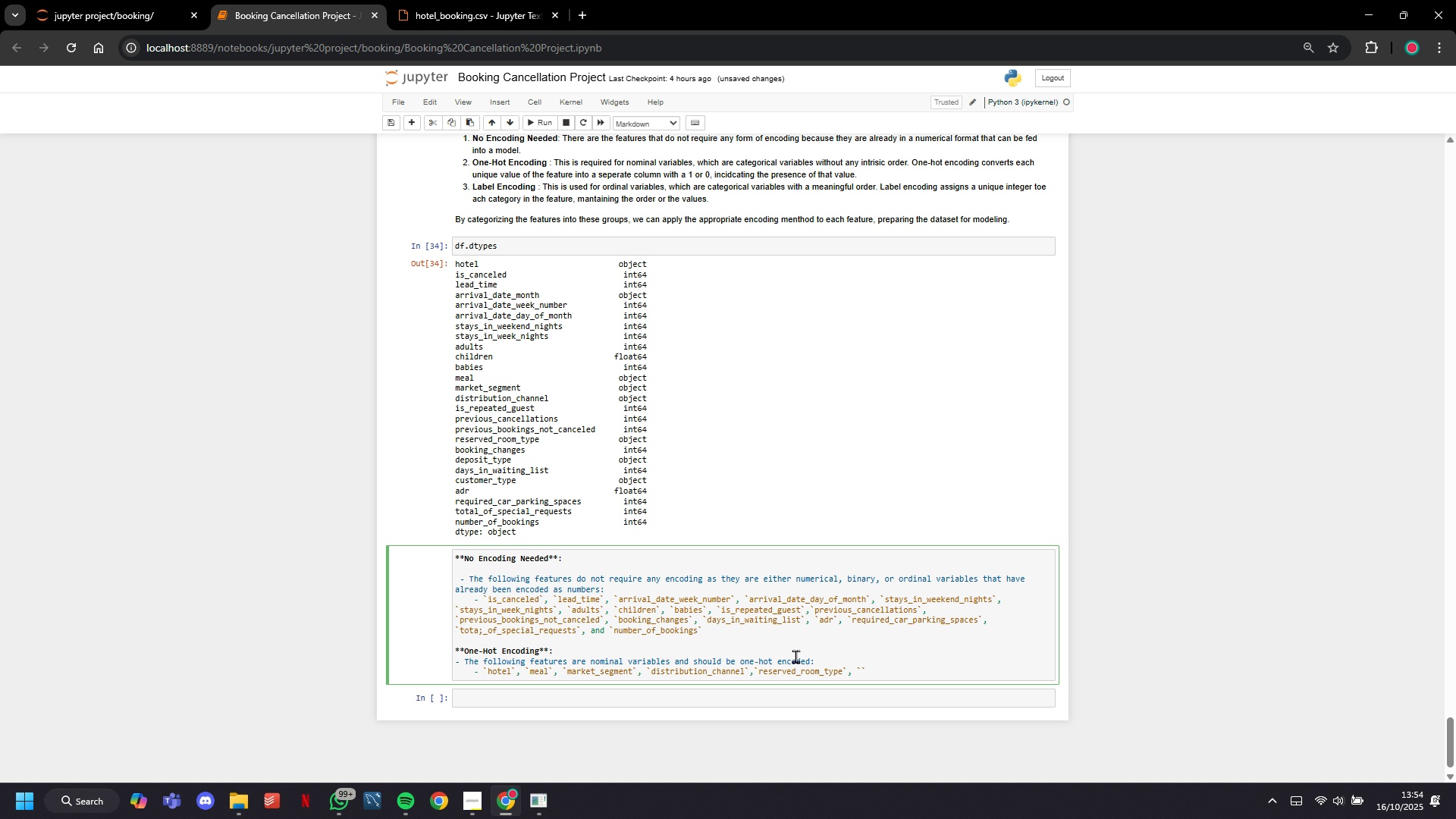 
type(deposit))
key(Backspace)
type(_type)
 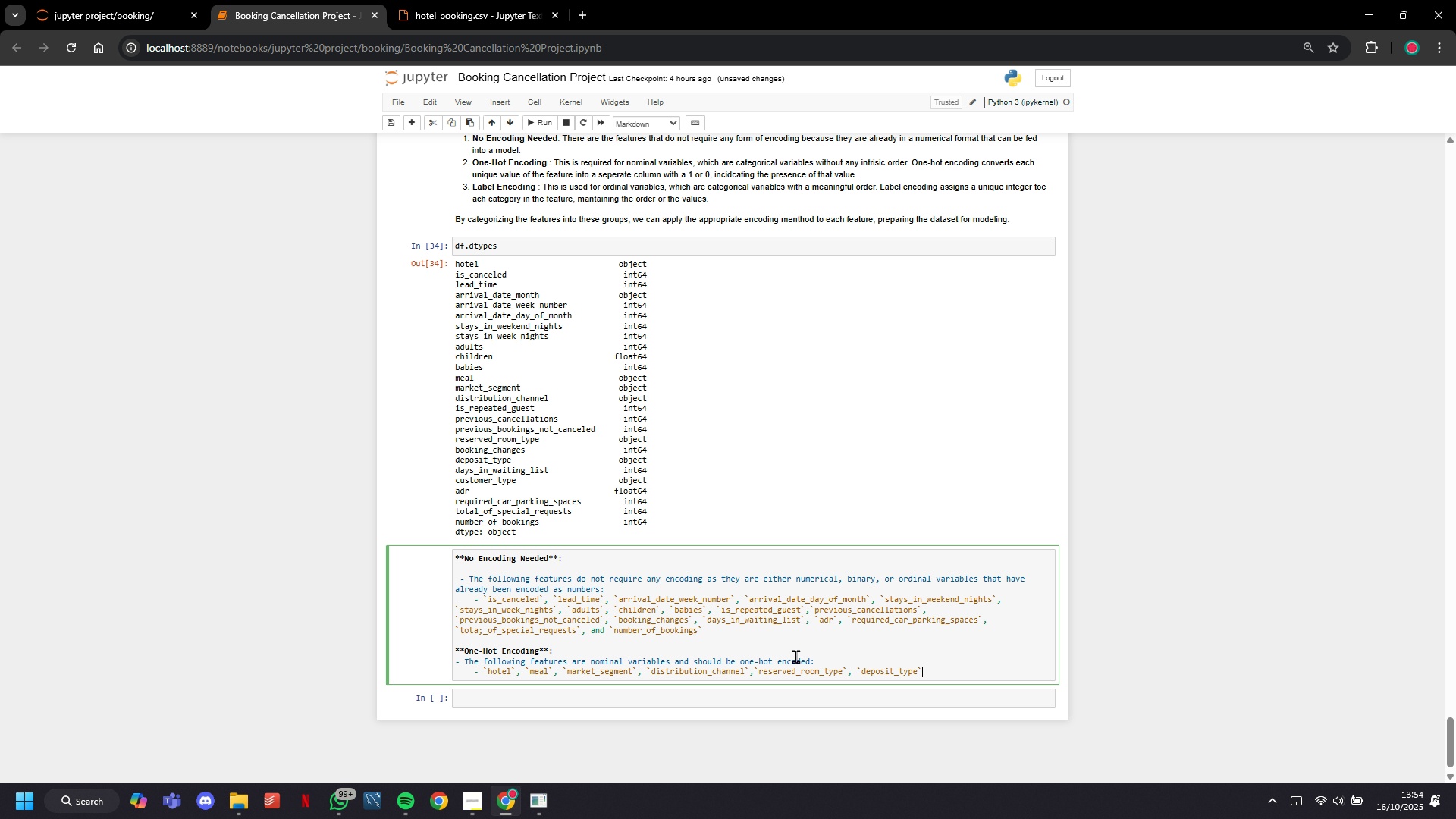 
 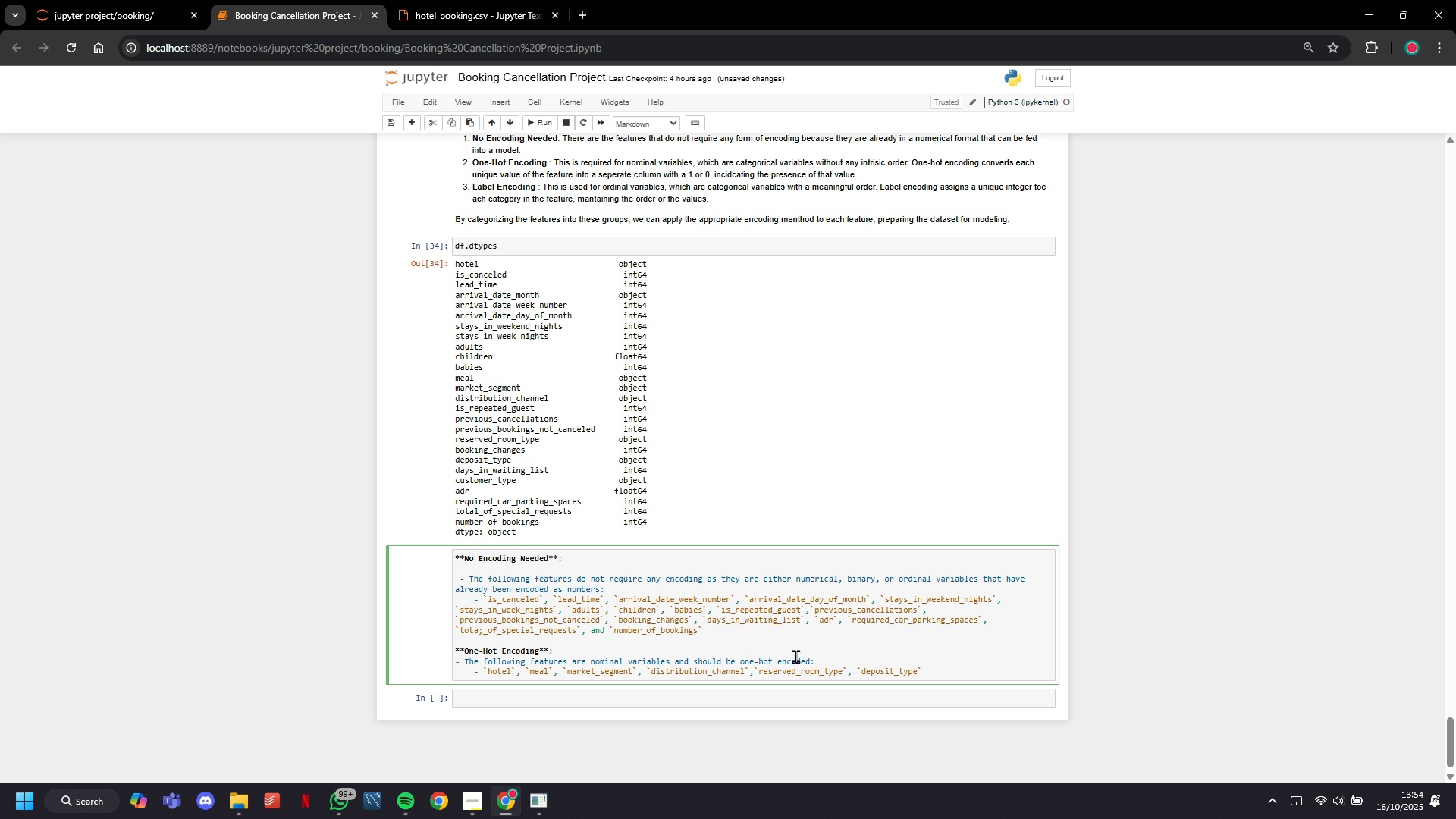 
key(ArrowRight)
 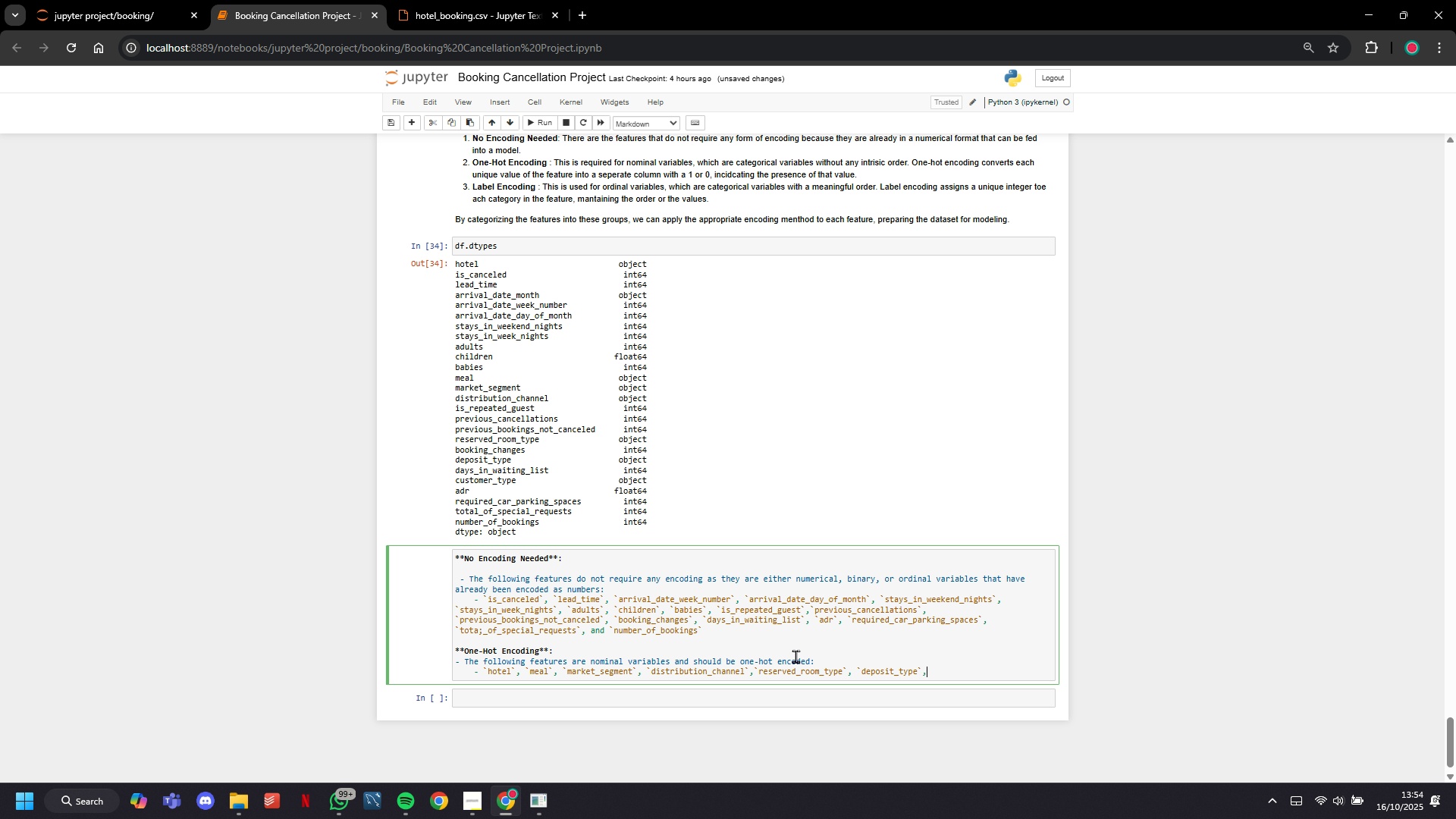 
key(Comma)
 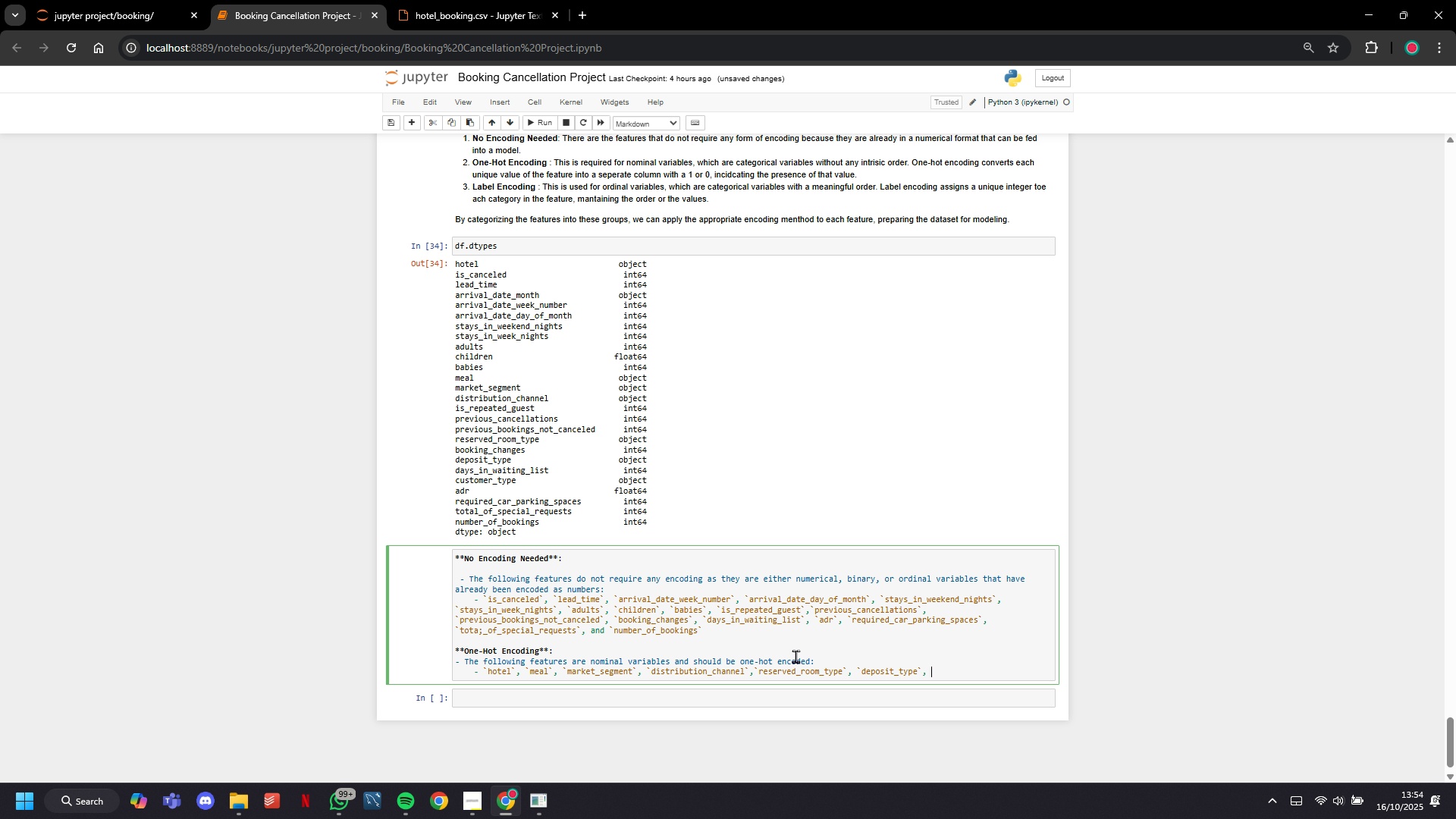 
key(Space)
 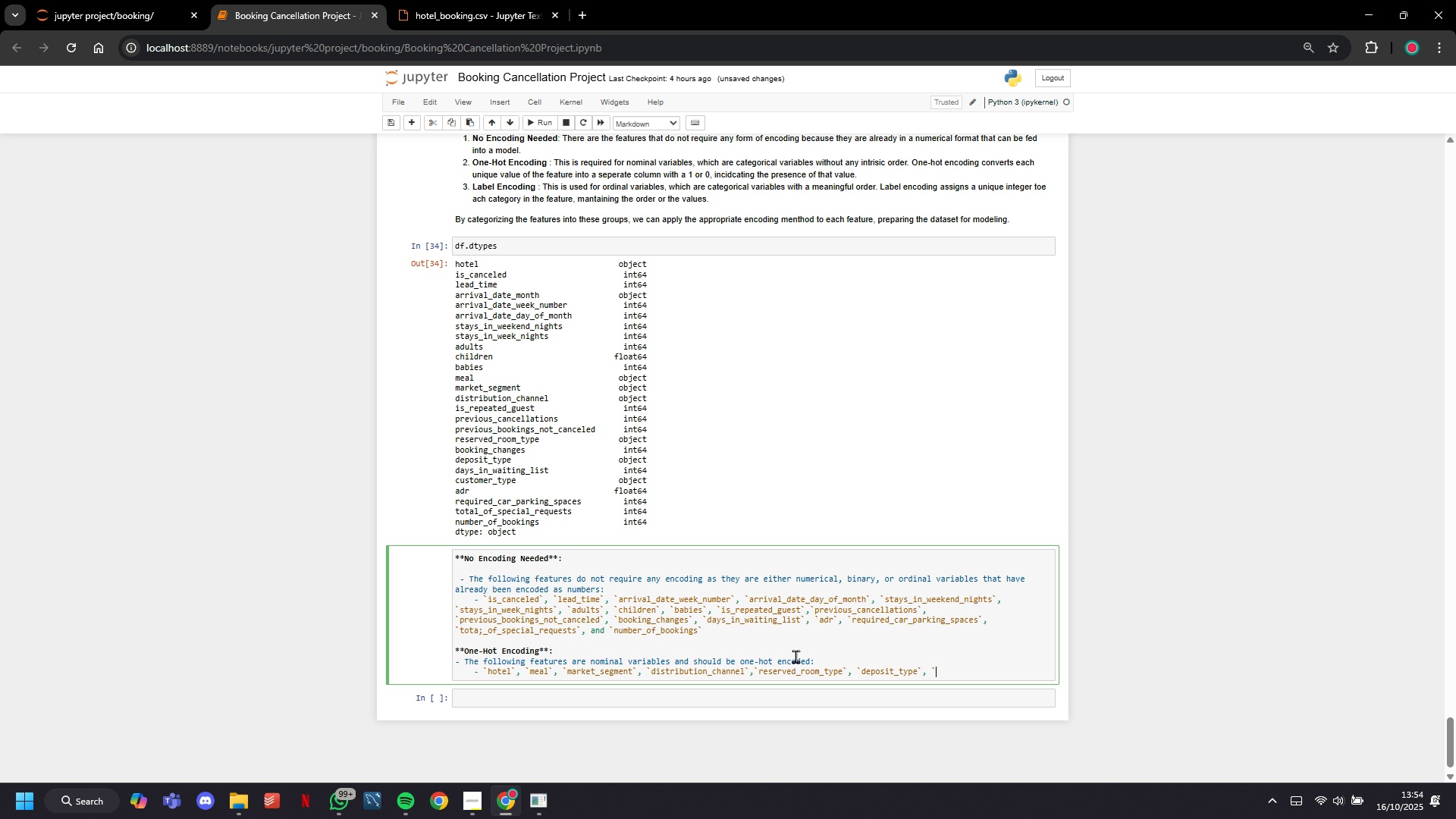 
key(Backquote)
 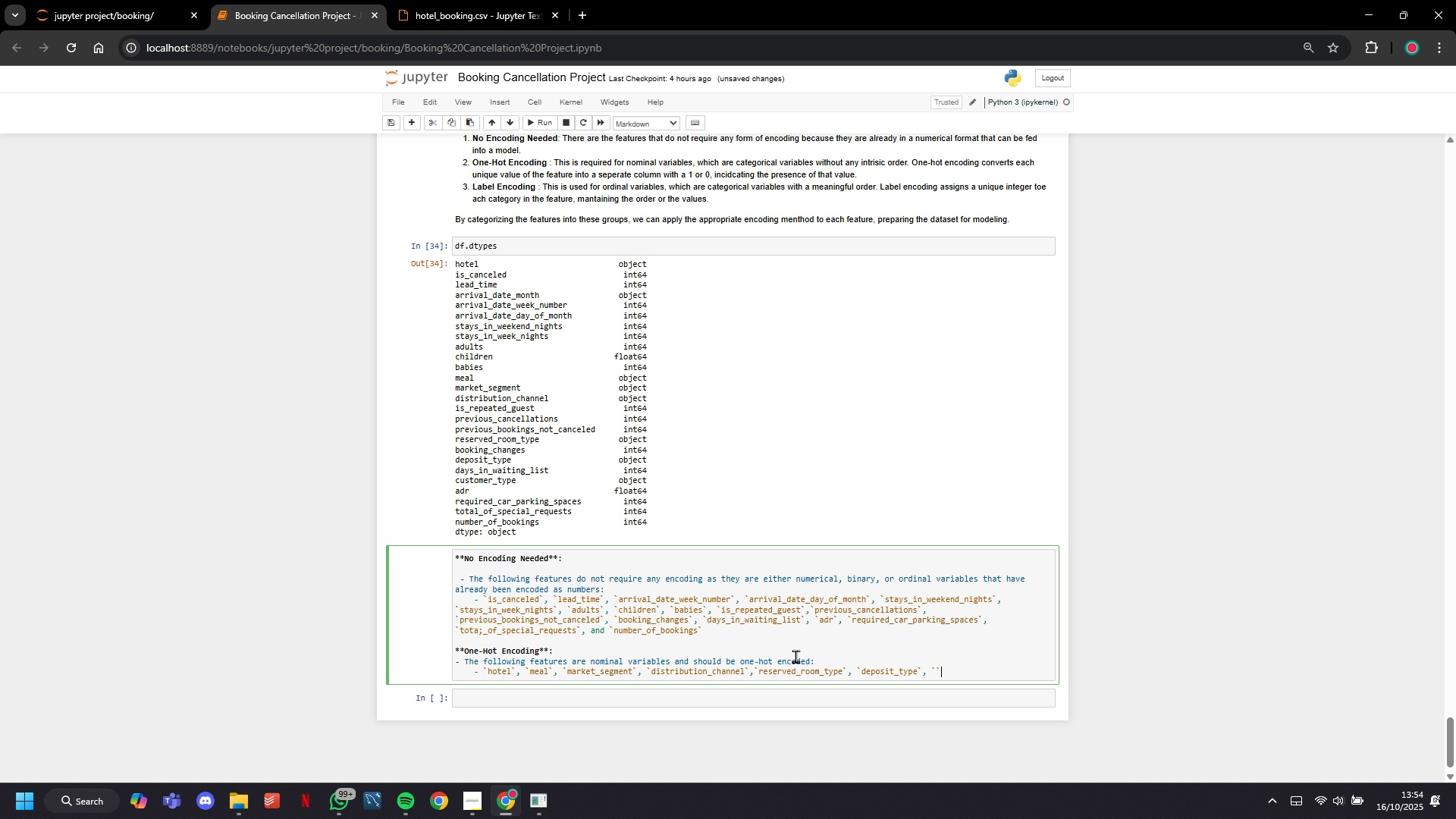 
key(Backquote)
 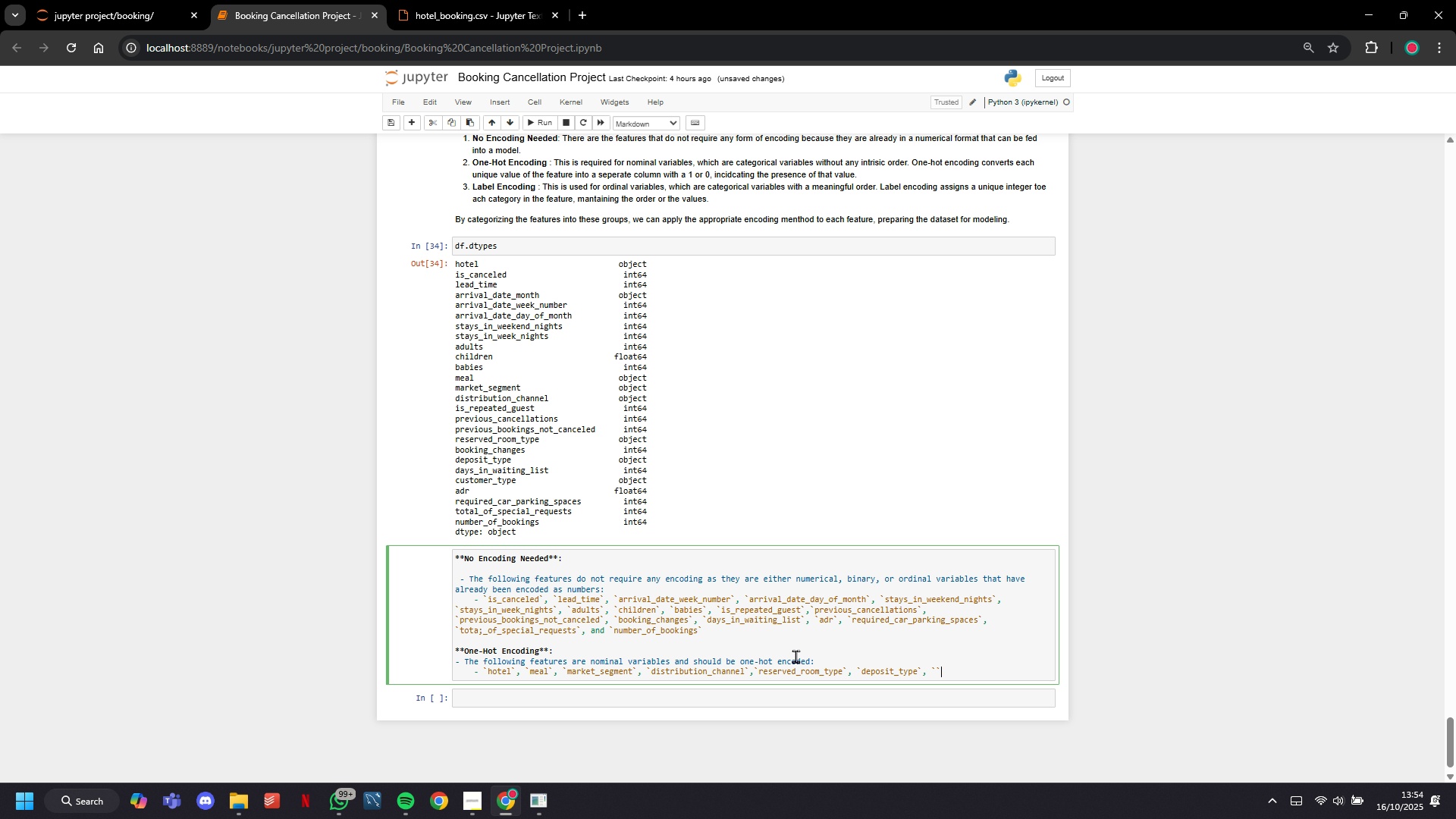 
key(ArrowLeft)
 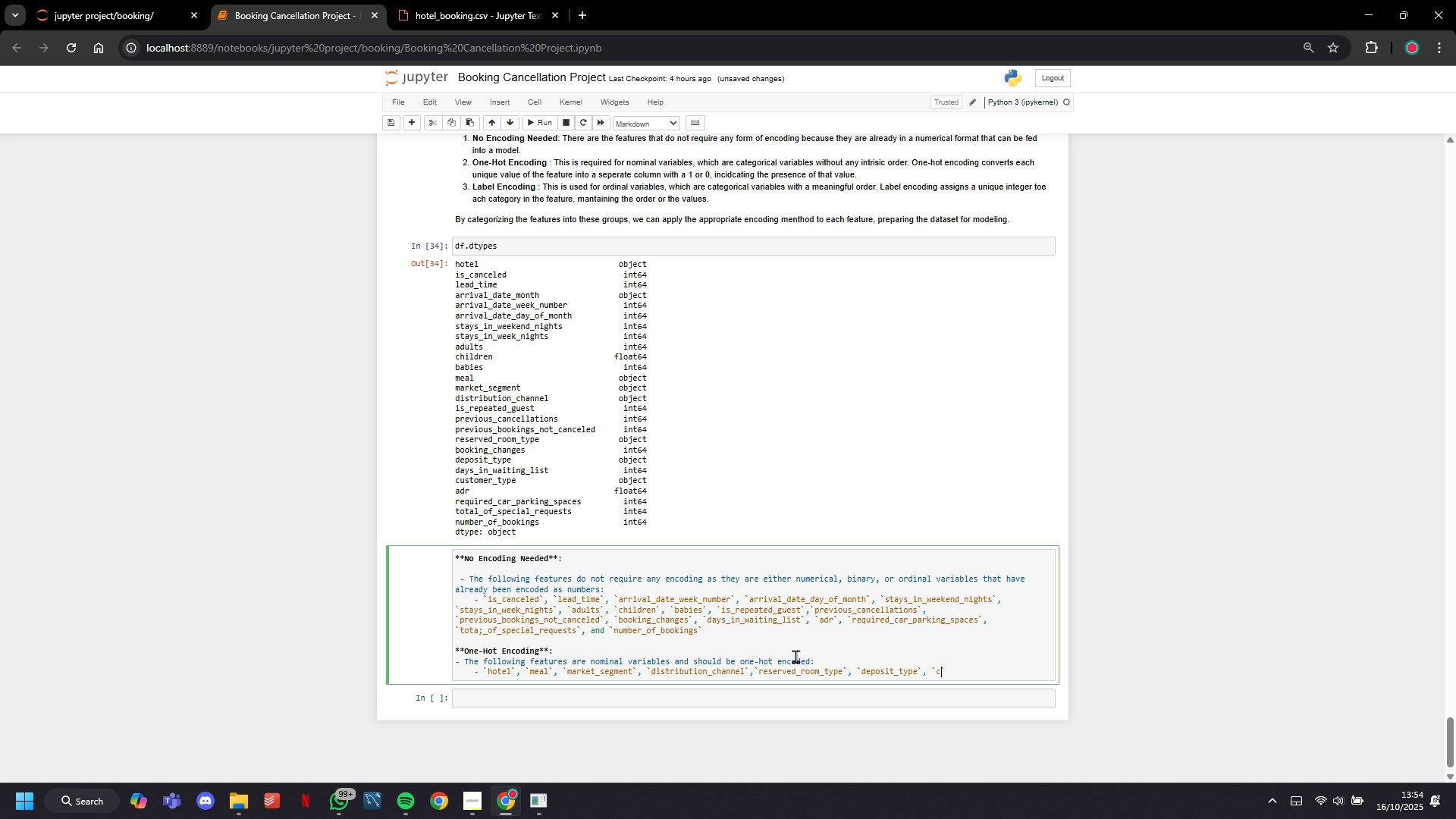 
type(customer_type)
 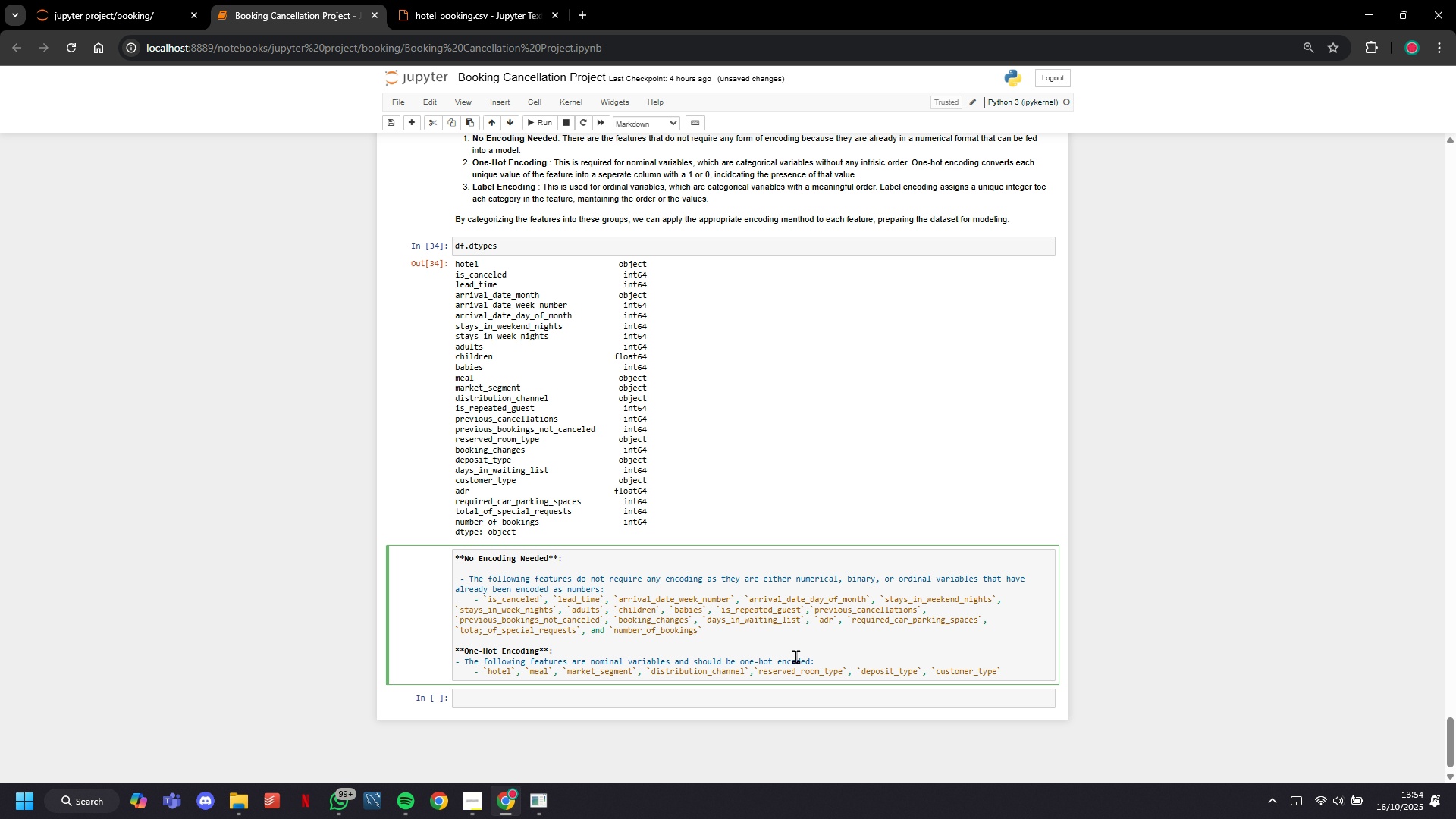 
key(ArrowRight)
 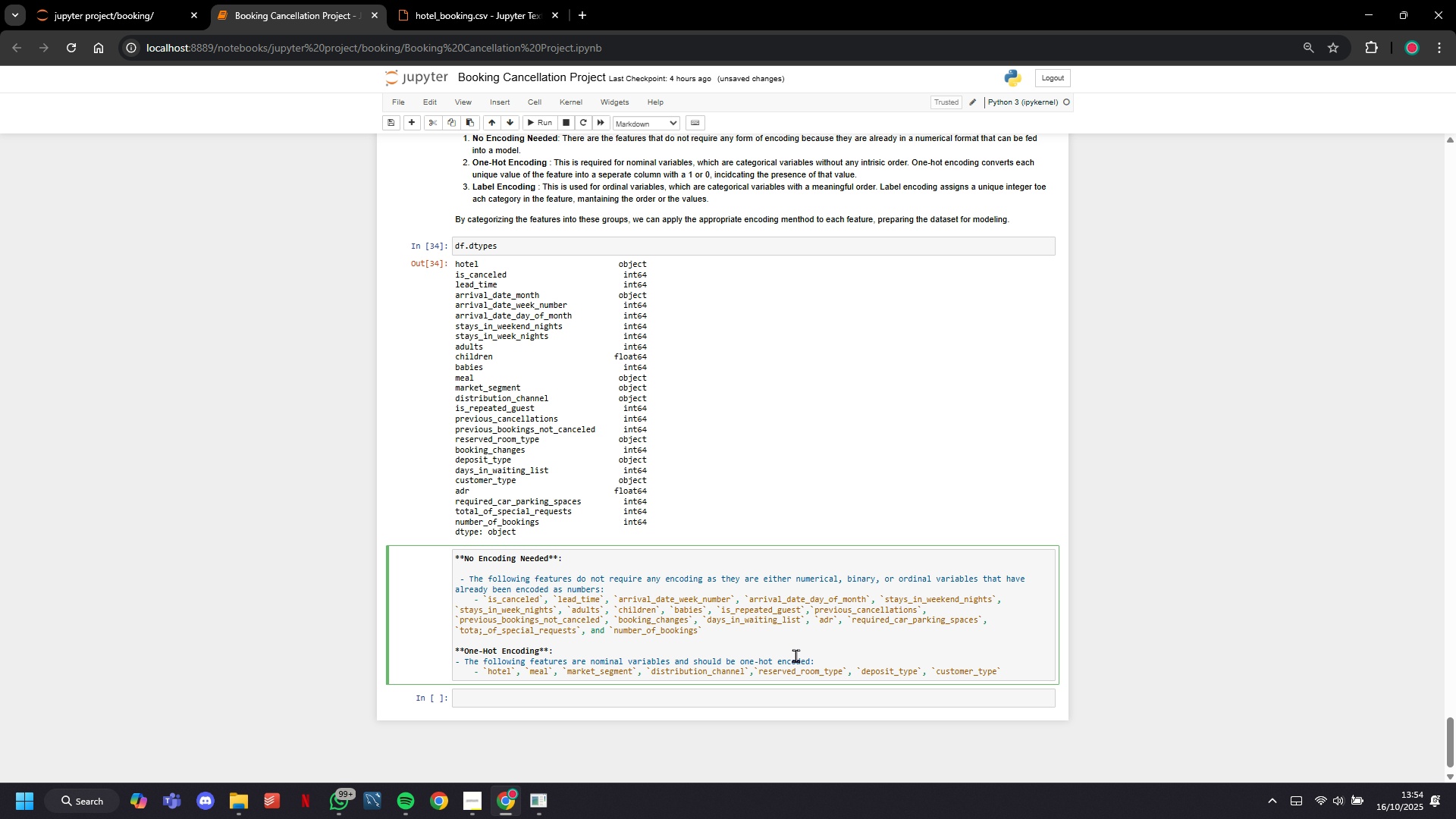 
scroll: coordinate [799, 659], scroll_direction: down, amount: 4.0
 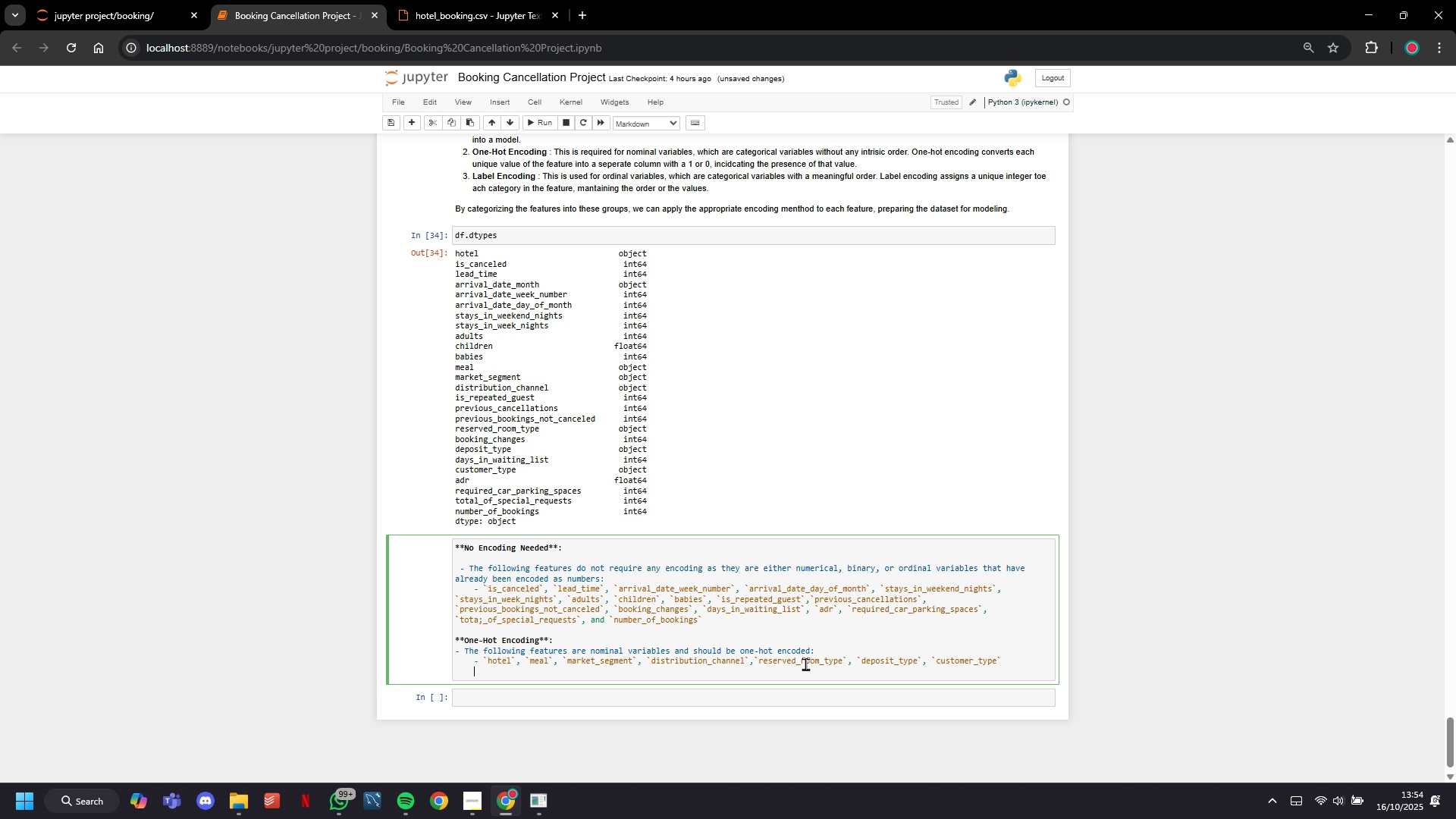 
key(Enter)
 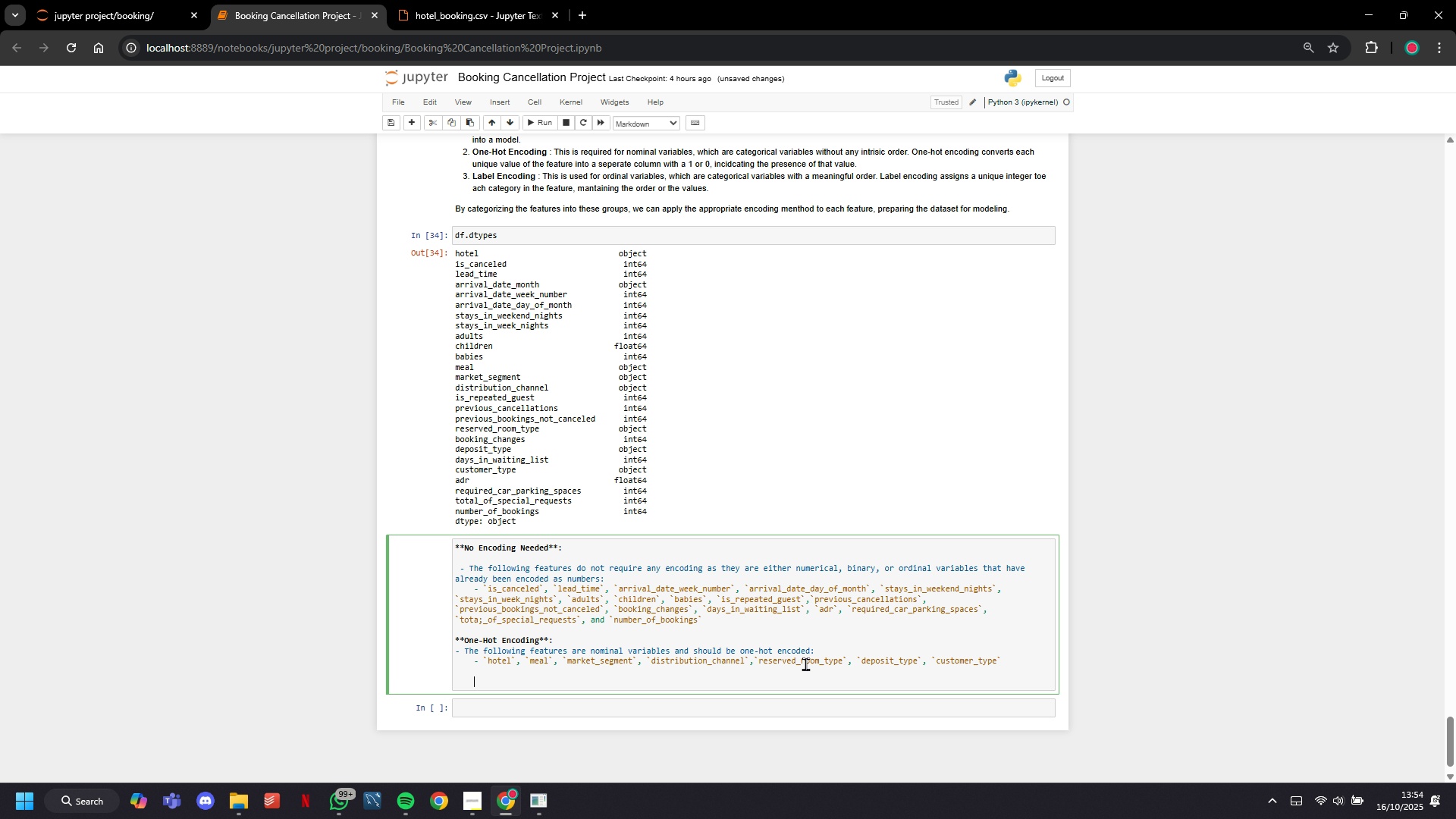 
key(Enter)
 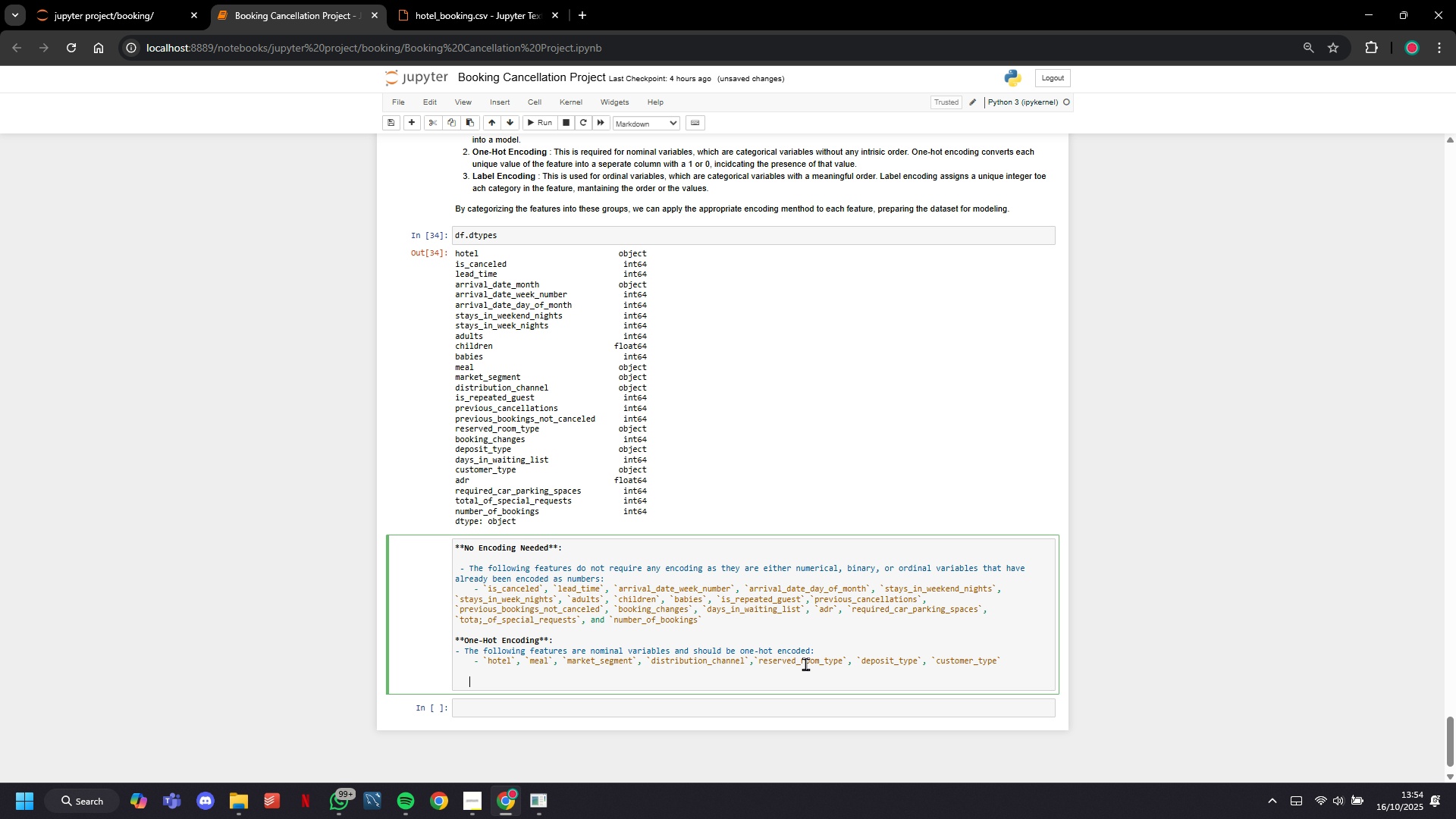 
key(Backspace)
key(Backspace)
key(Backspace)
key(Backspace)
type(** )
key(Backspace)
type(Label Encoding**:)
 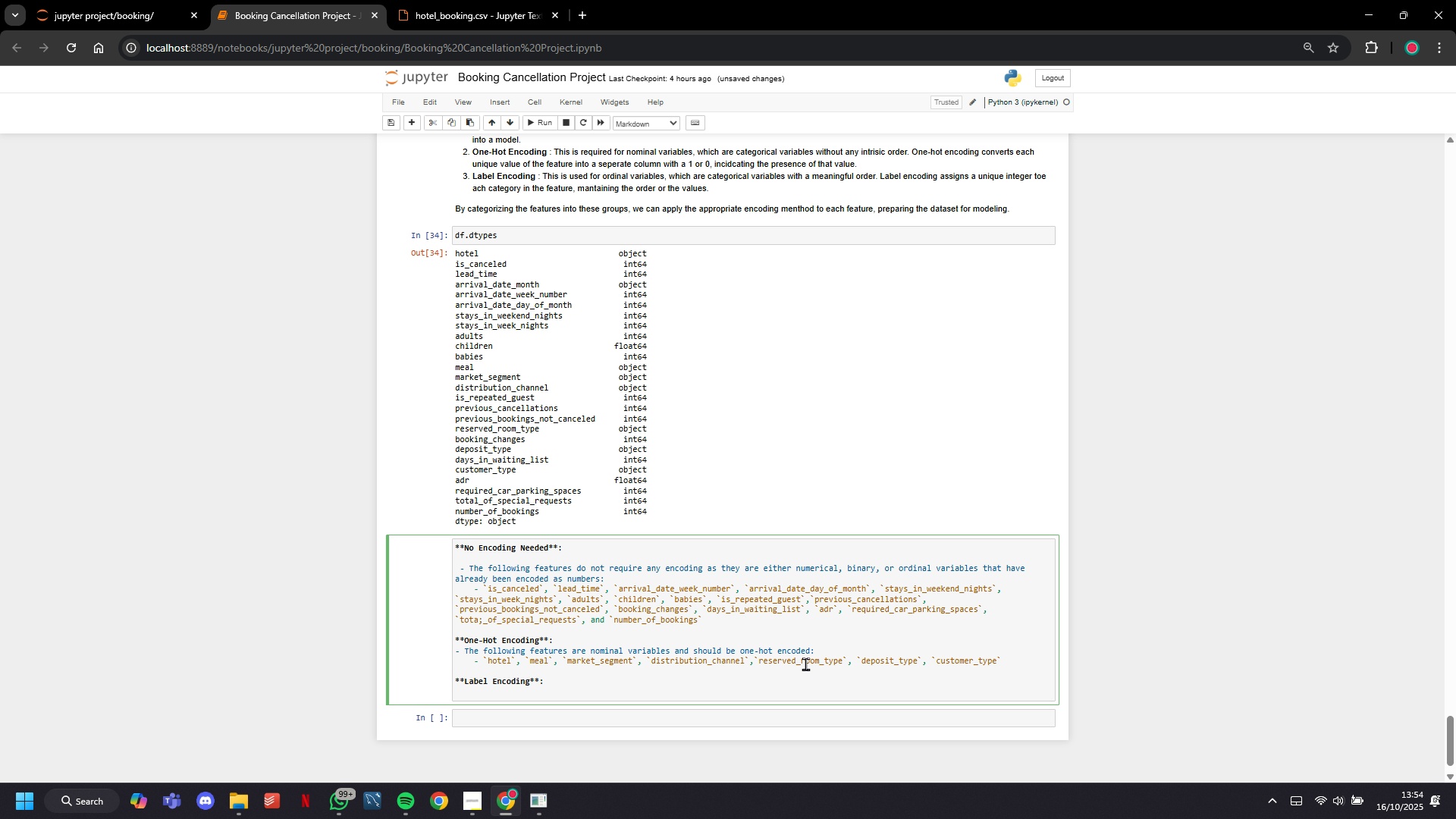 
 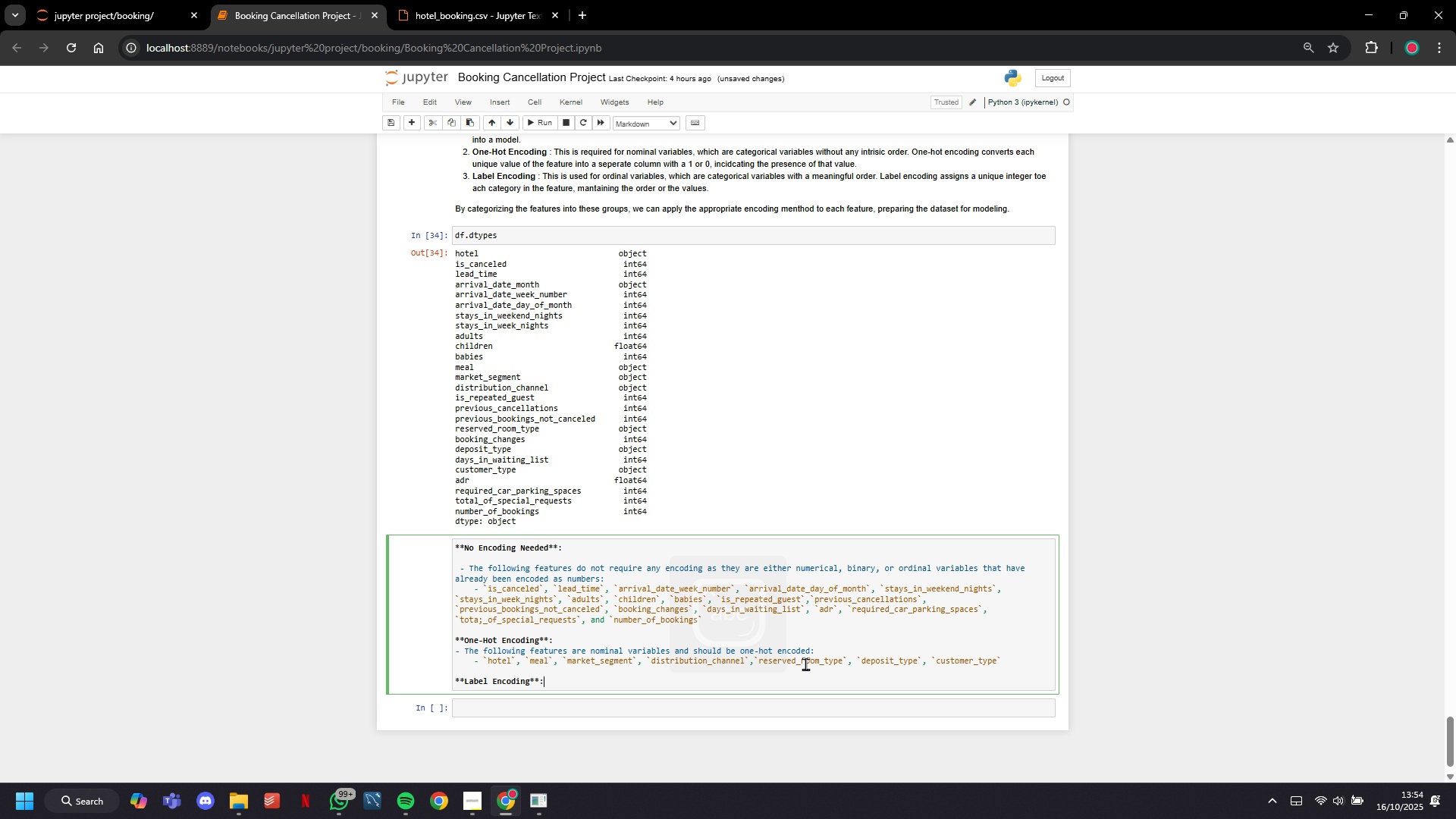 
key(Enter)
 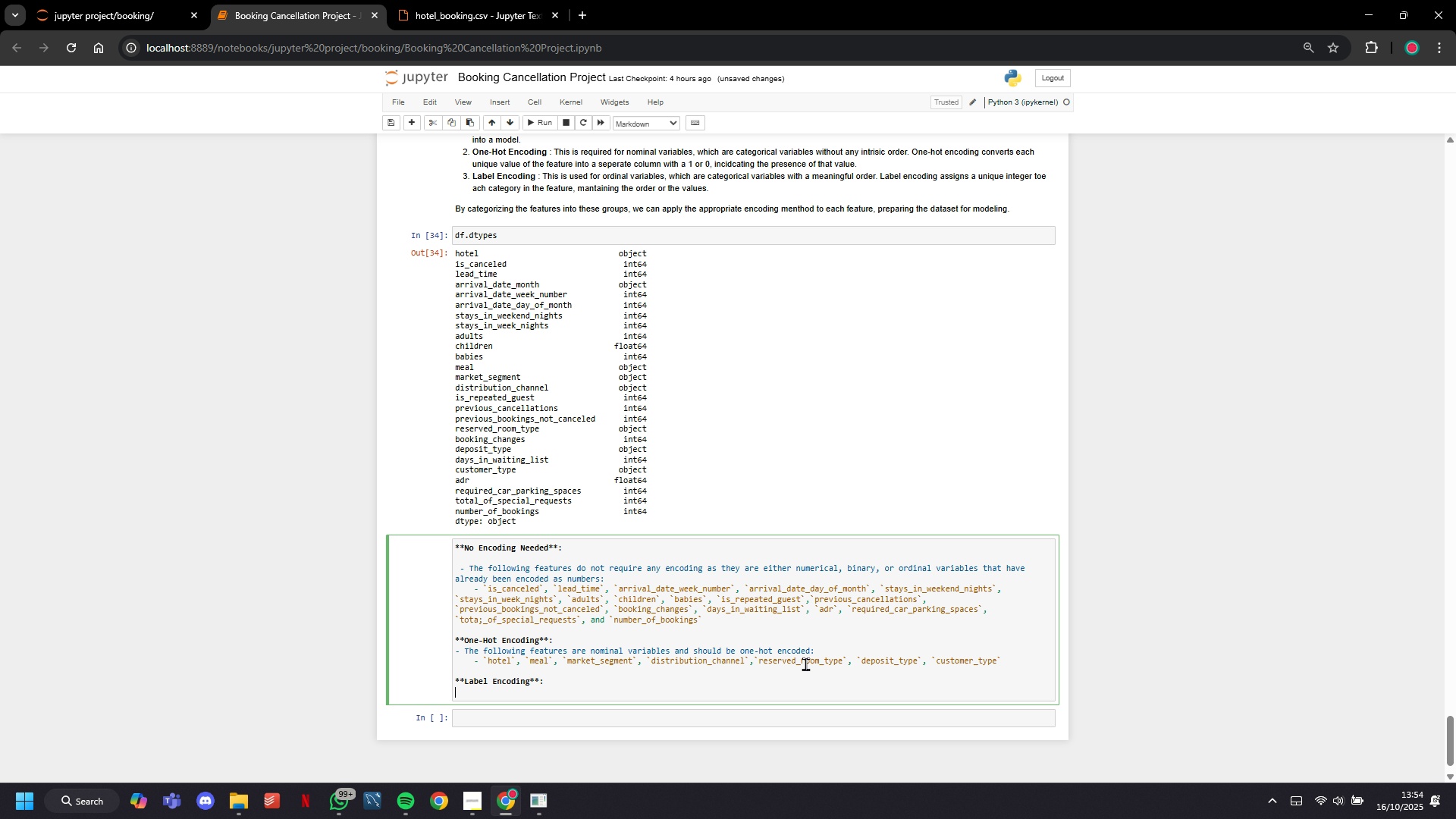 
type(- The folo)
key(Backspace)
type(lowing feature )
 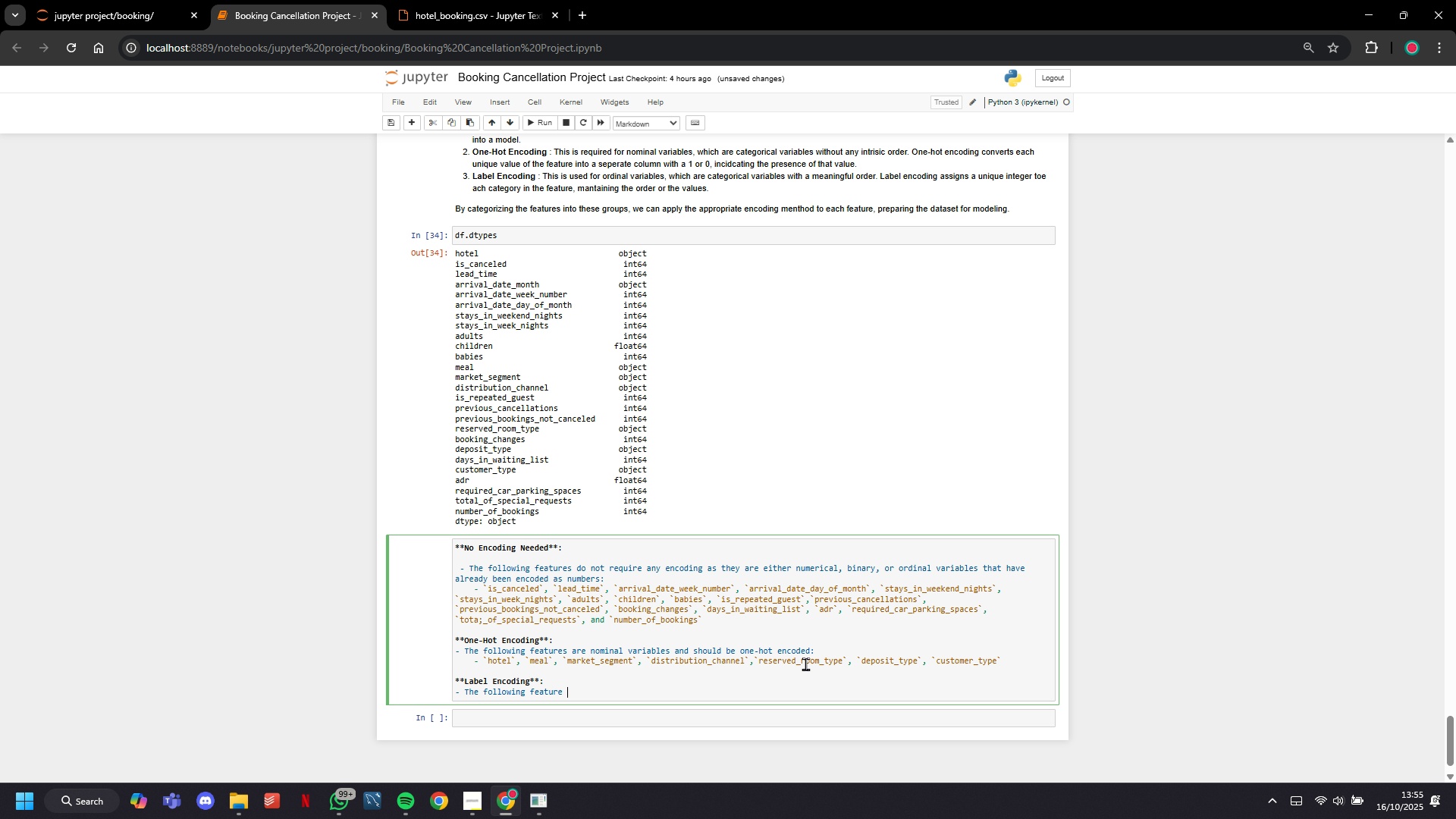 
wait(12.11)
 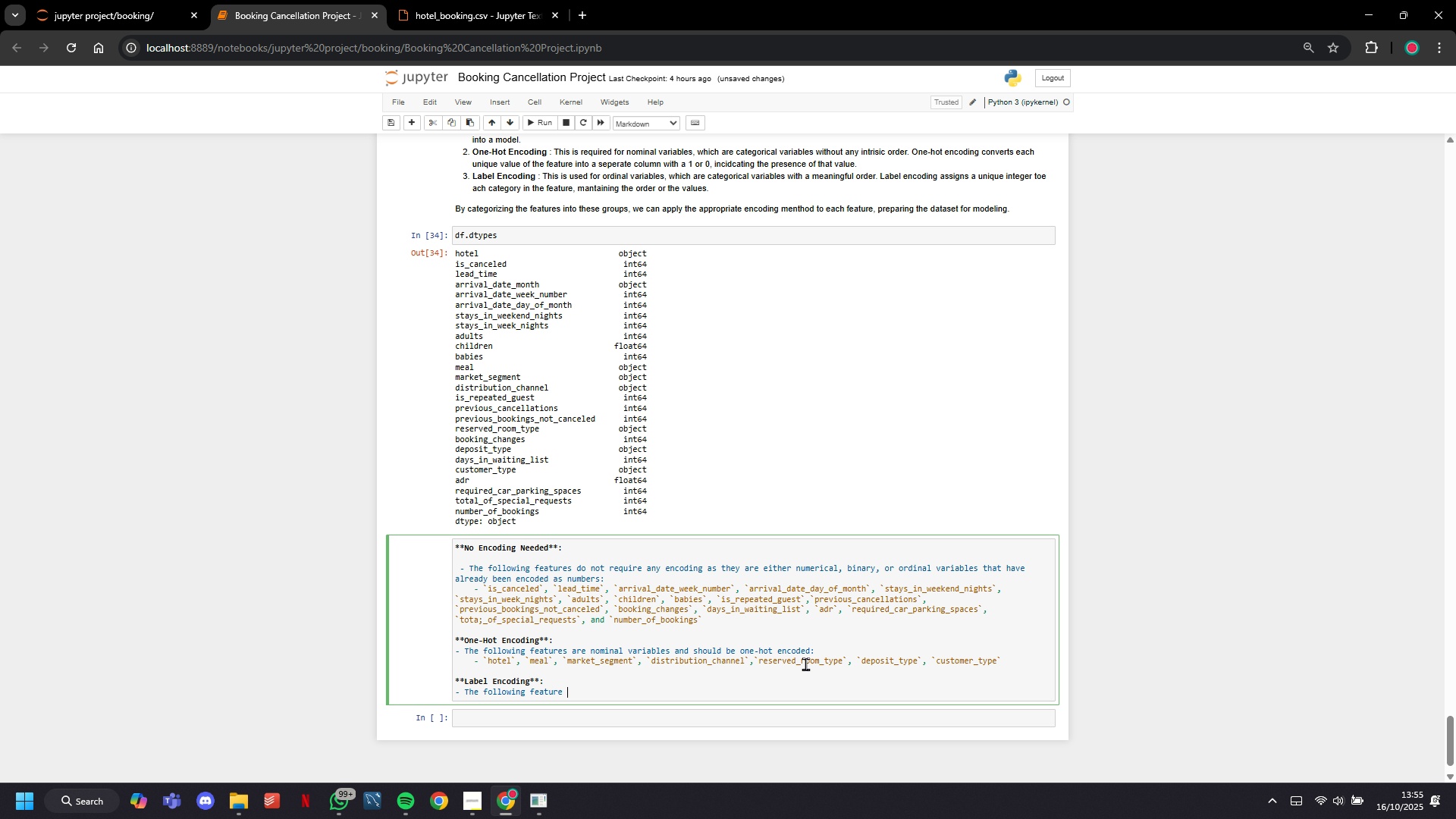 
type(is an ordia)
key(Backspace)
type(nal)
key(Backspace)
type(l )
 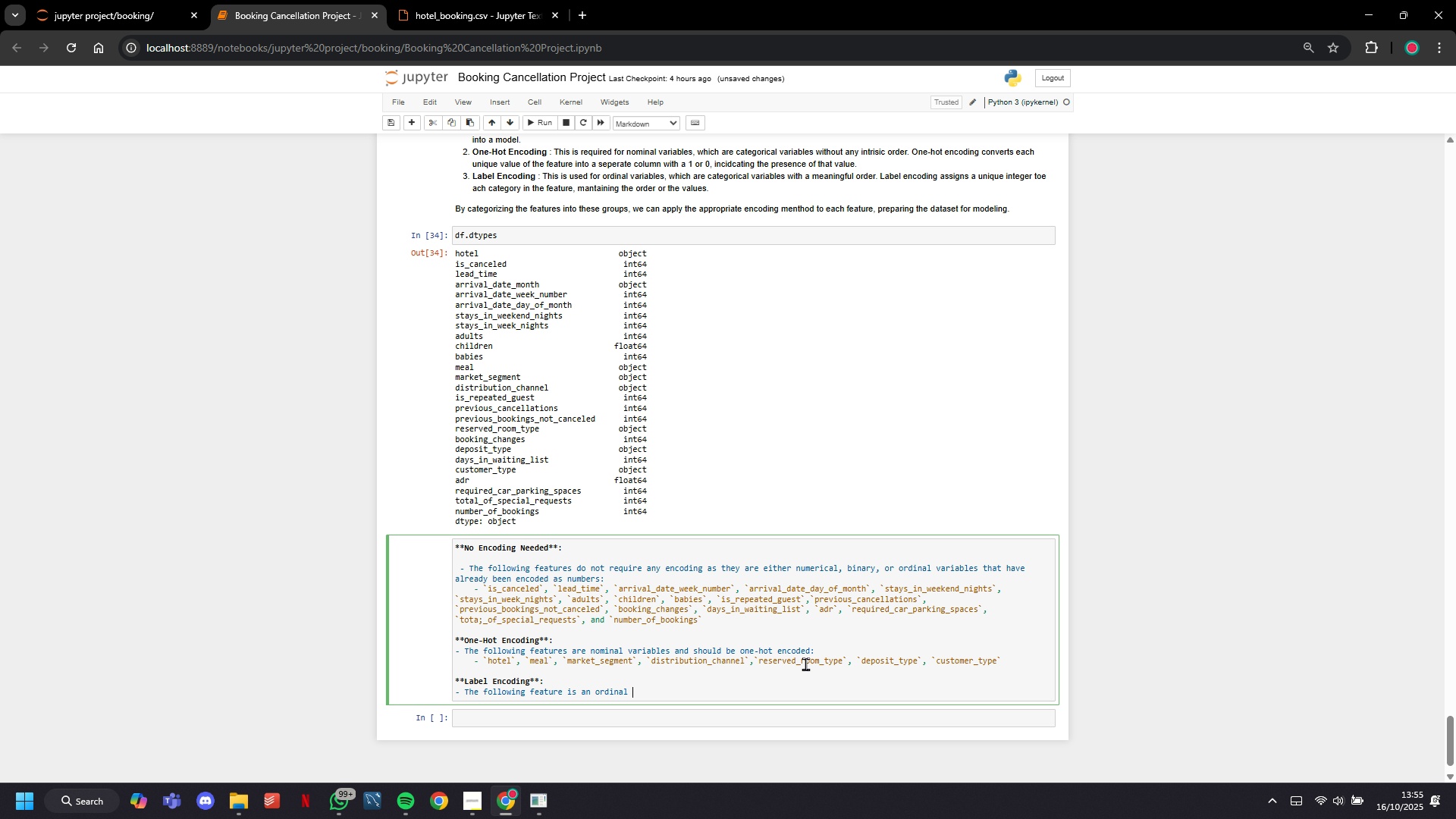 
type(variable and should be label encoded:)
 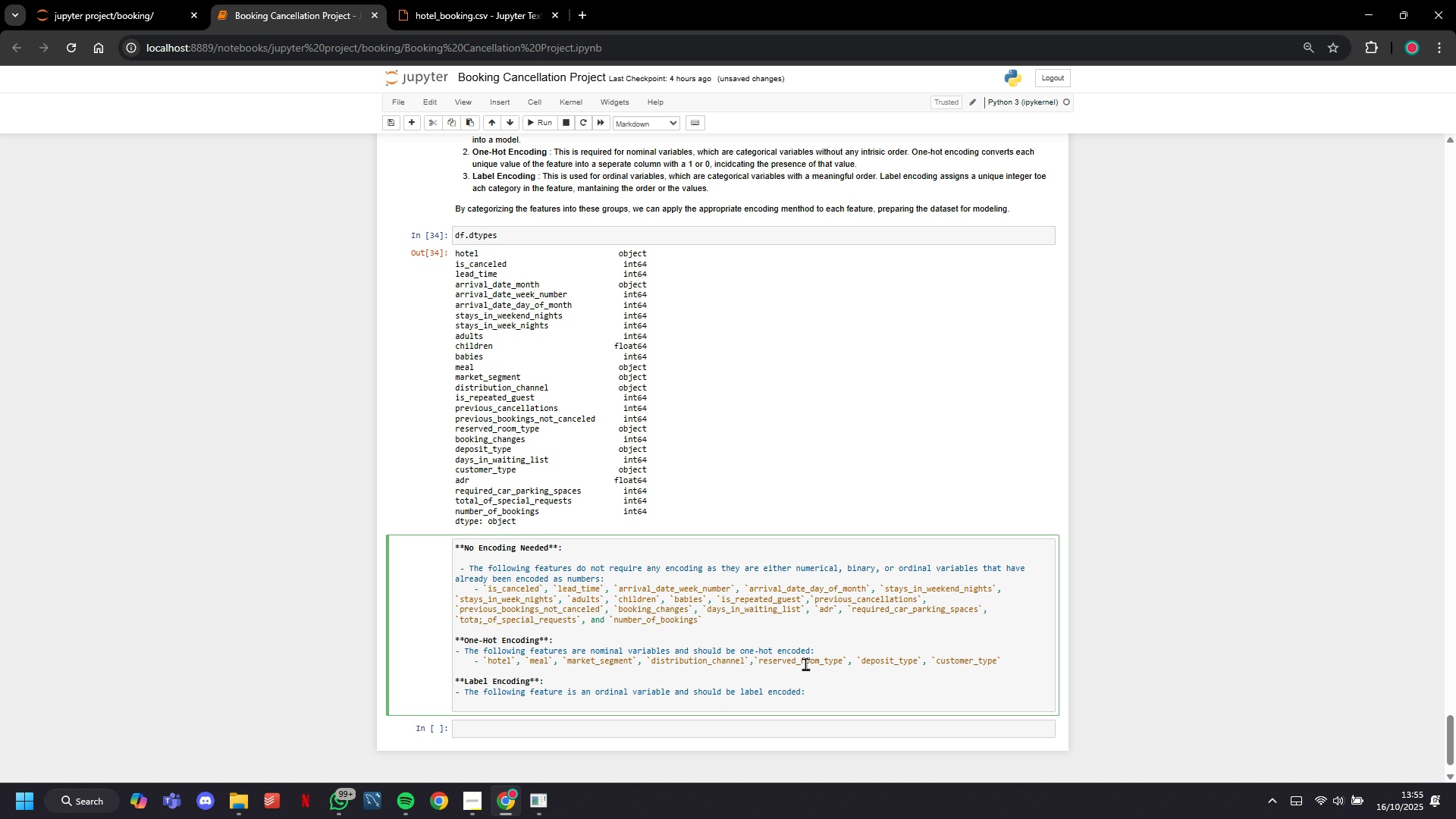 
 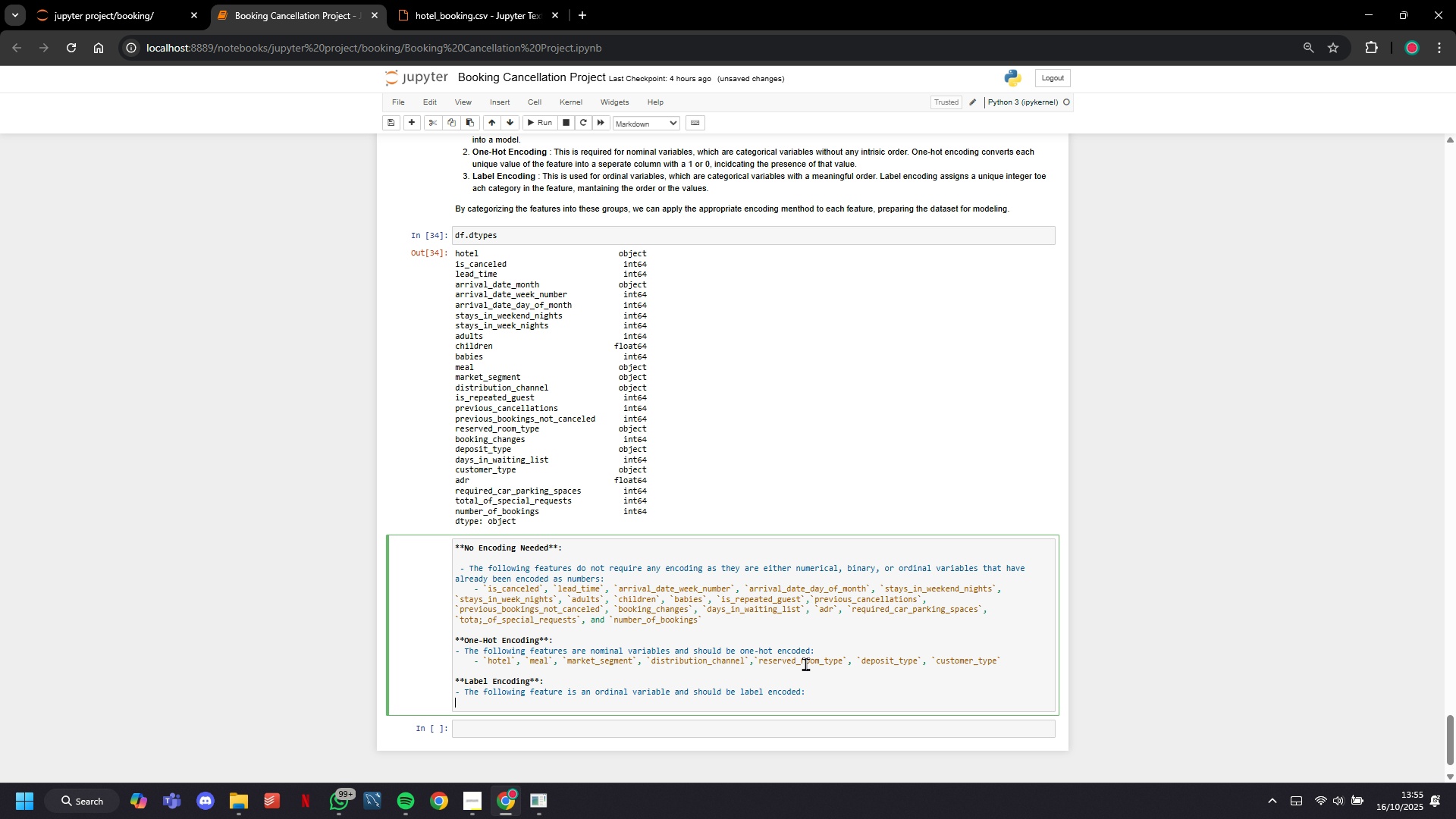 
key(Enter)
 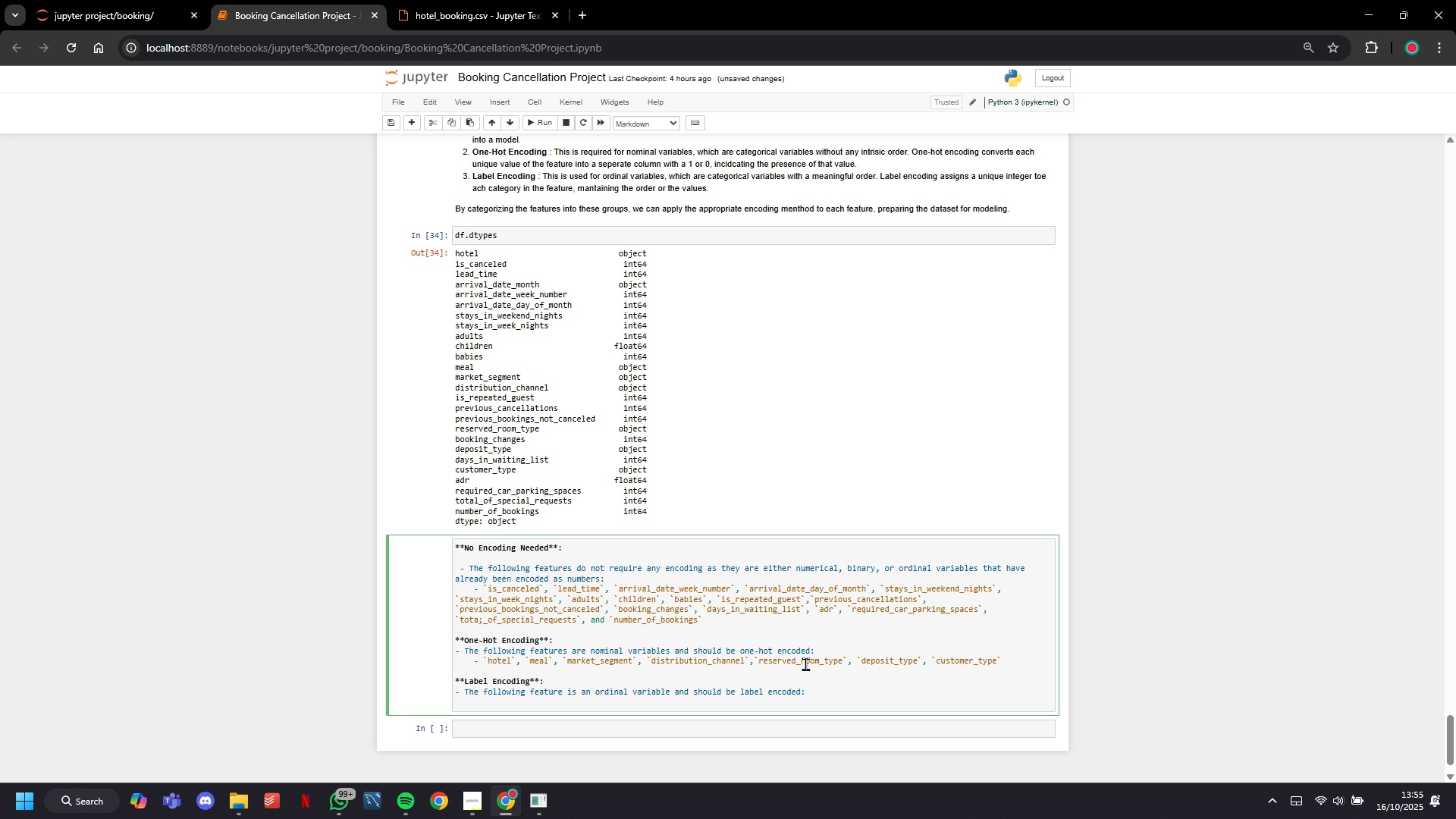 
key(Tab)
 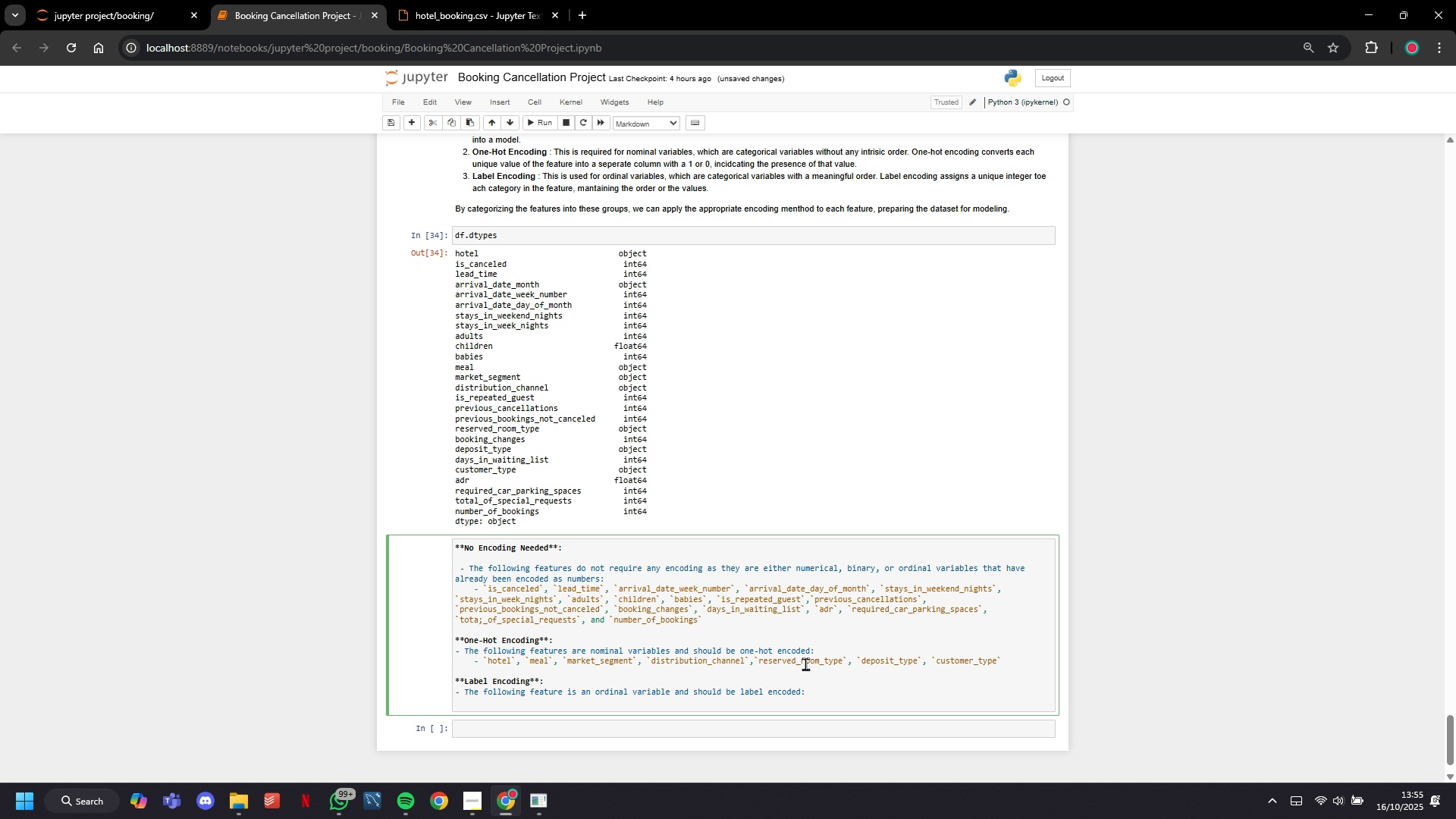 
key(Minus)
 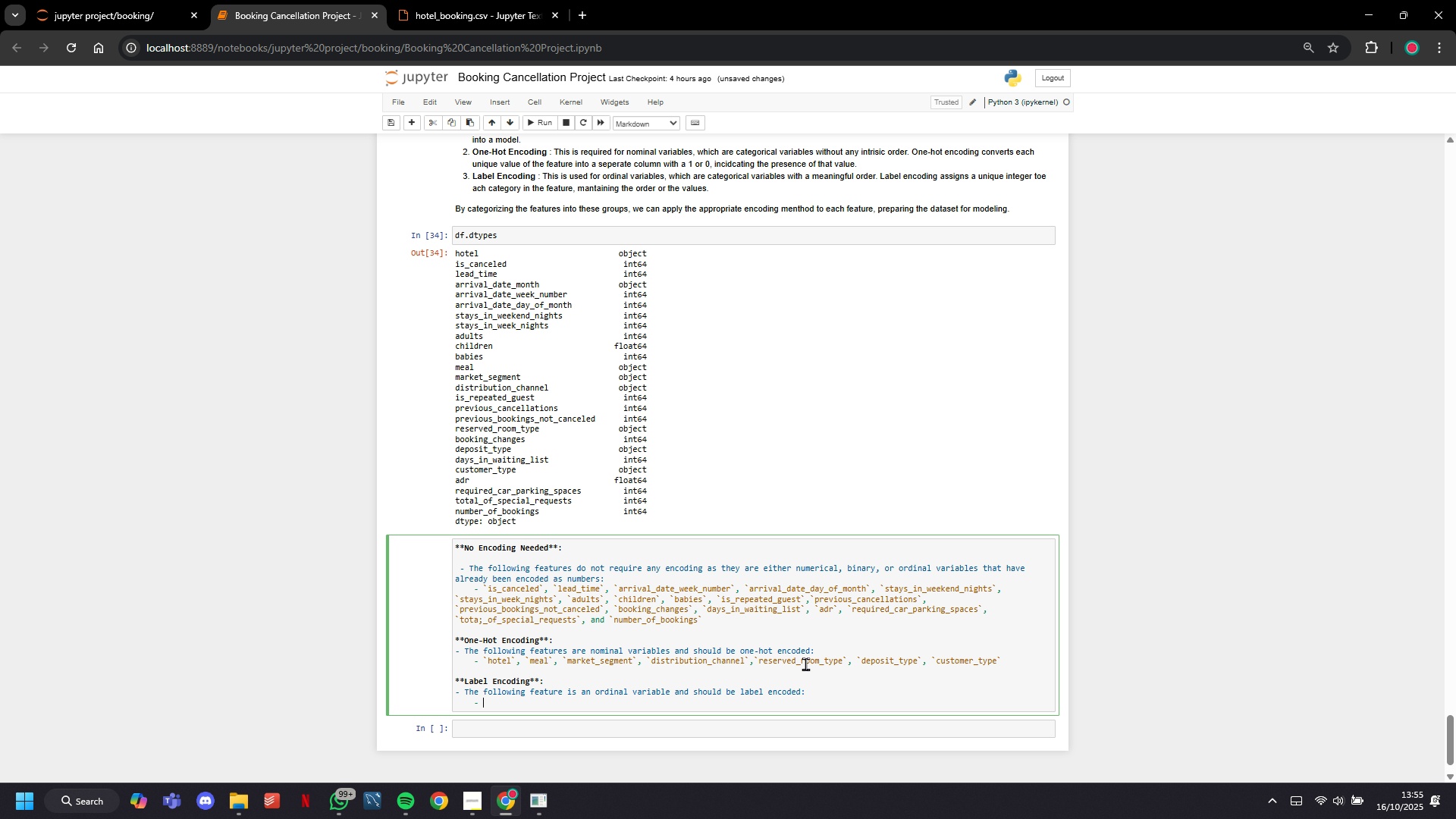 
key(Space)
 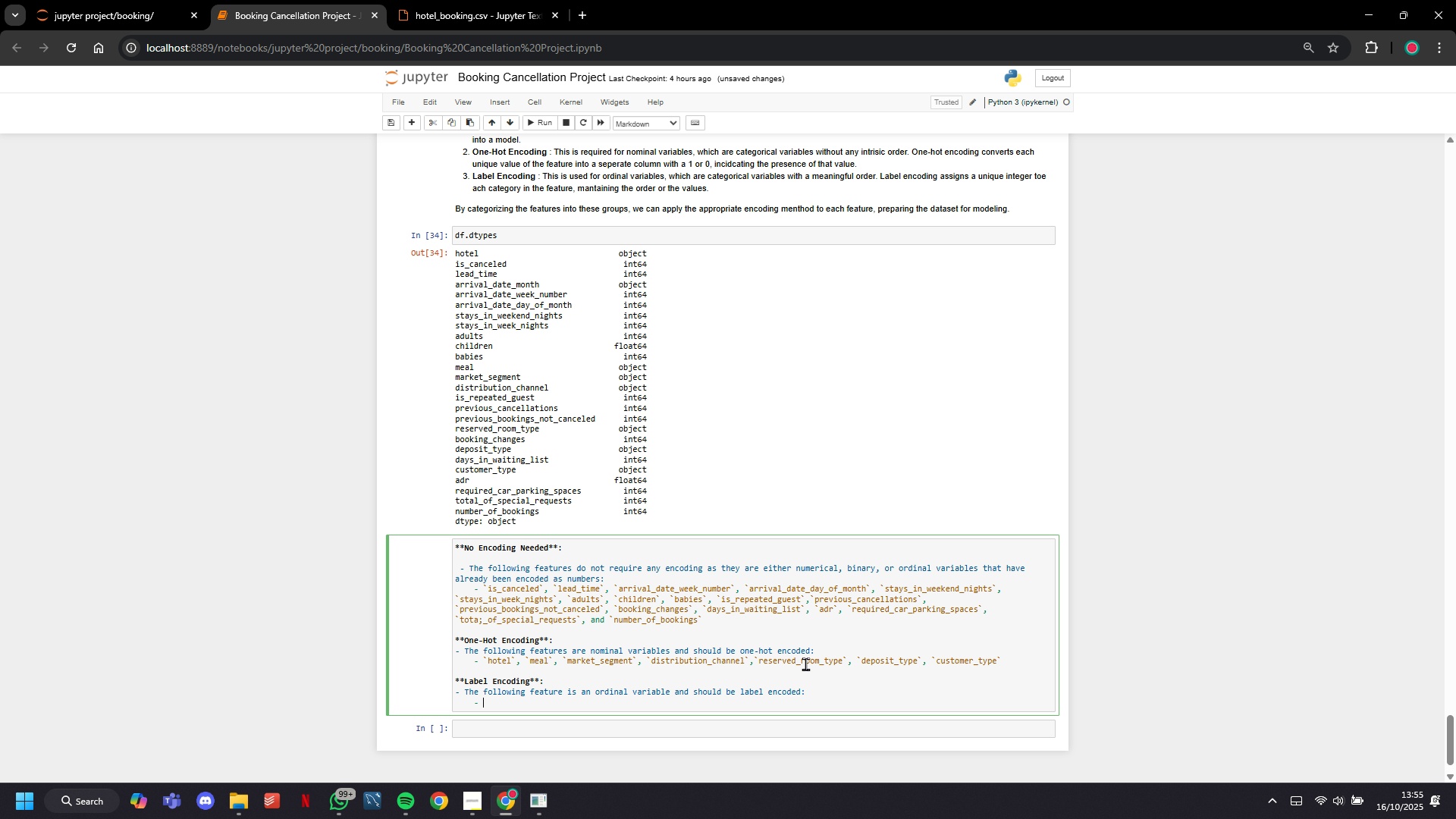 
key(Tab)
 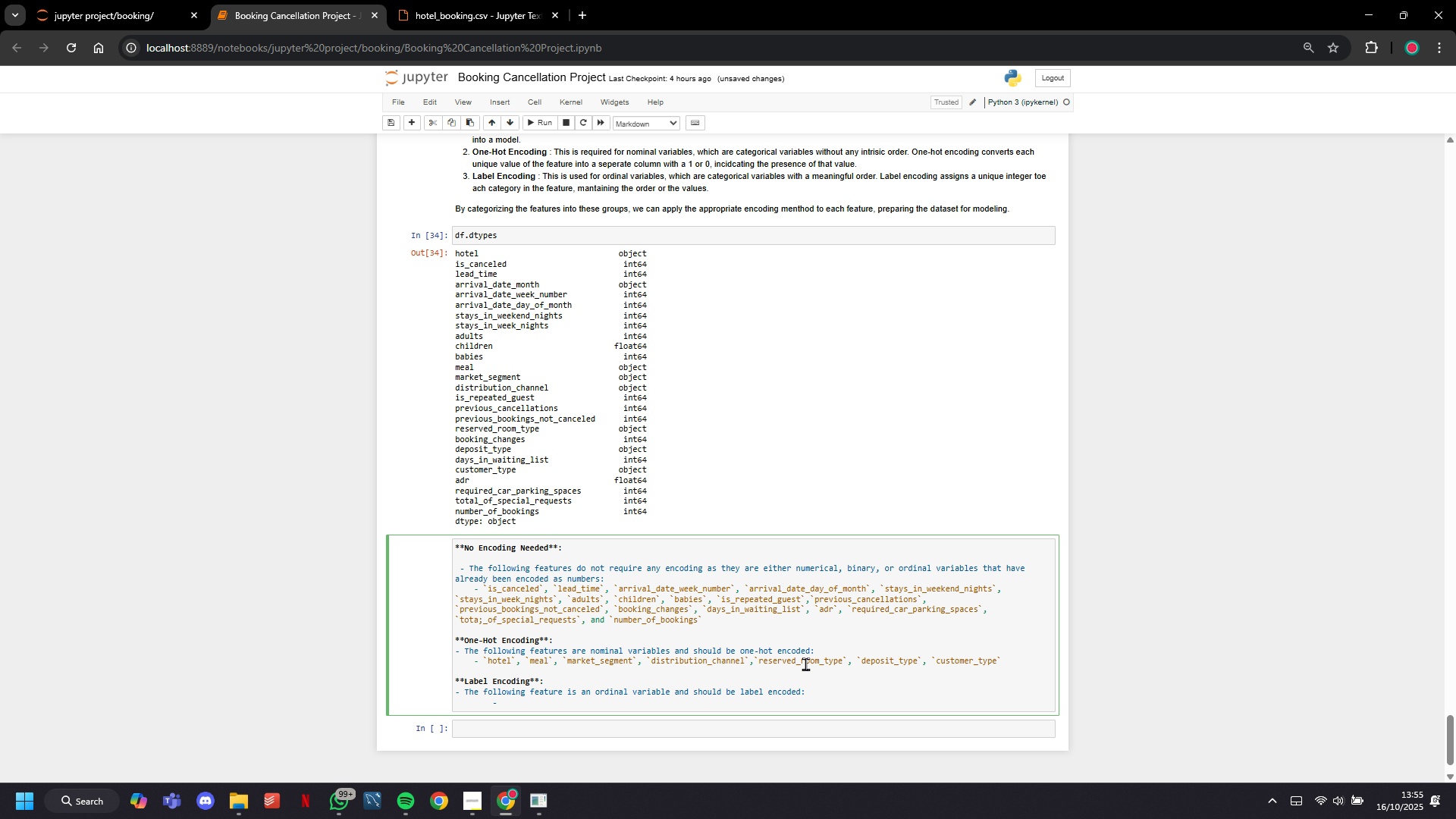 
key(Backspace)
 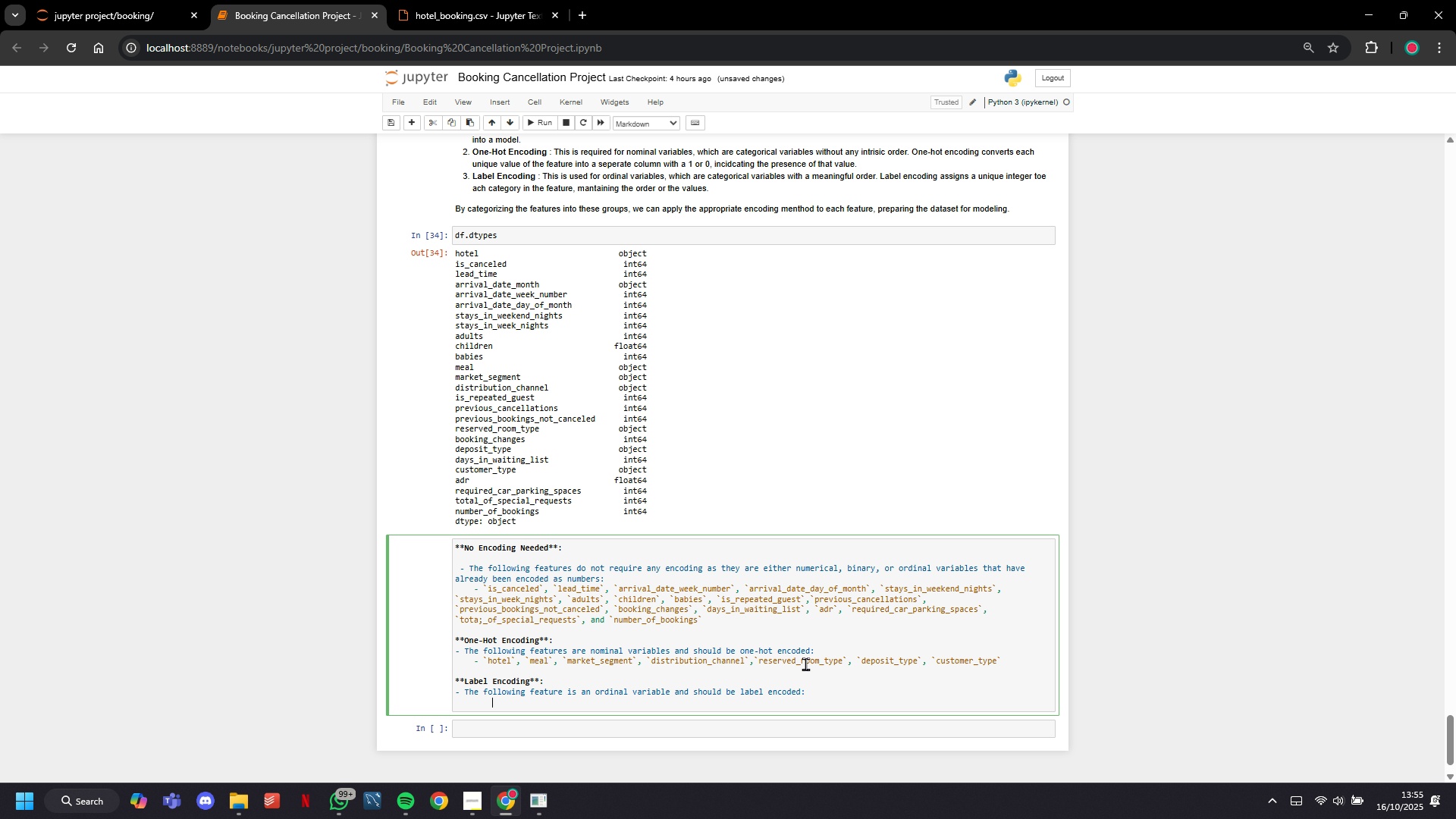 
key(Backspace)
 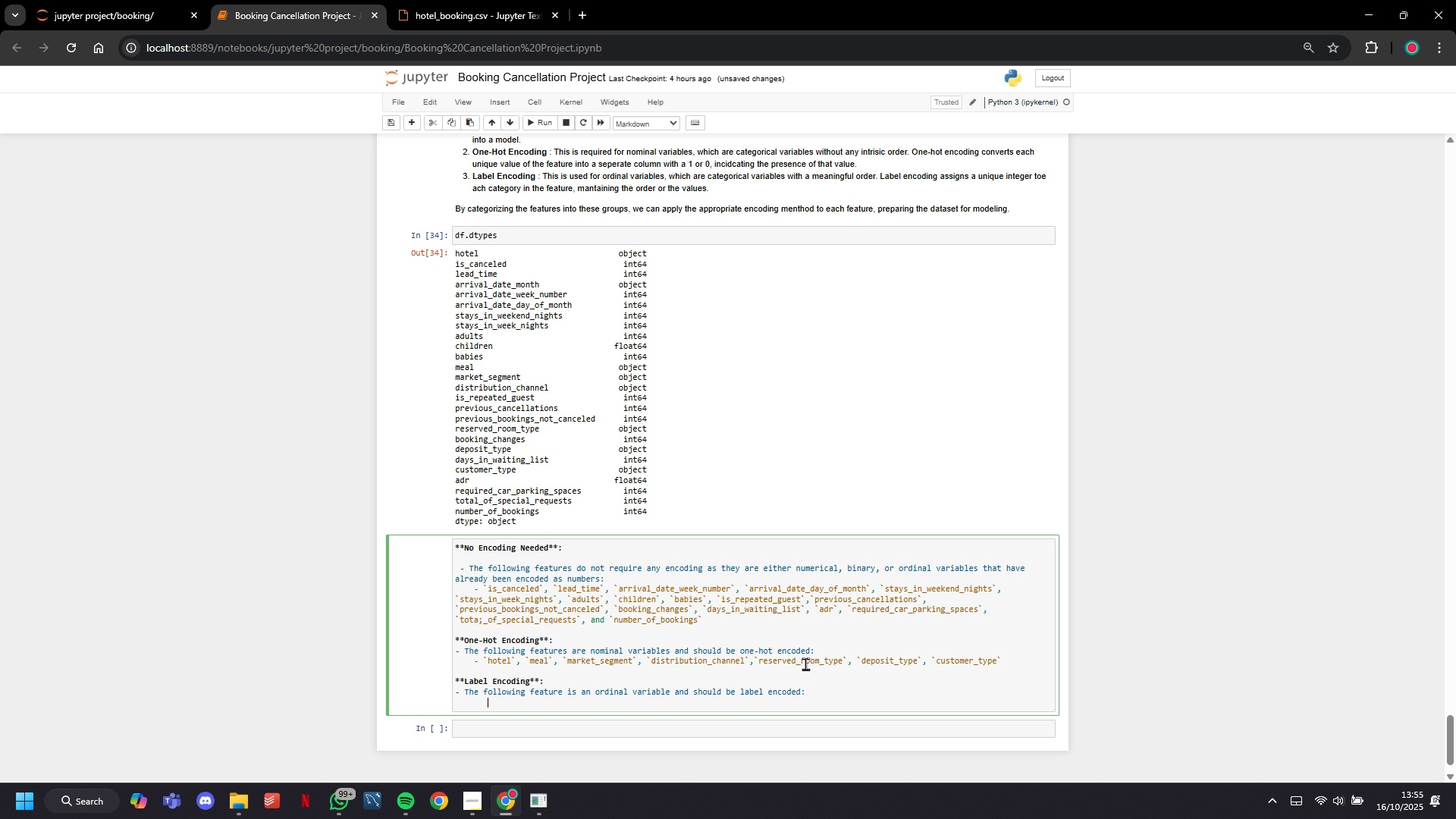 
key(Backspace)
 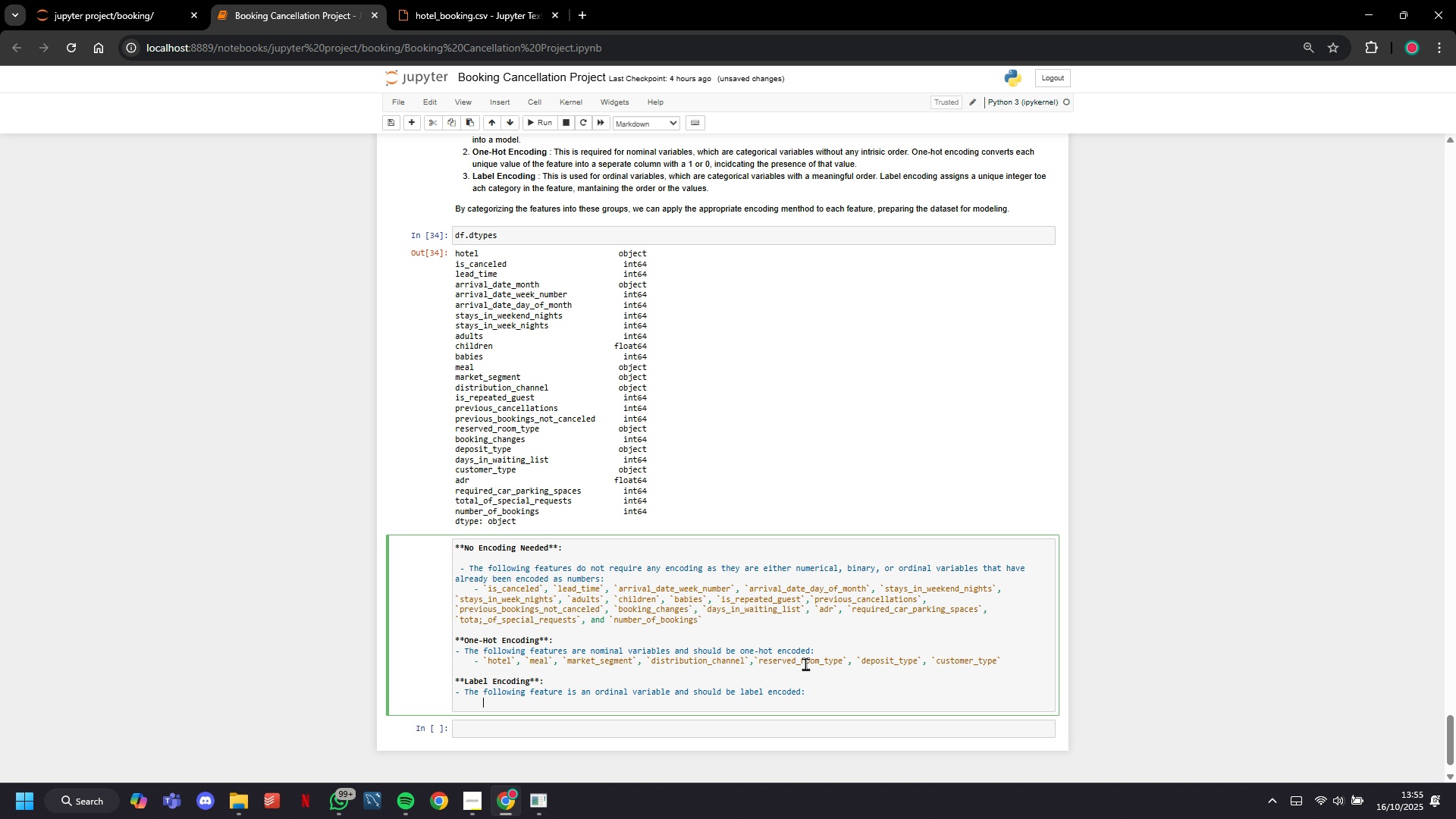 
key(Backspace)
 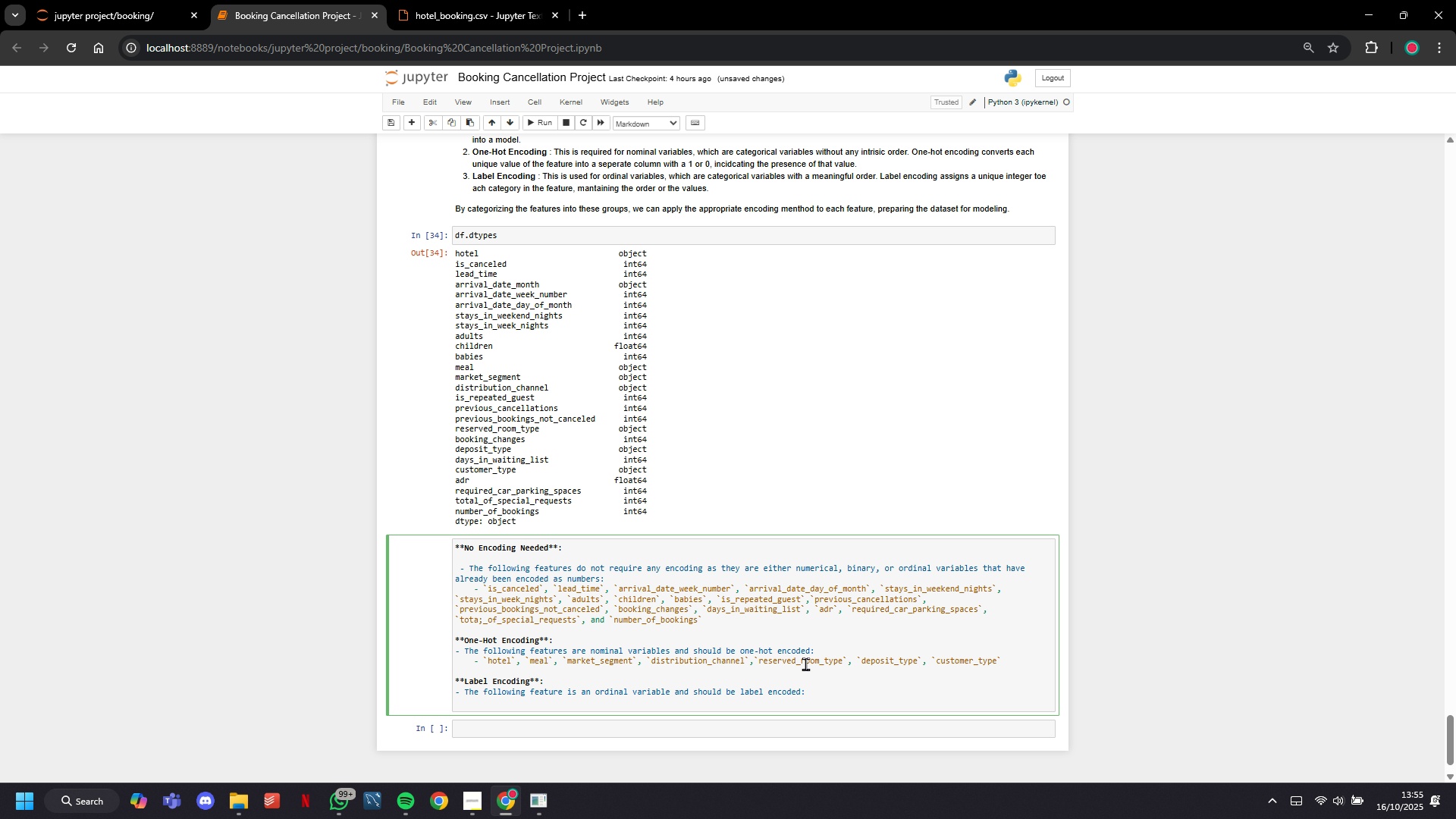 
key(Backquote)
 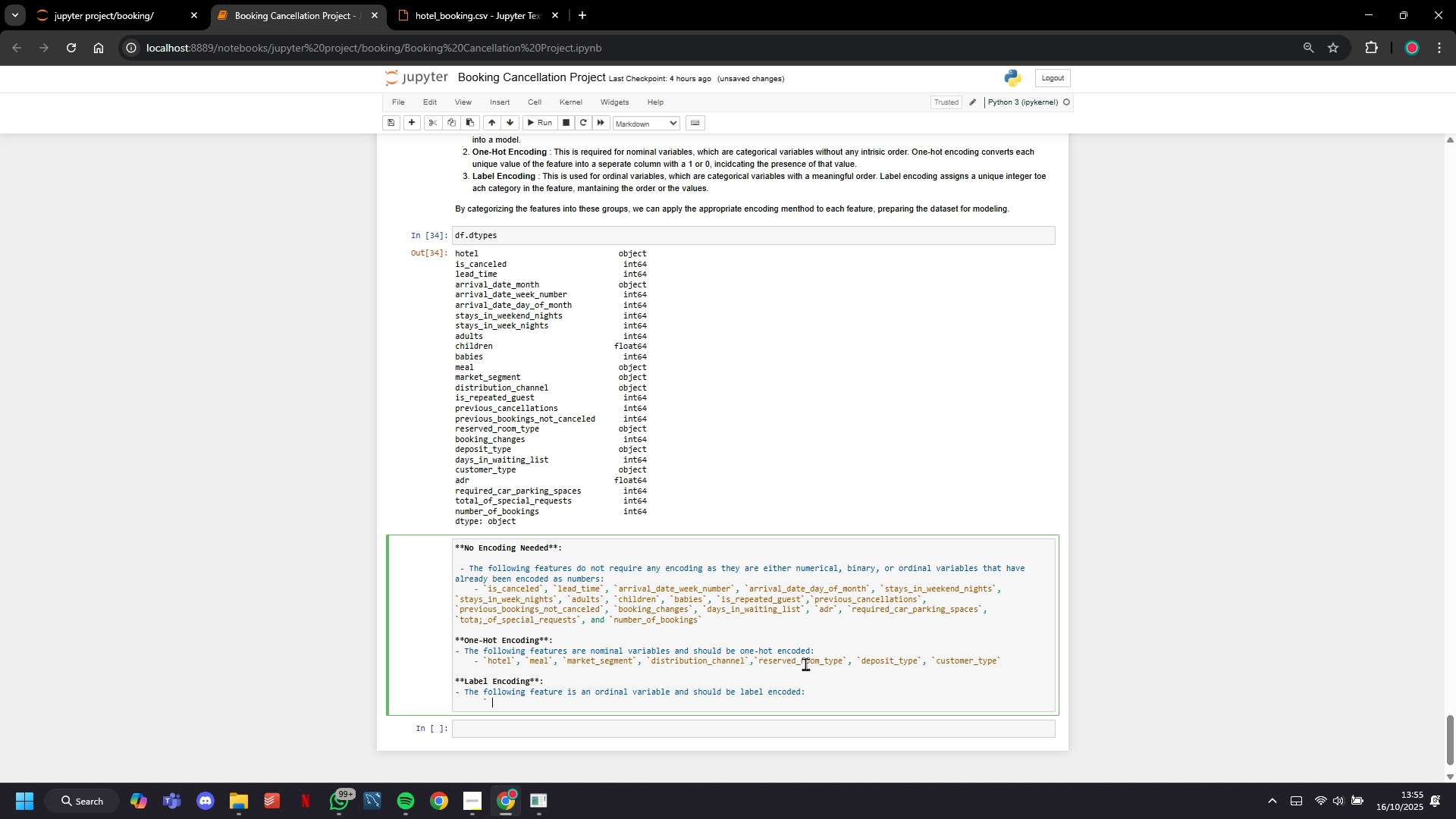 
key(Space)
 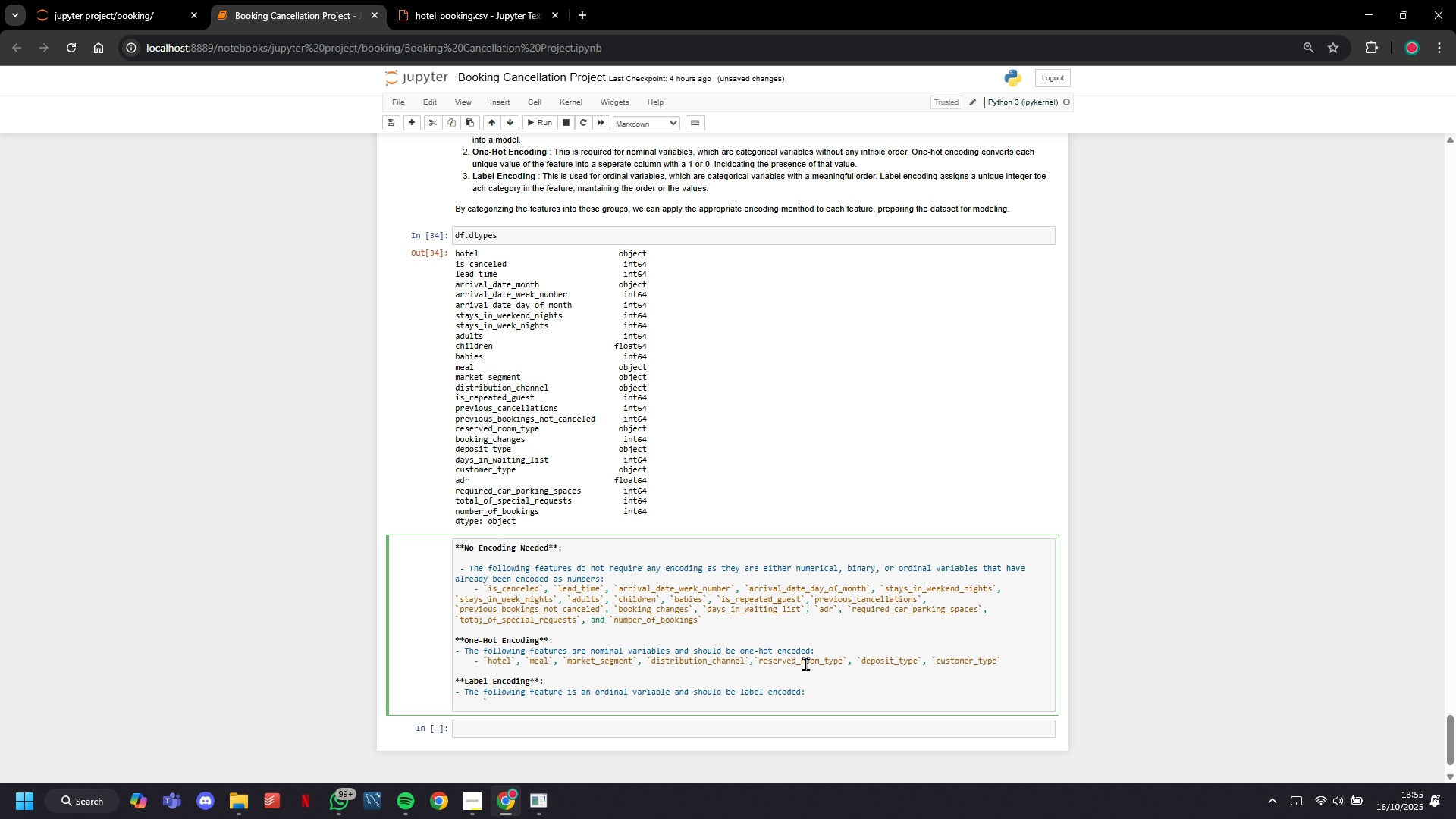 
key(Backspace)
 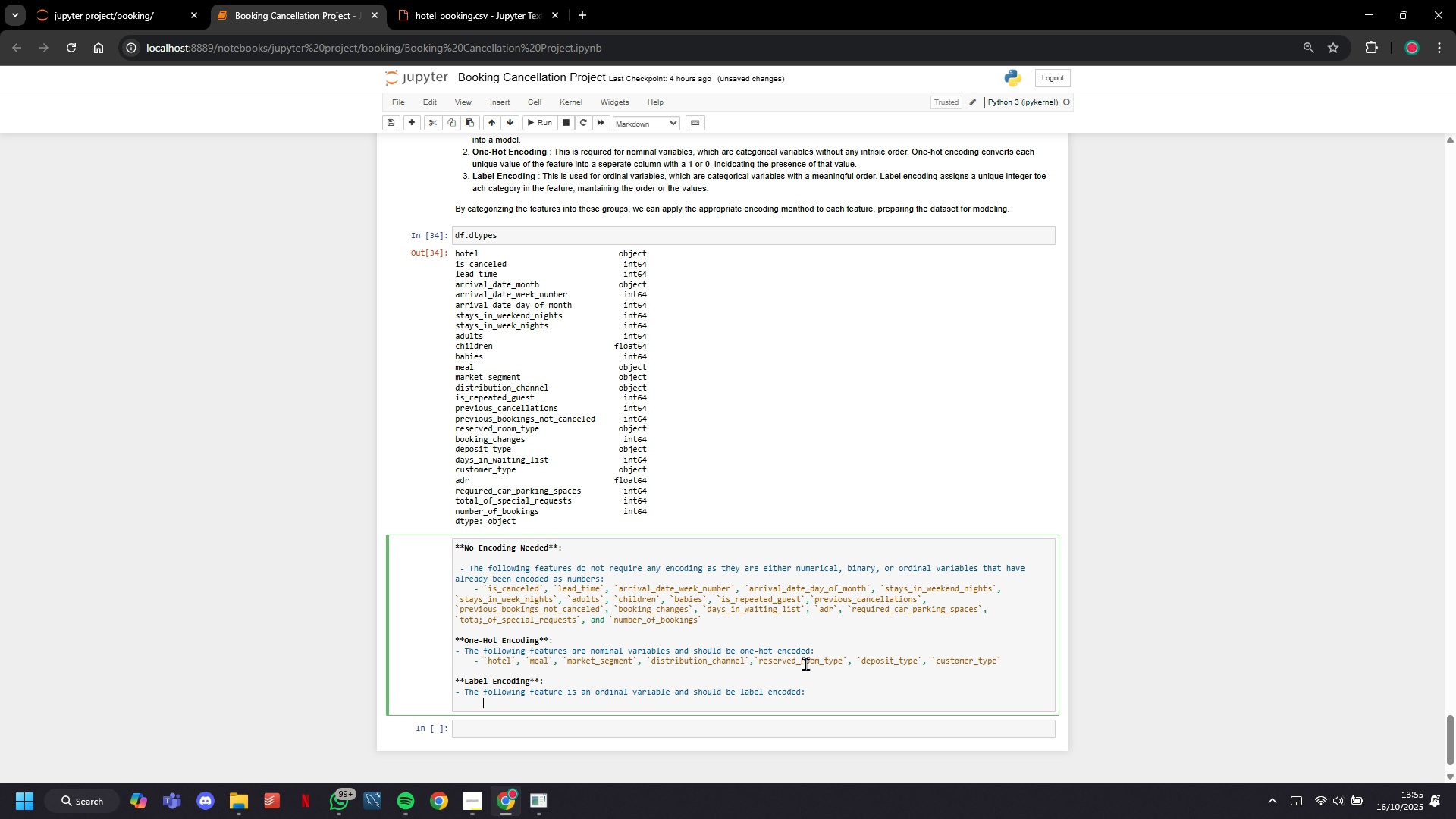 
key(Backspace)
 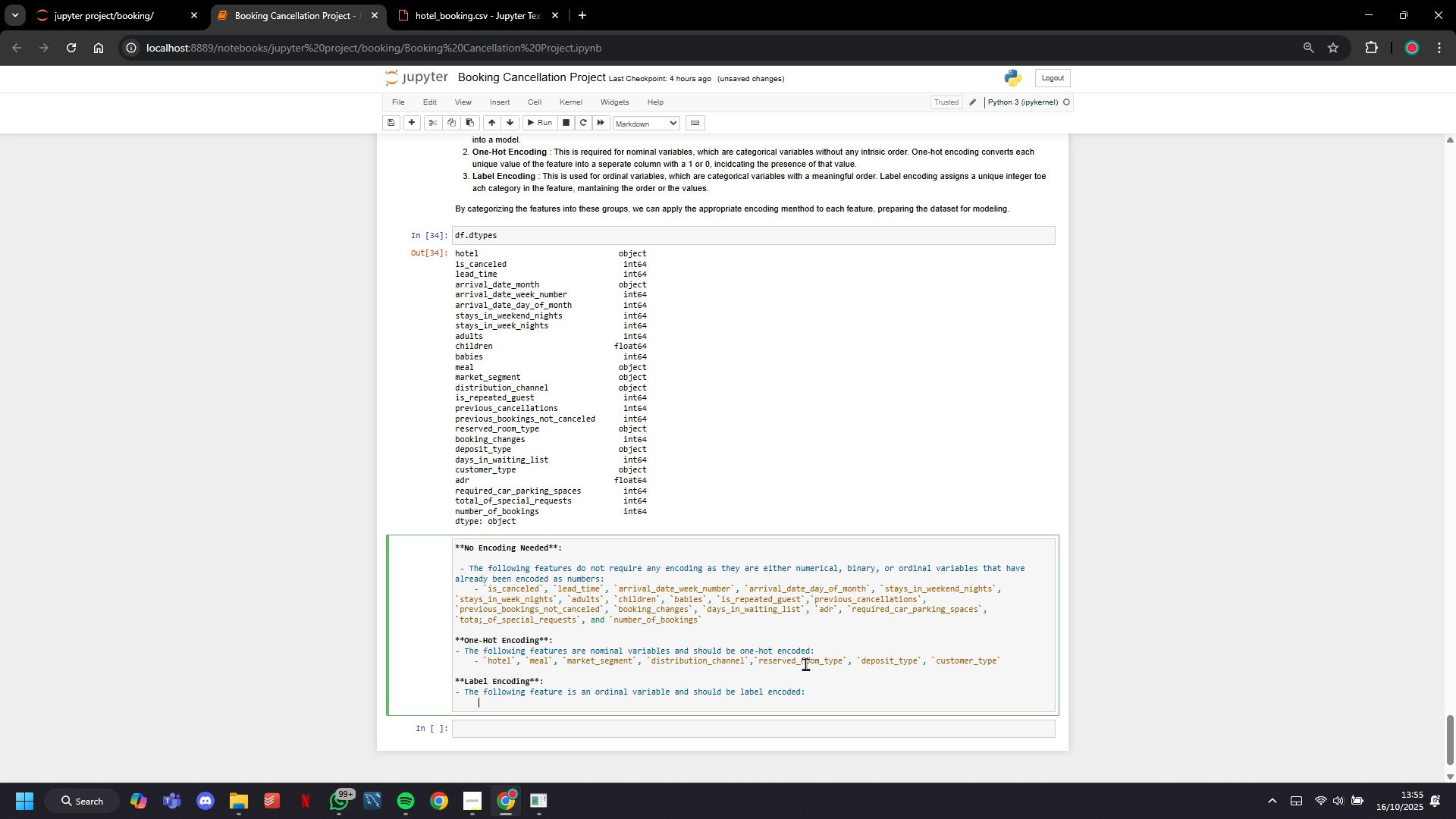 
key(Backspace)
 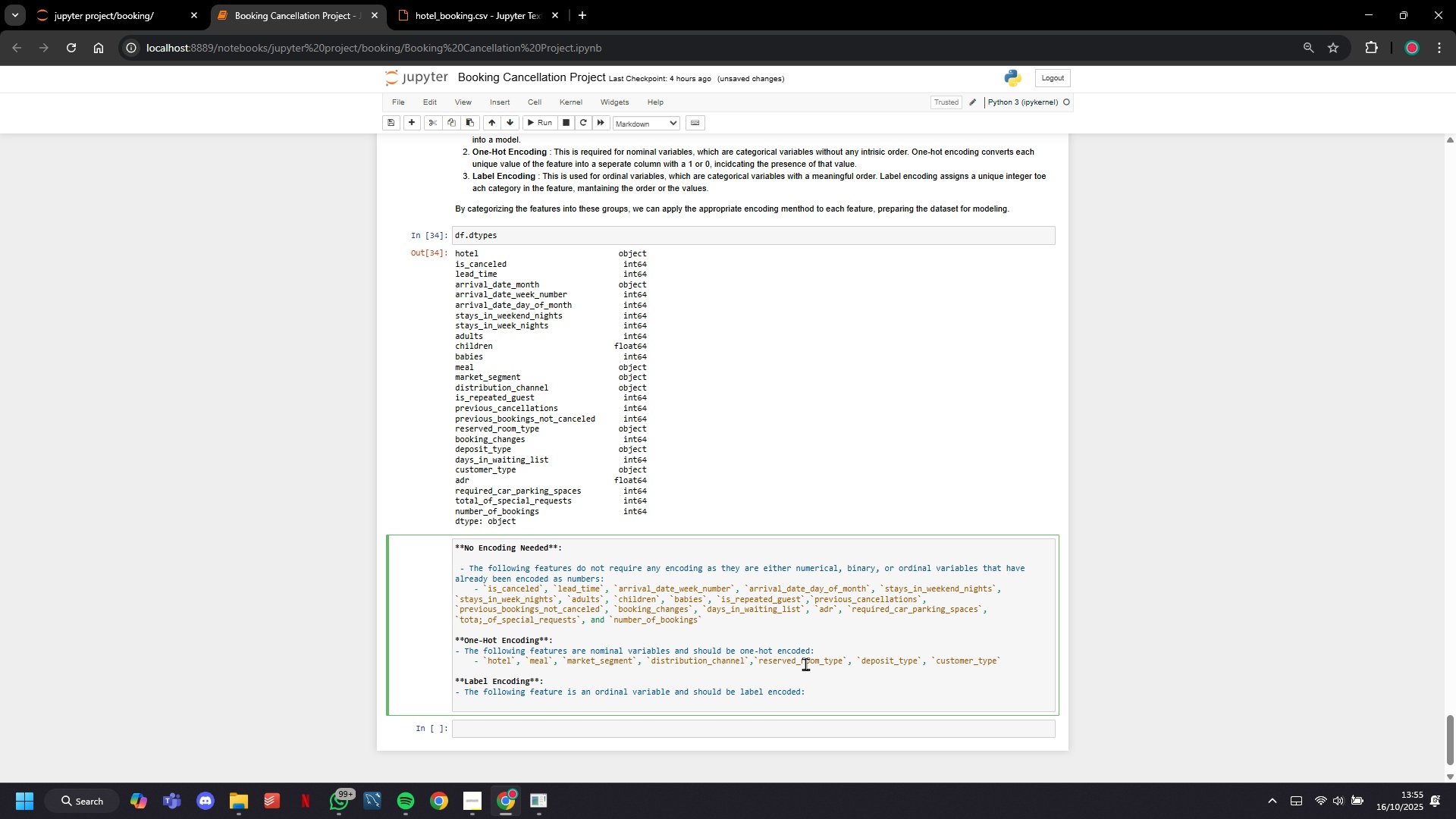 
key(Minus)
 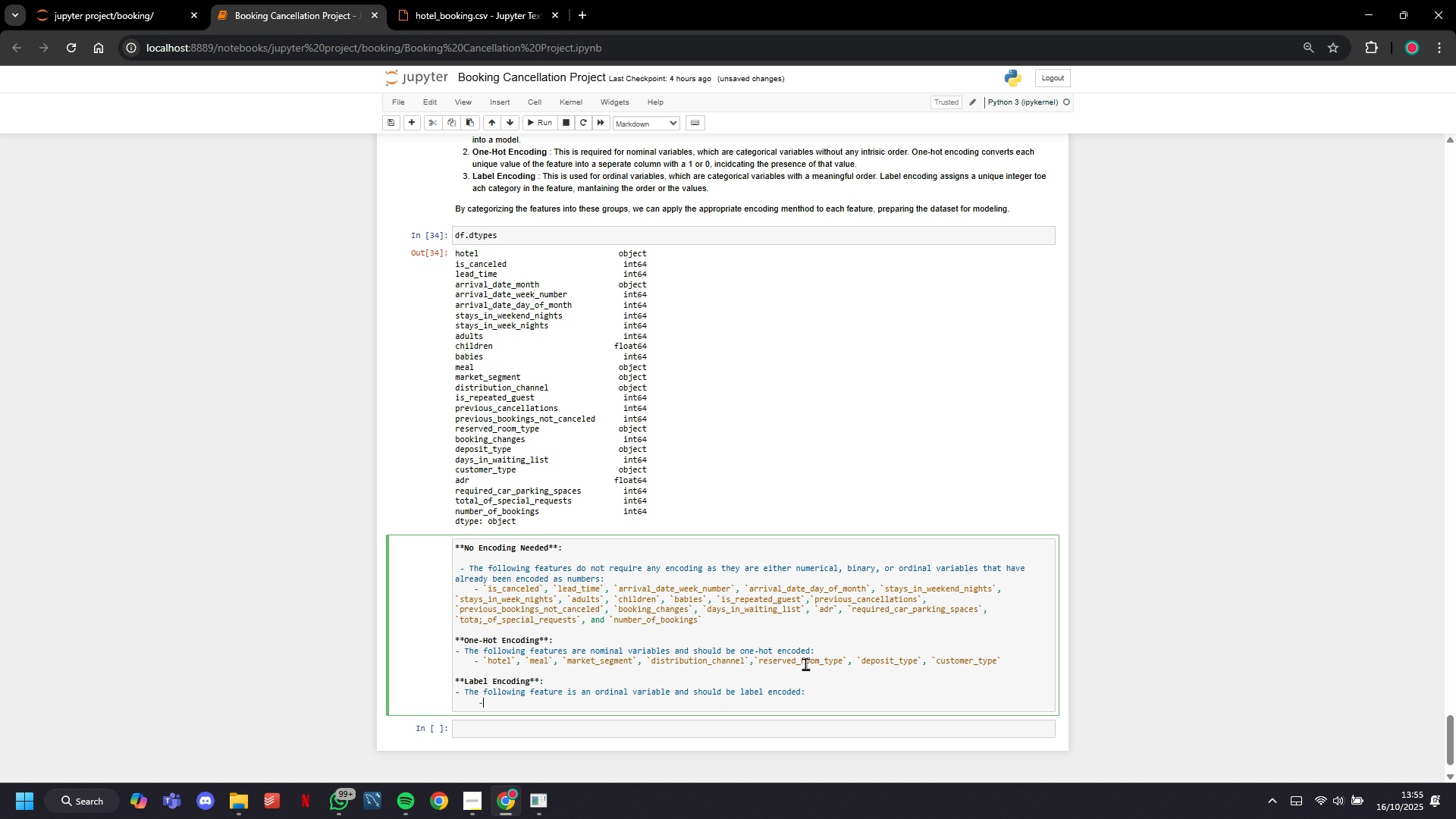 
key(Space)
 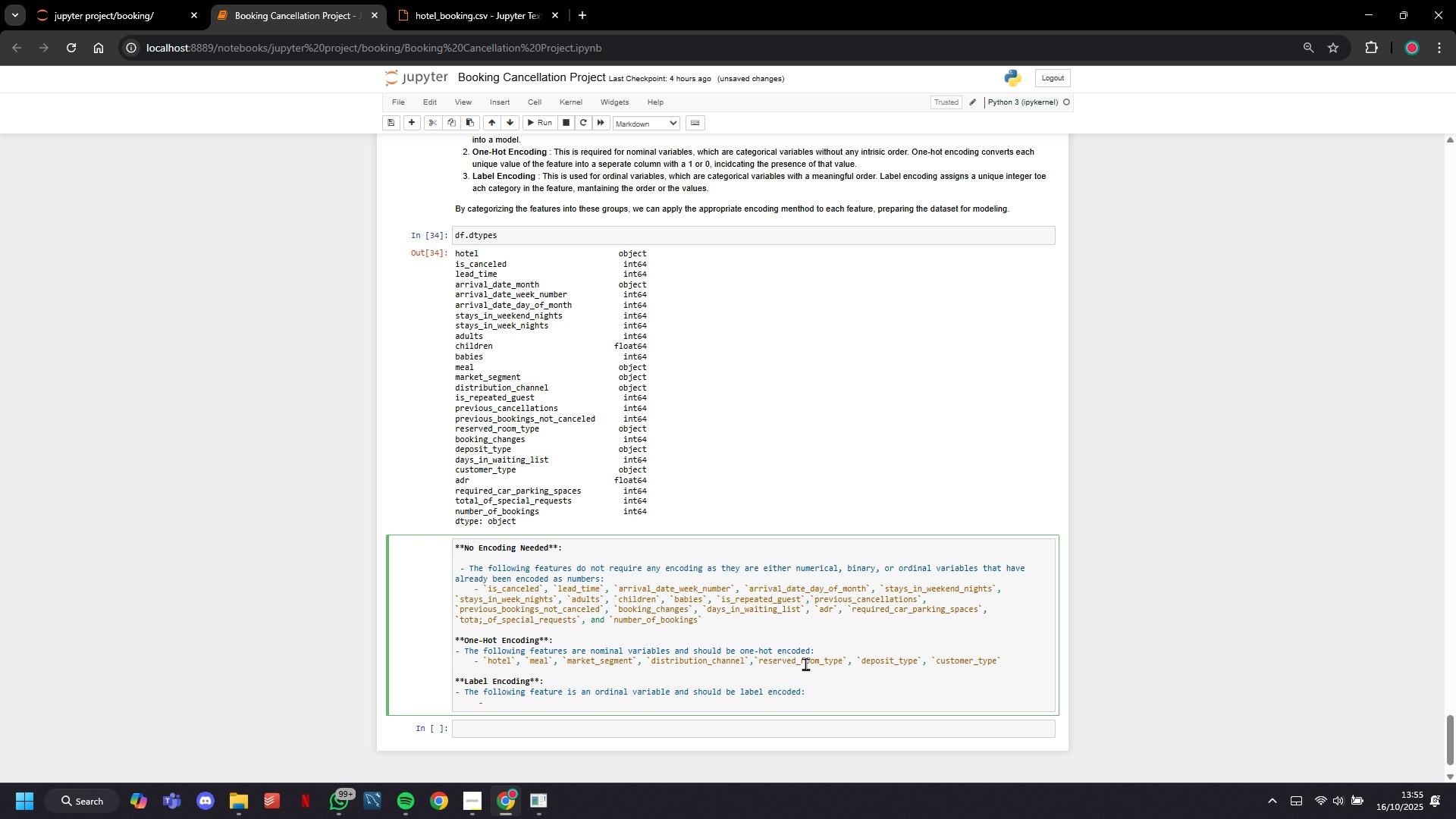 
key(Backquote)
 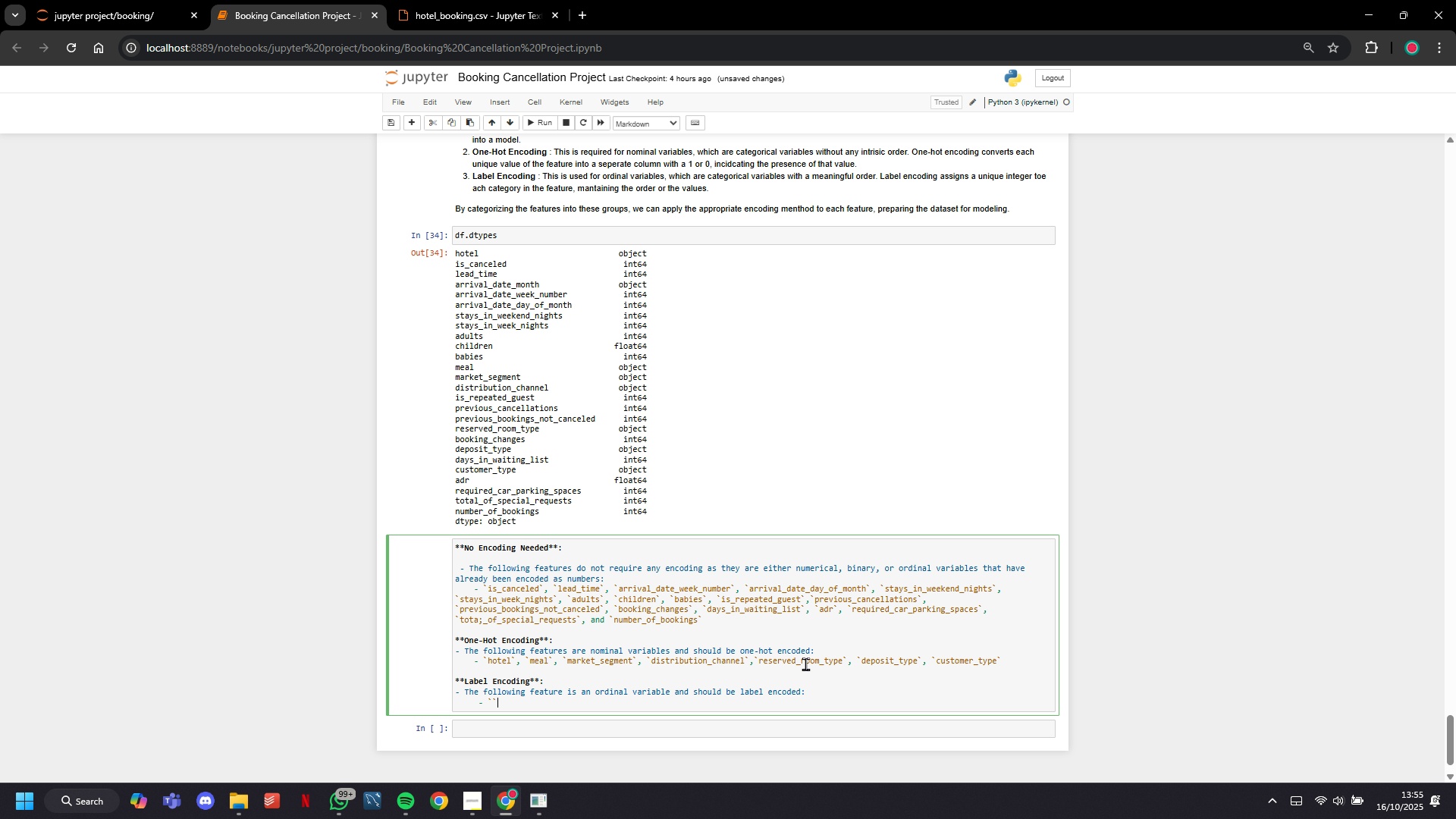 
key(Backquote)
 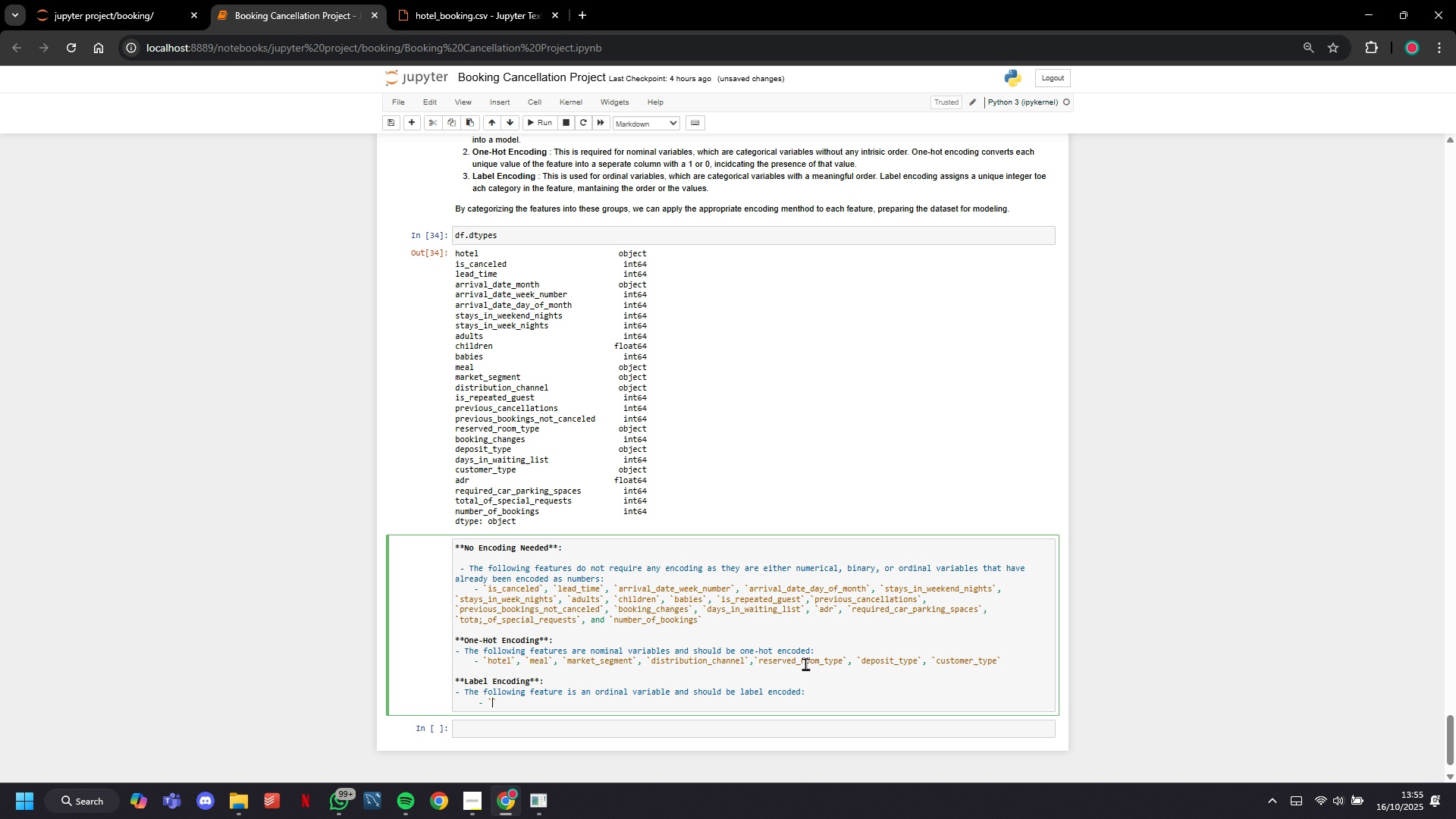 
key(ArrowLeft)
 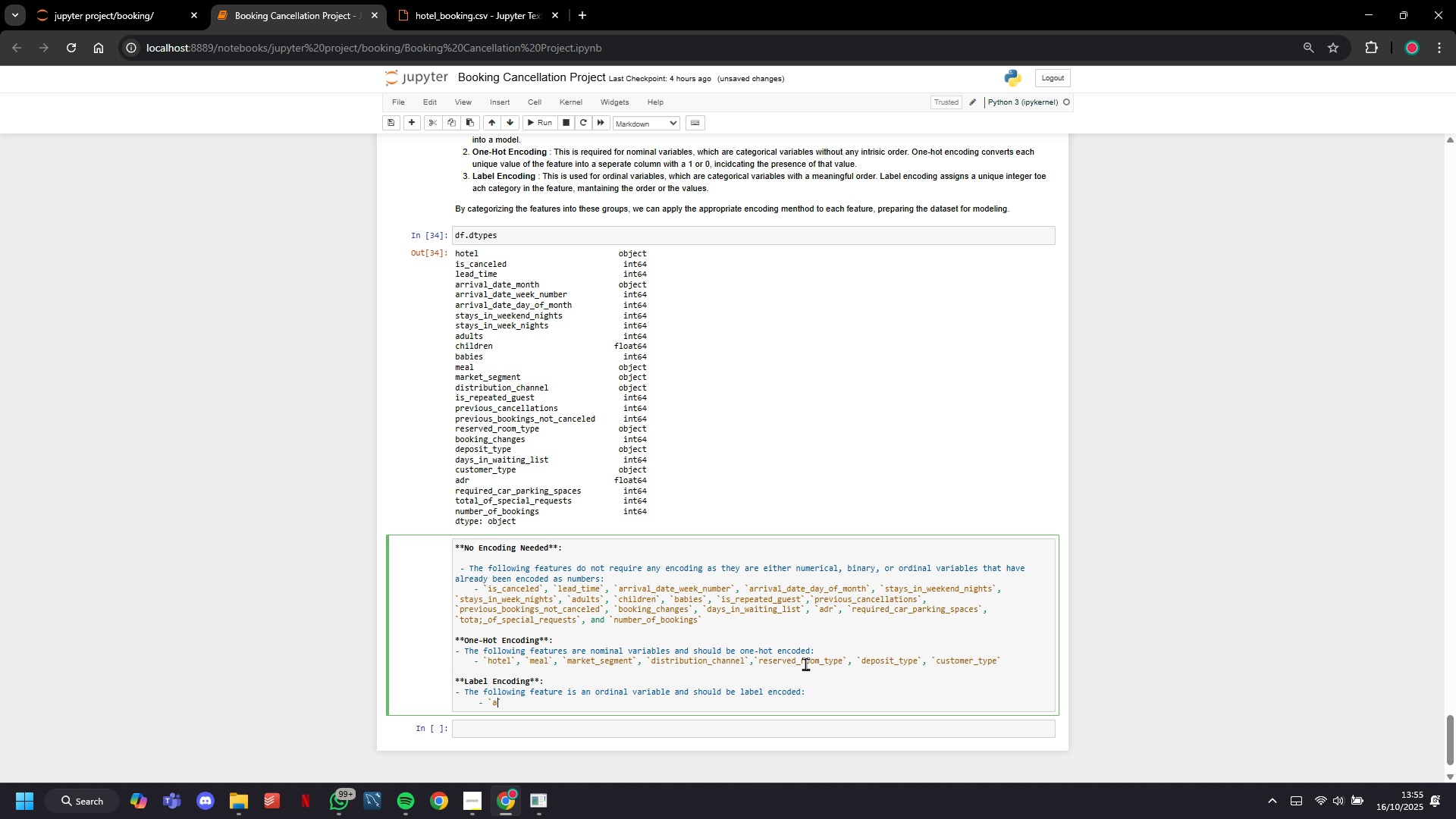 
type(arrival_date_month)
 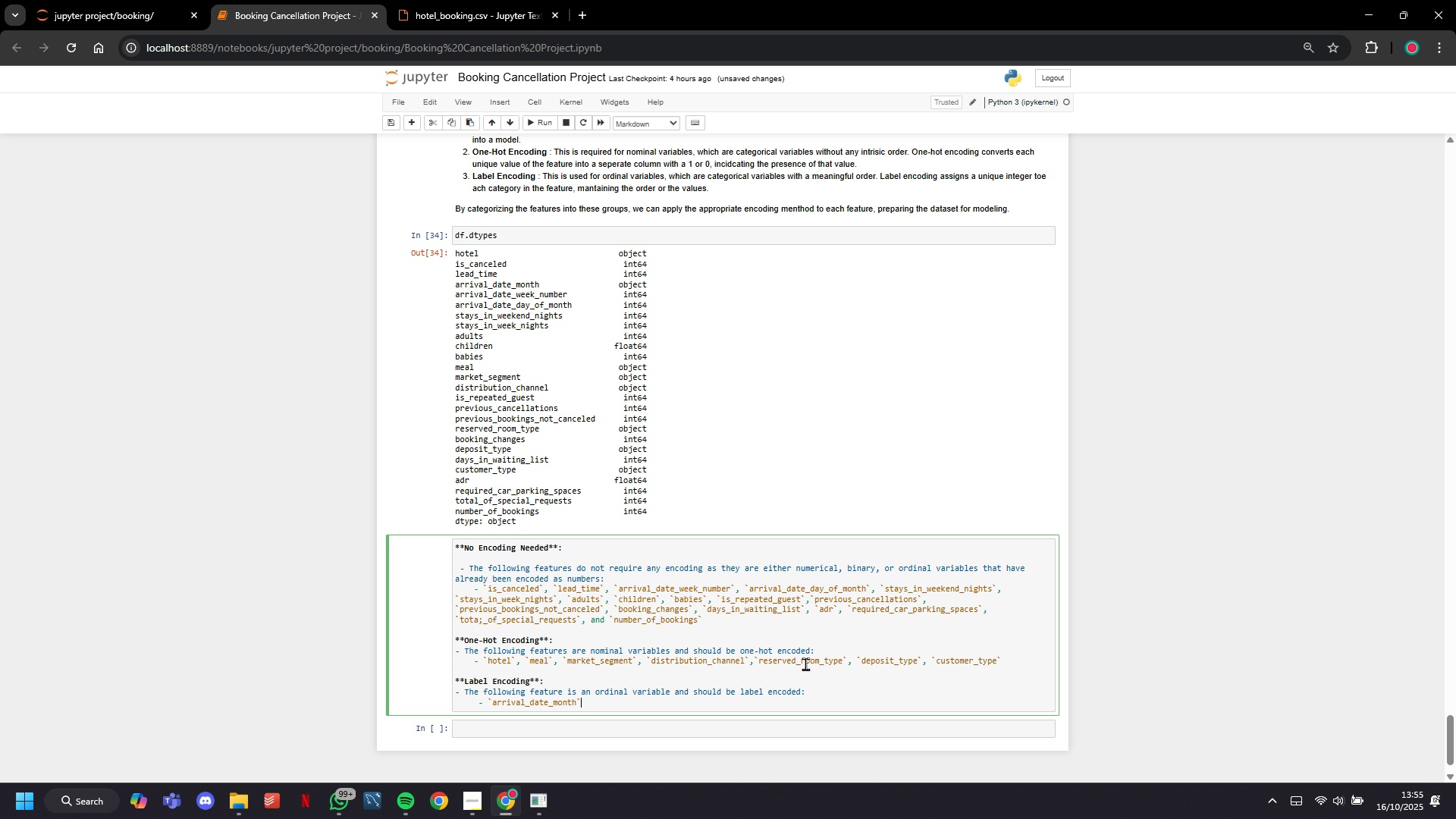 
 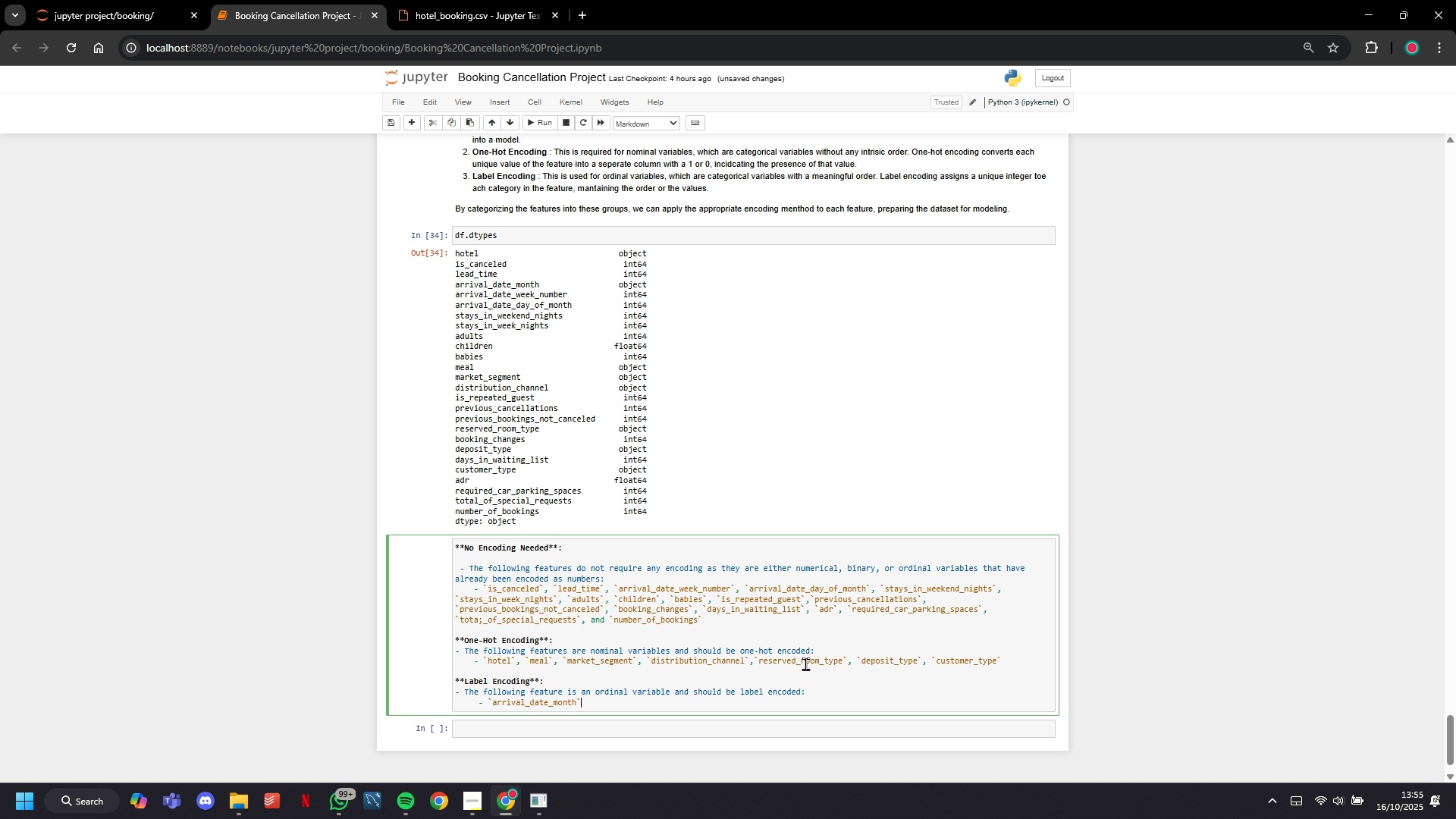 
key(ArrowRight)
 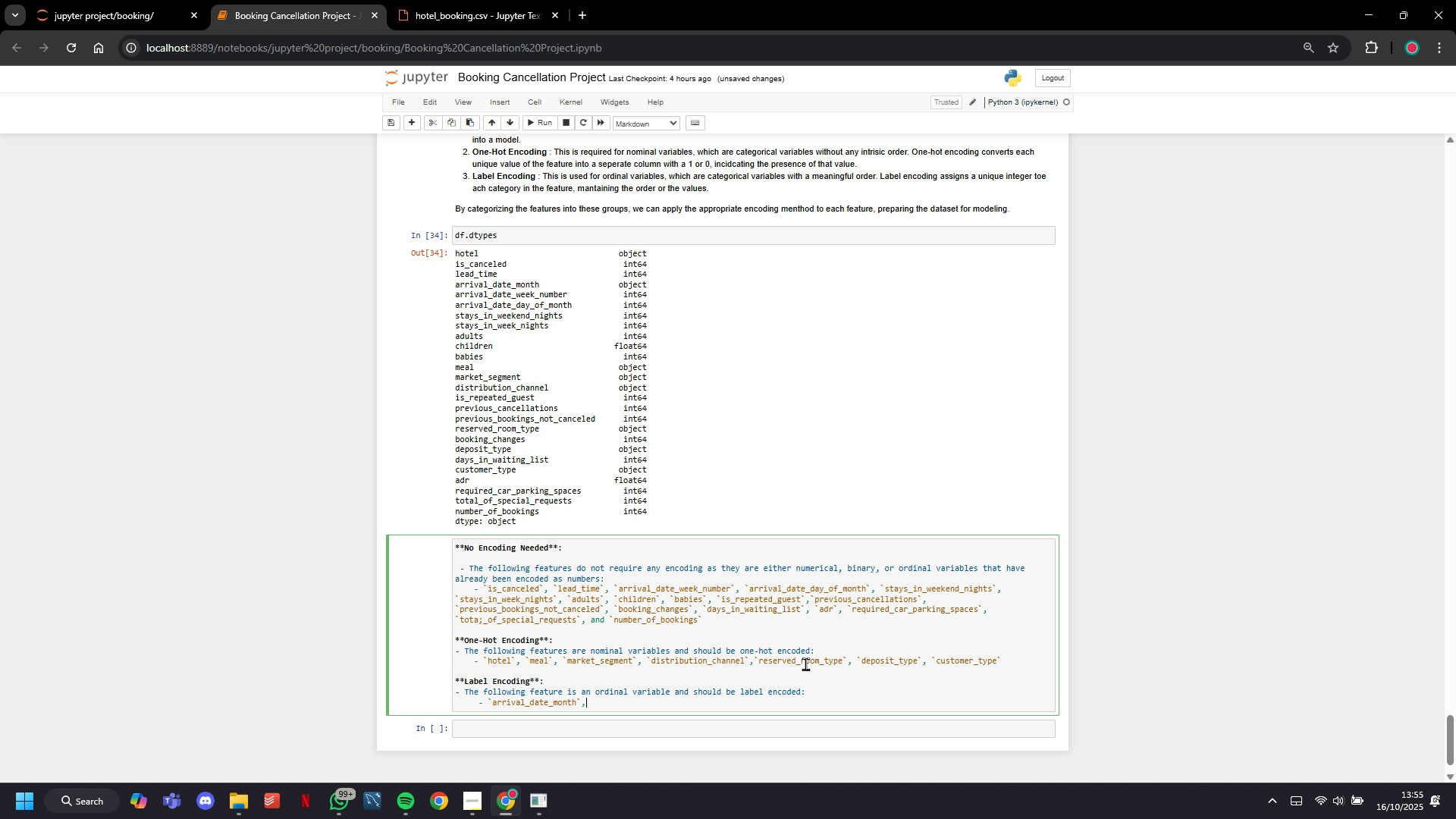 
key(Comma)
 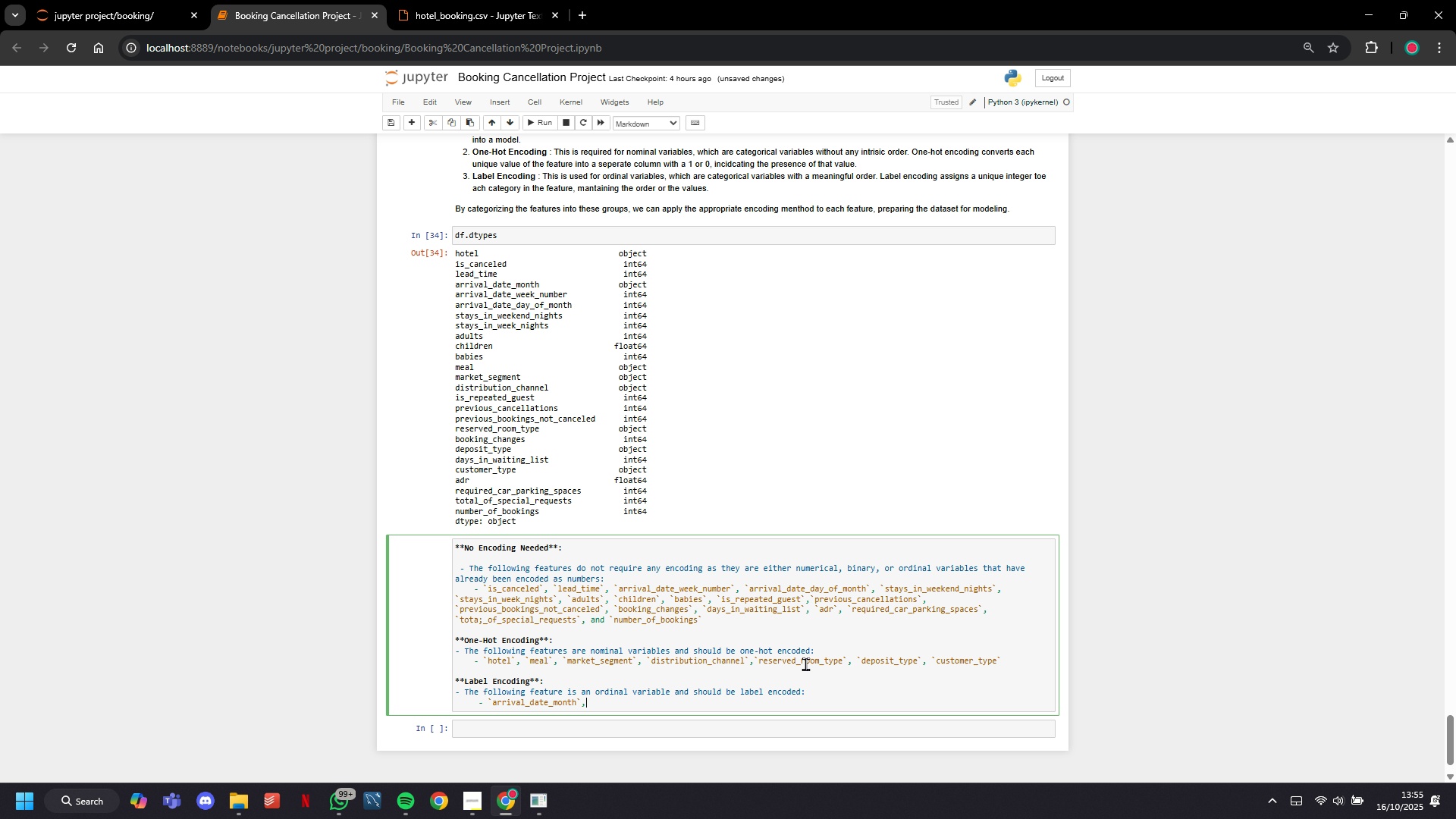 
key(Space)
 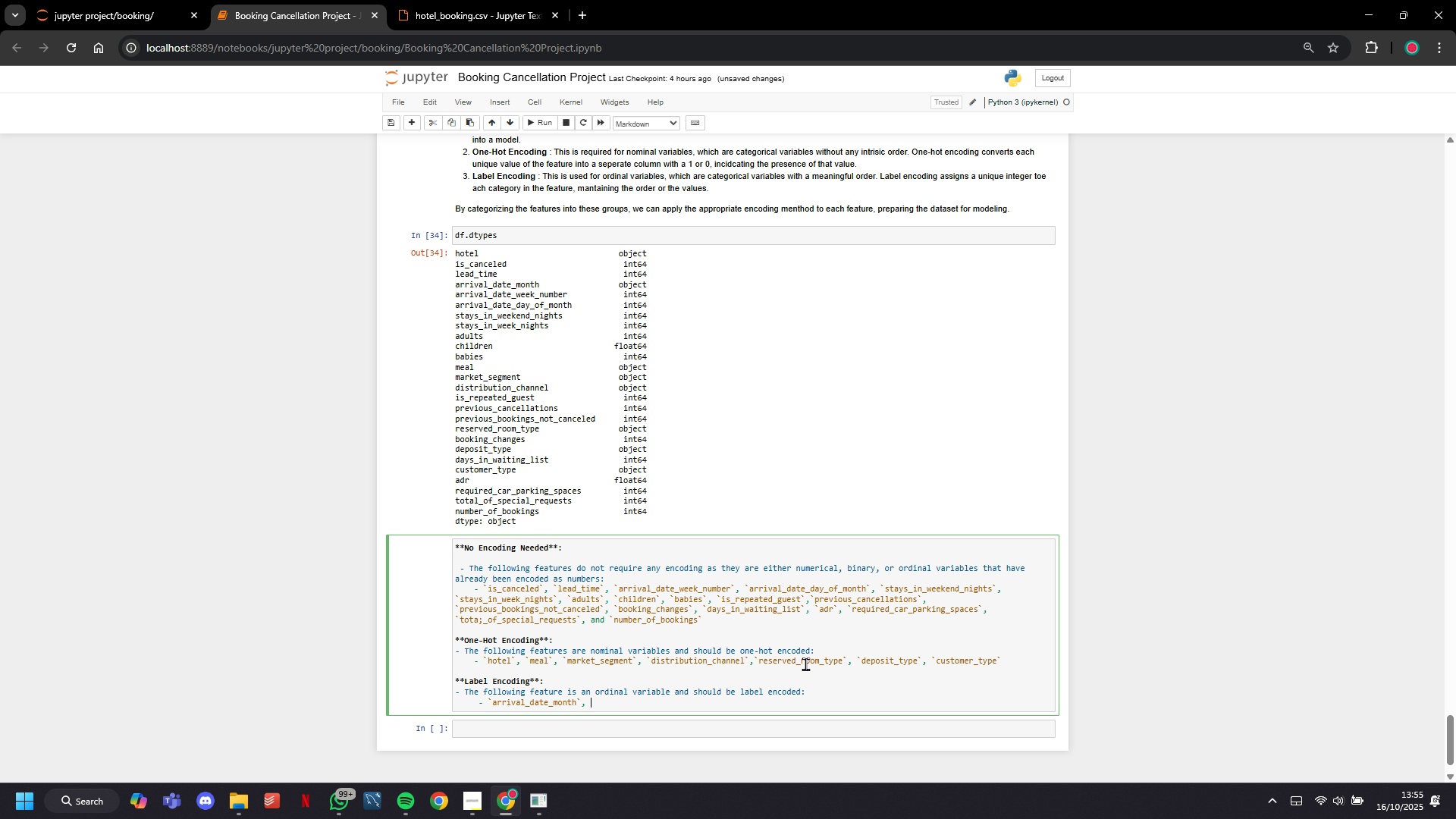 
key(Backquote)
 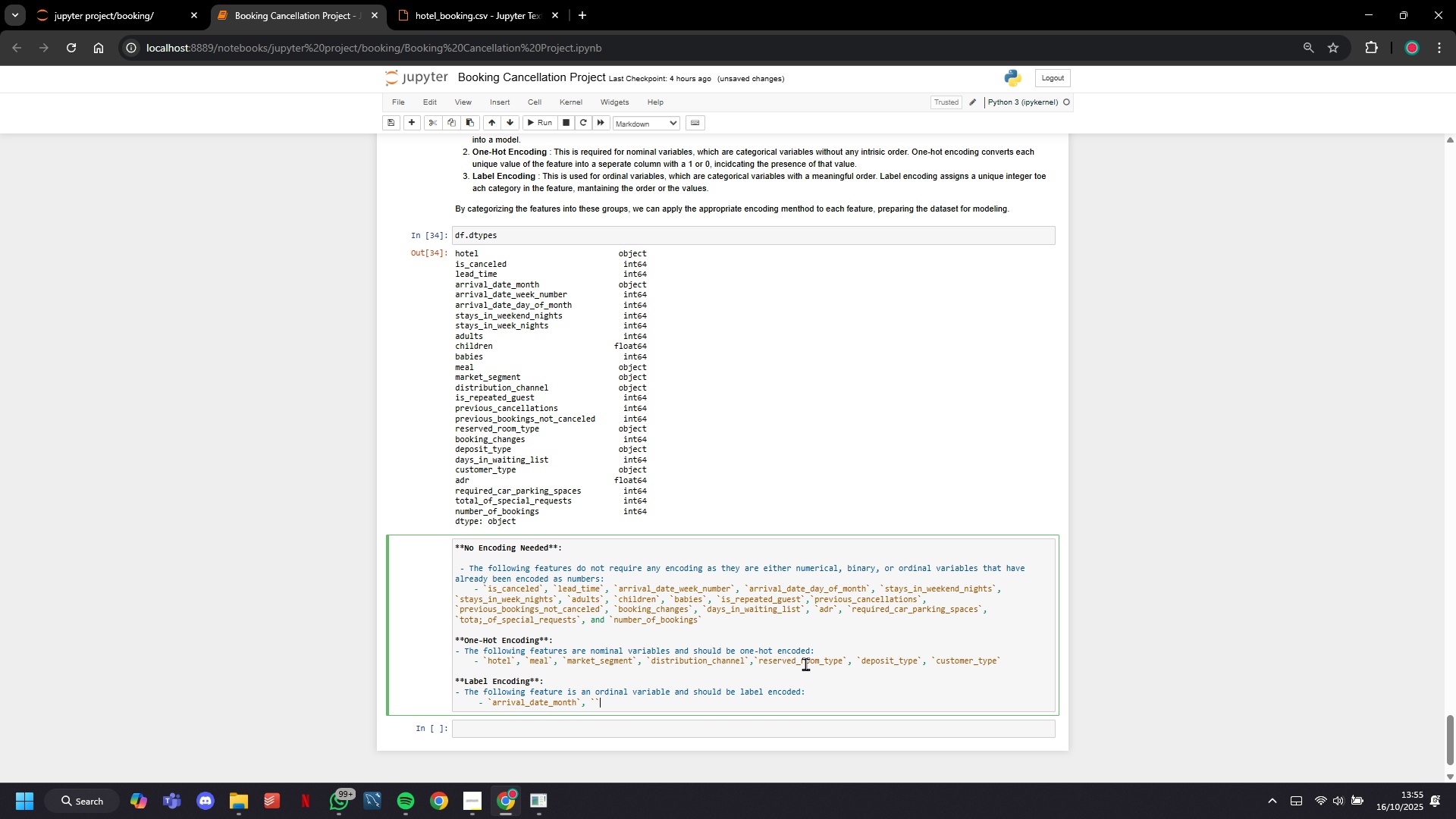 
key(Backquote)
 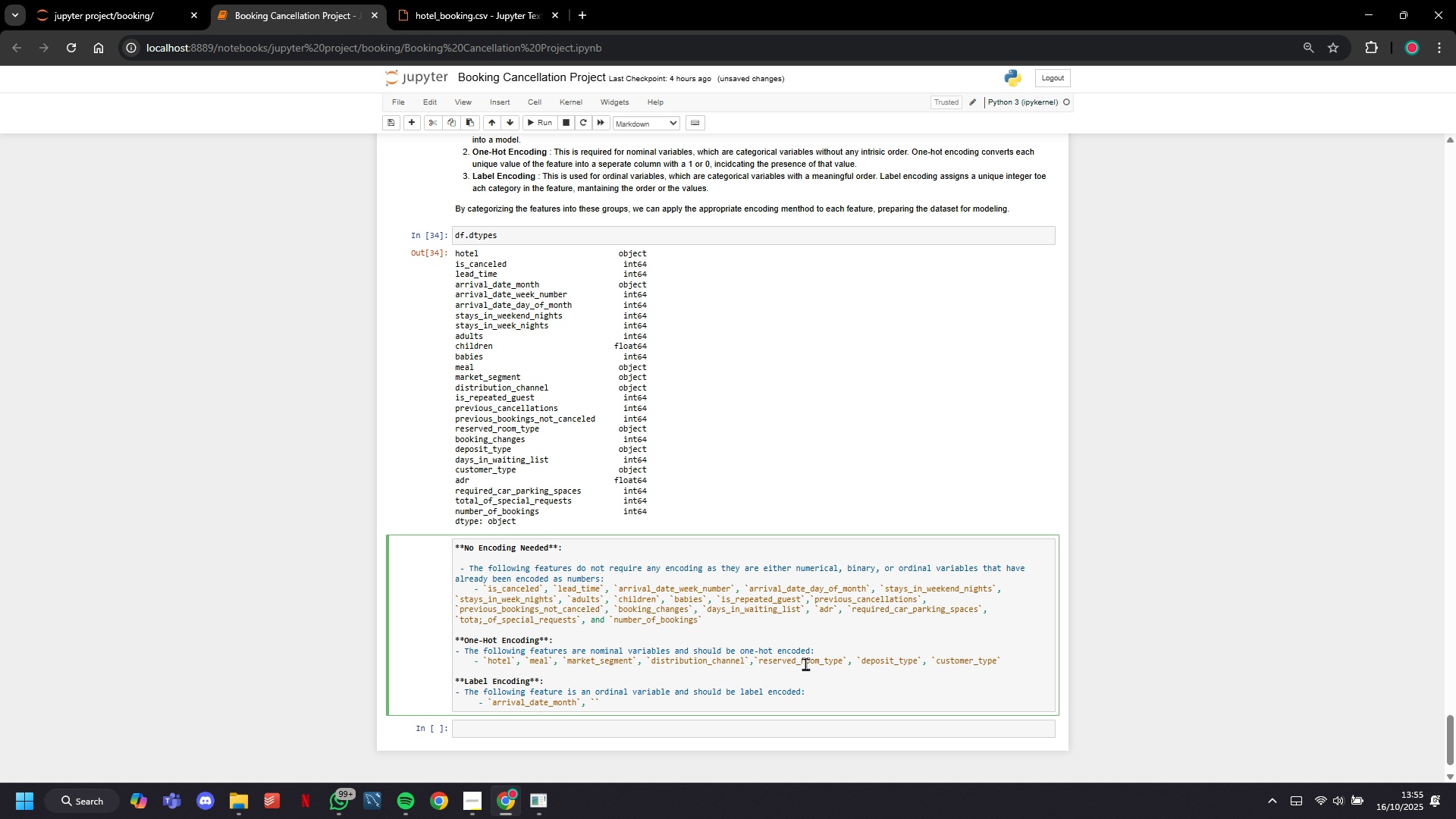 
key(Backspace)
 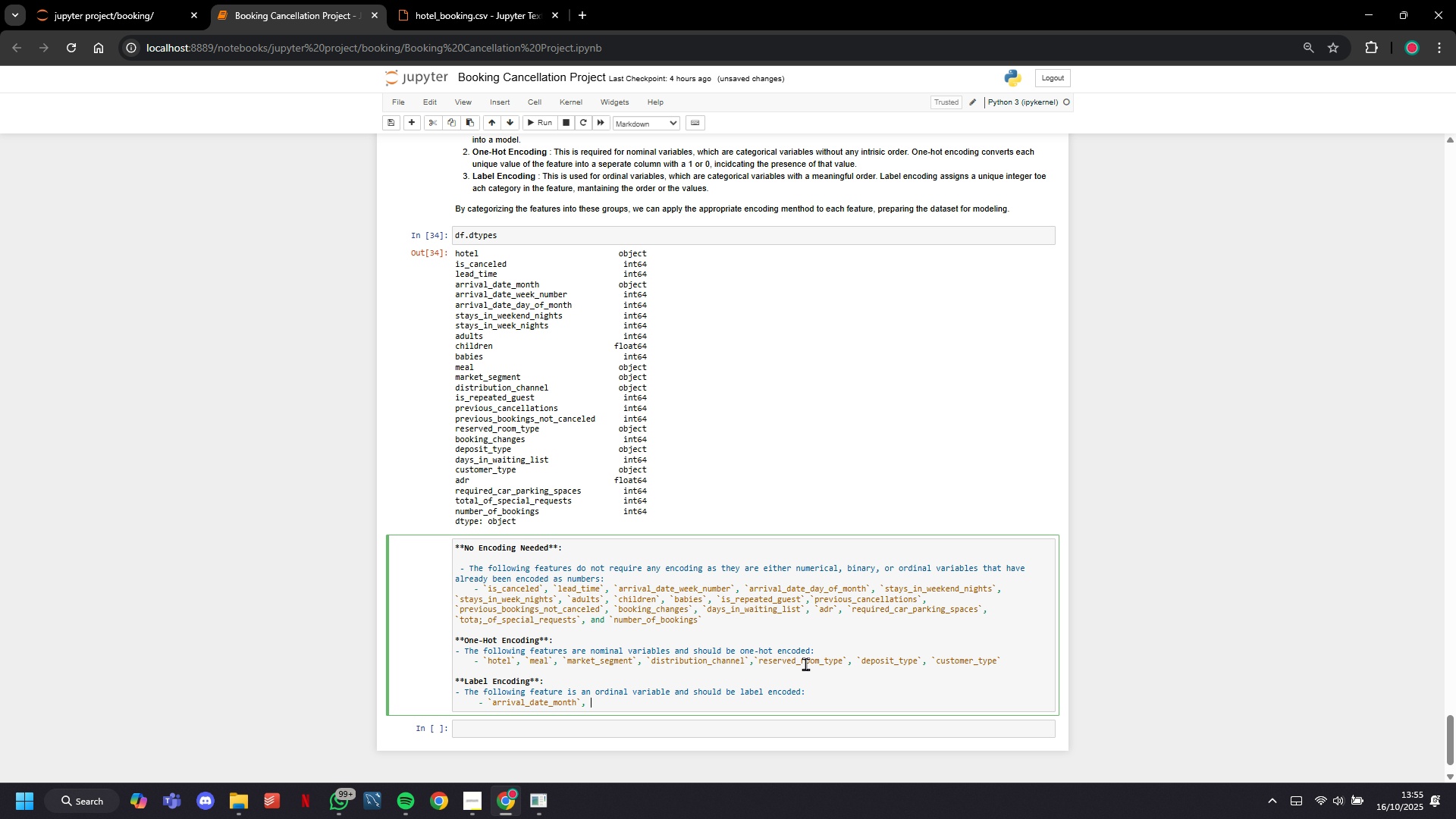 
key(Backspace)
 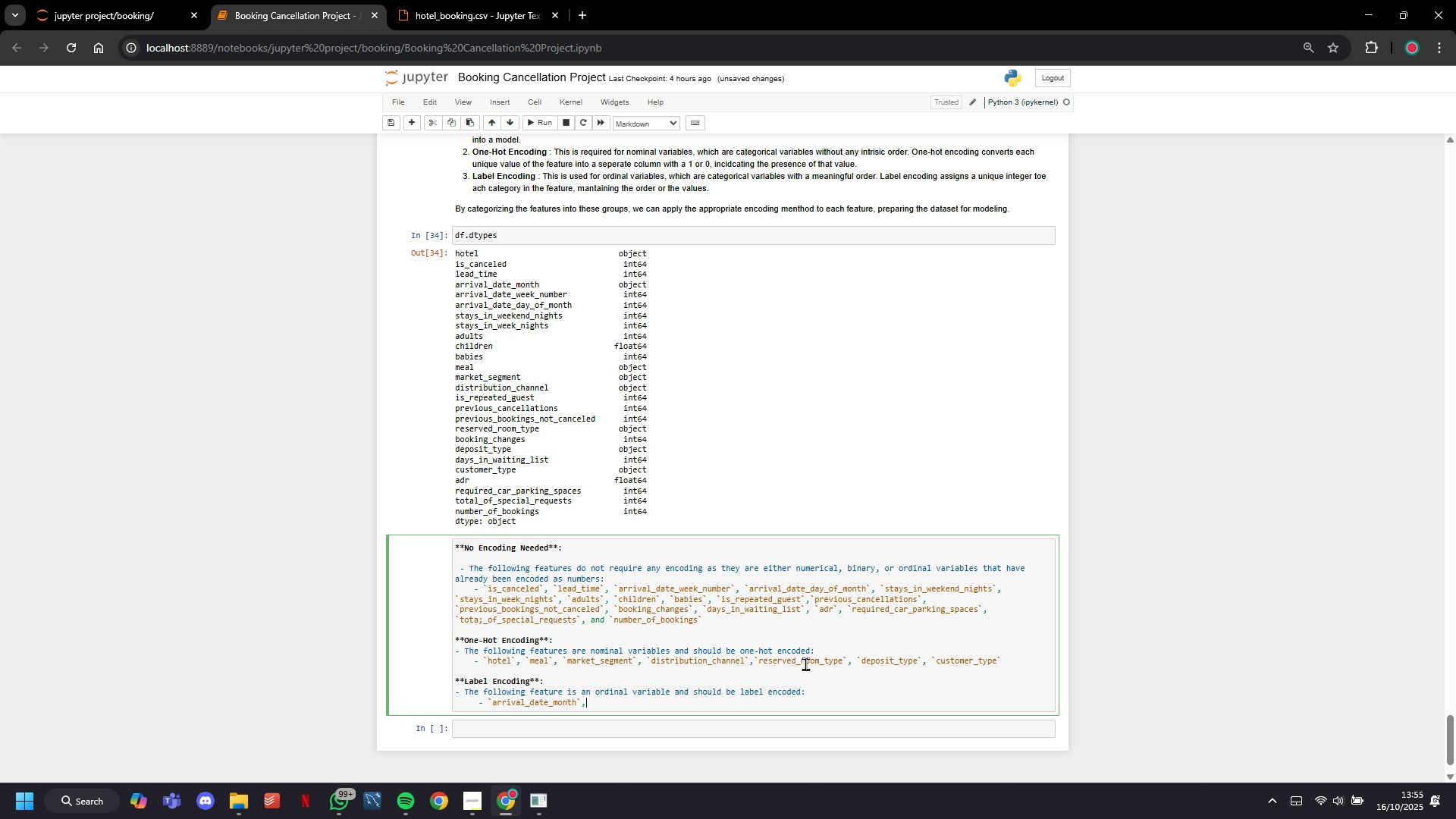 
key(Backspace)
 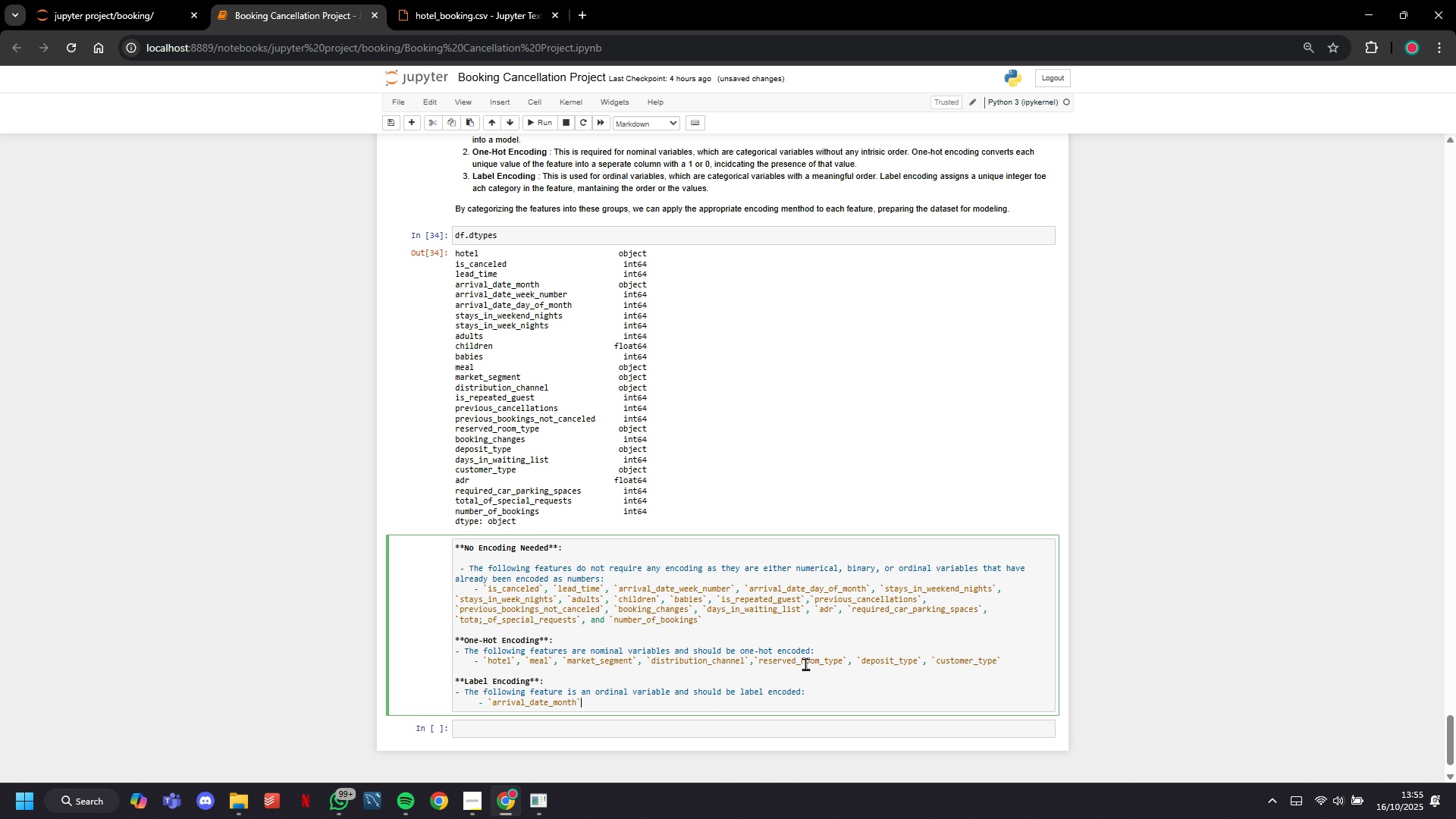 
key(Backspace)
 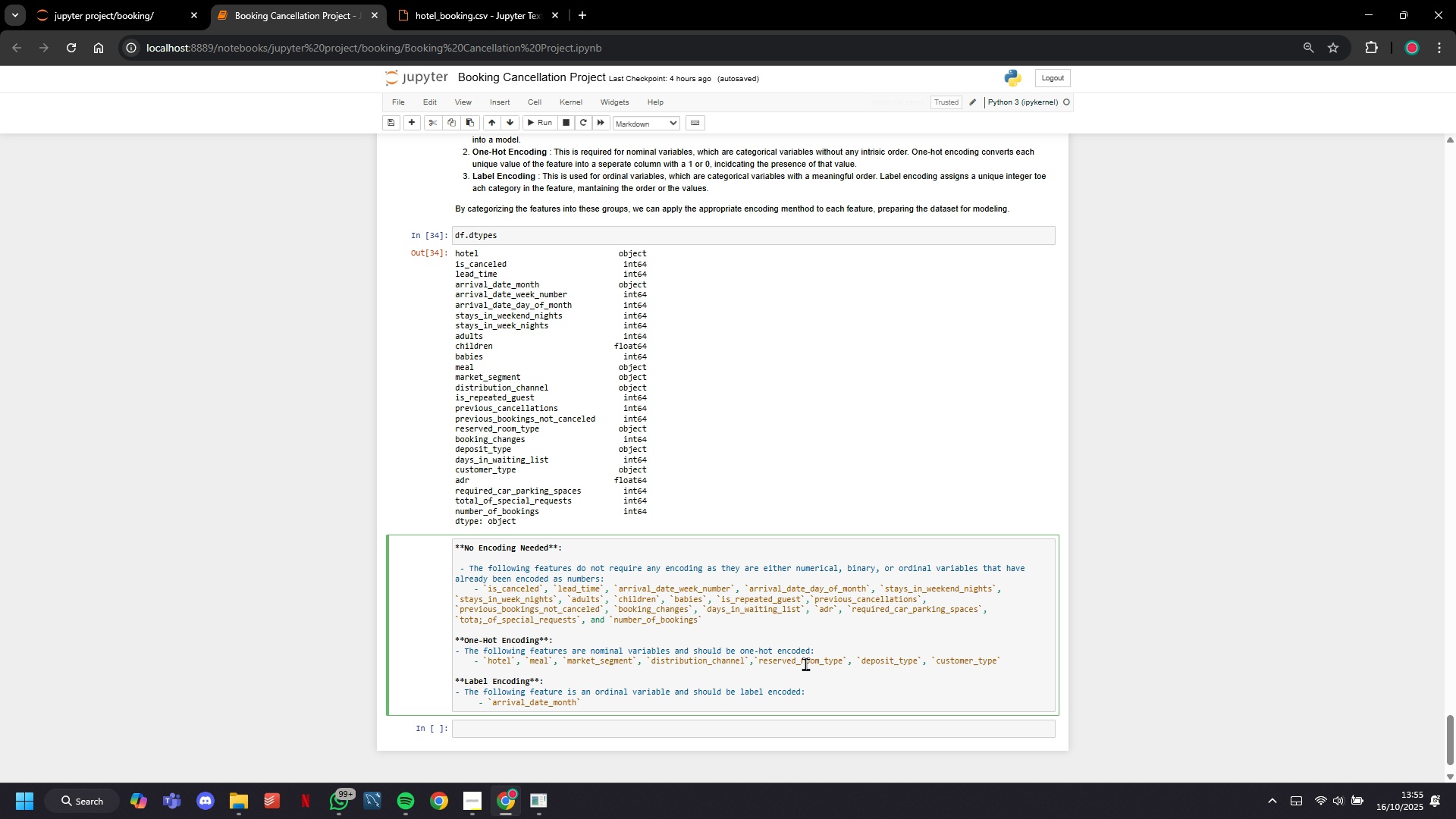 
scroll: coordinate [797, 642], scroll_direction: down, amount: 10.0
 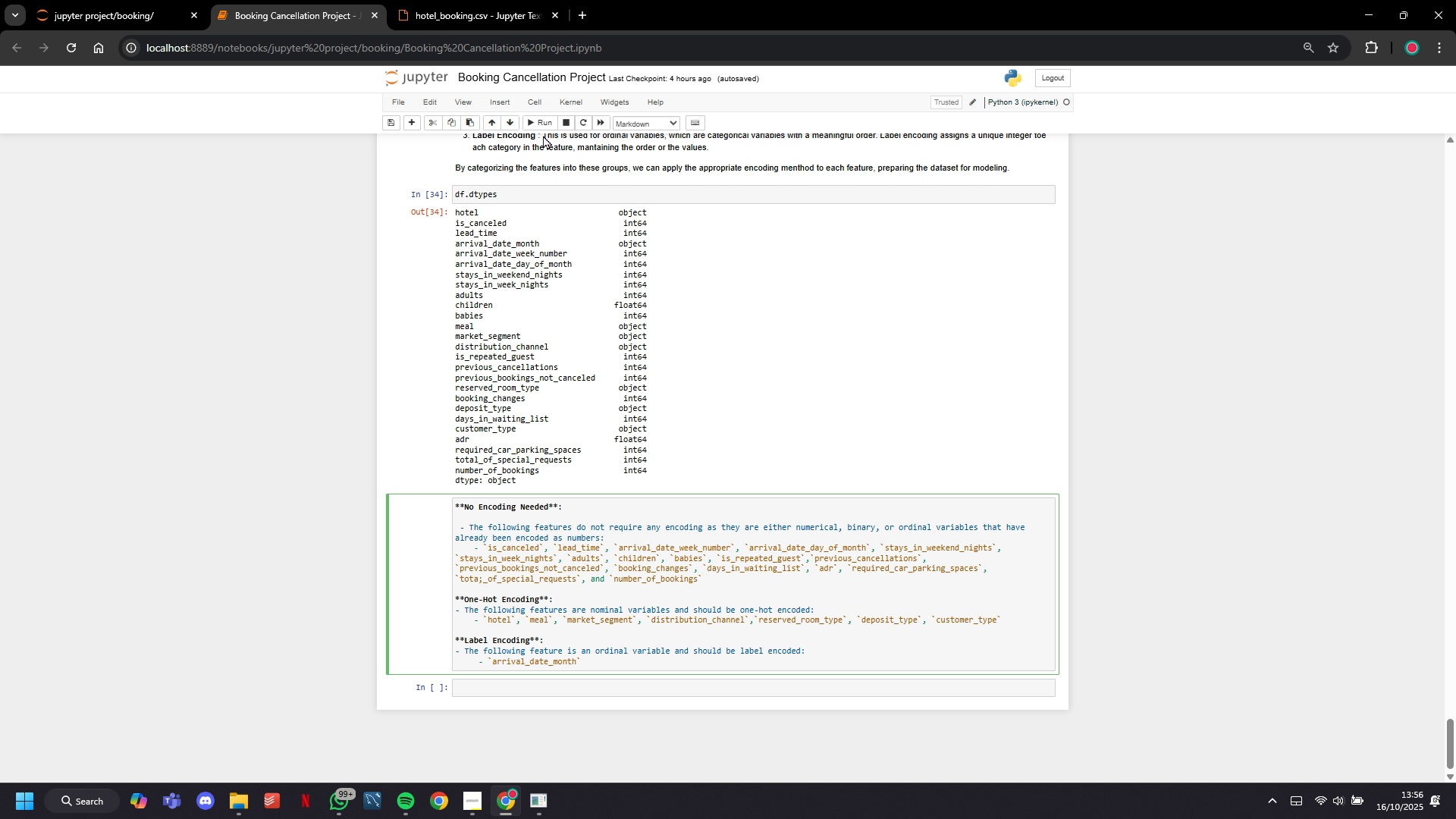 
left_click([543, 129])
 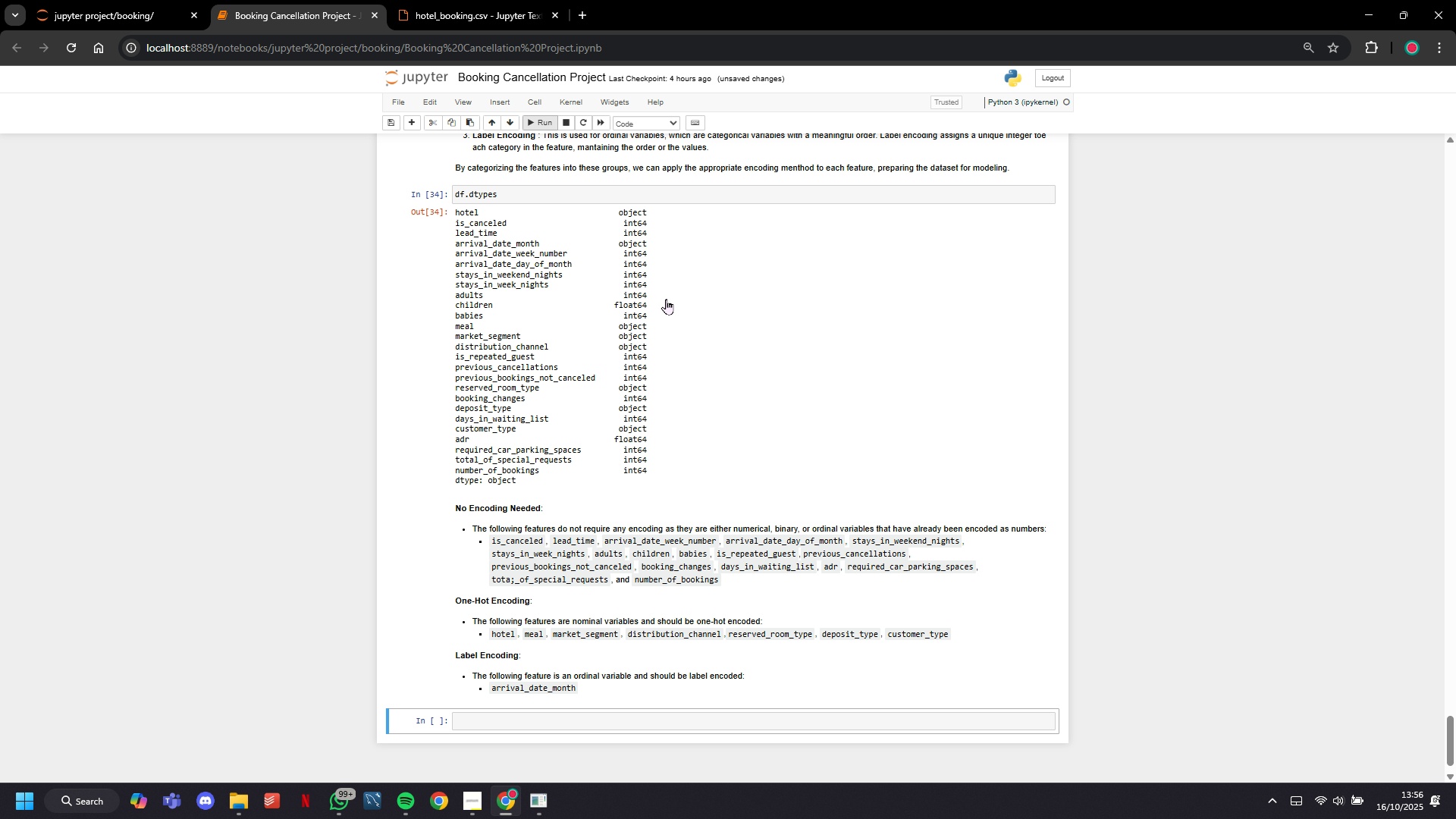 
scroll: coordinate [668, 302], scroll_direction: down, amount: 6.0
 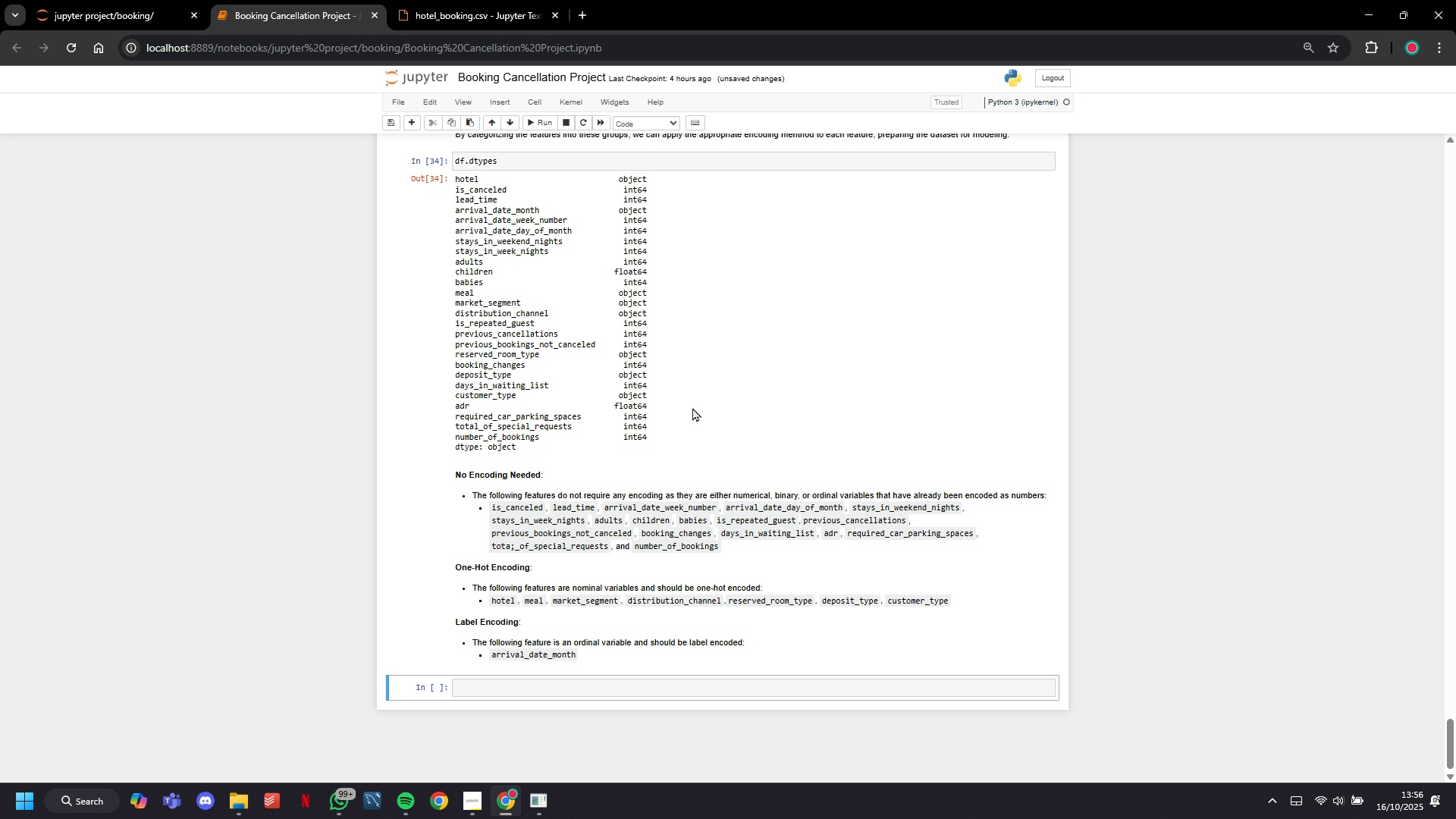 
scroll: coordinate [692, 411], scroll_direction: up, amount: 6.0
 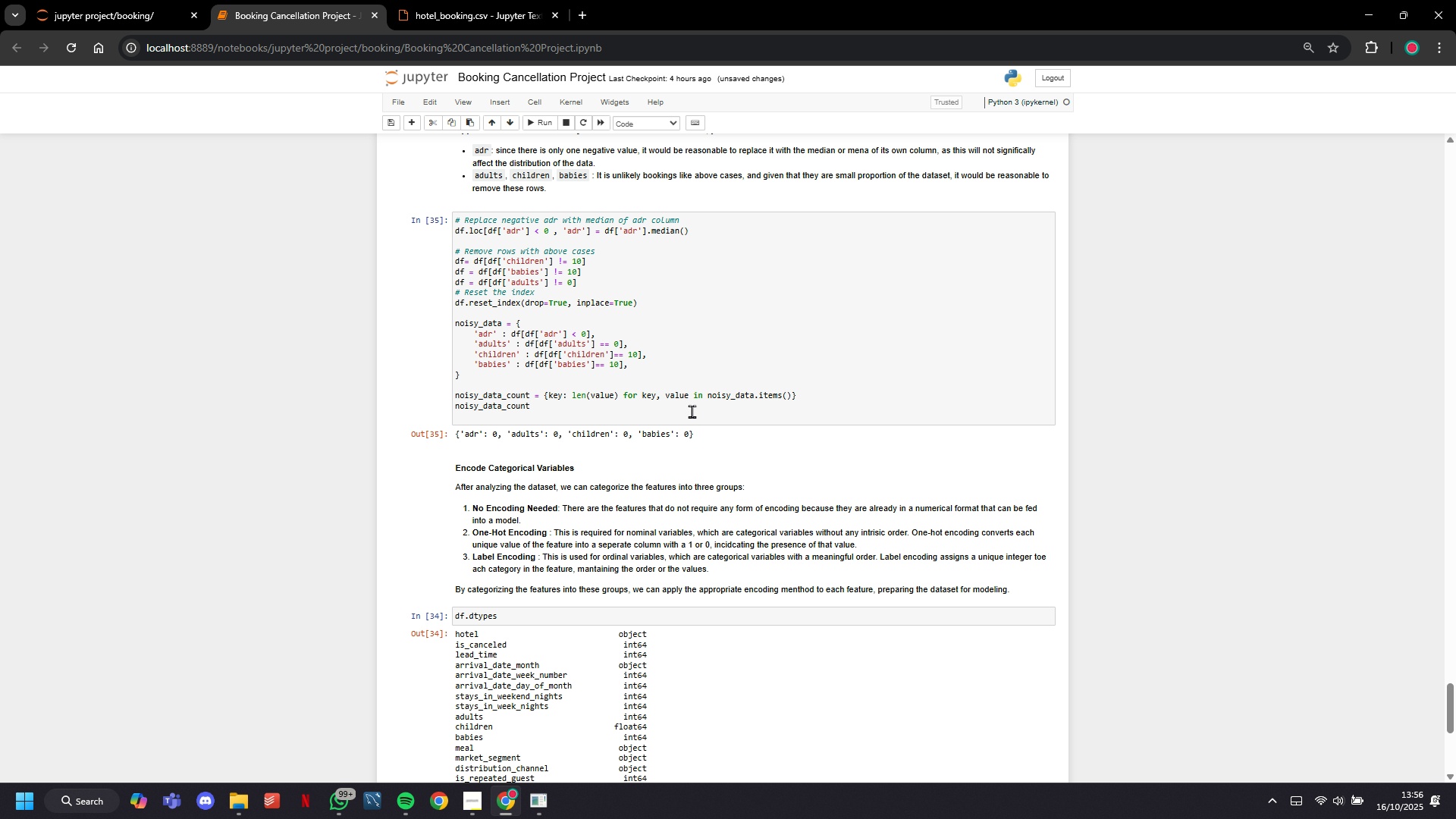 
scroll: coordinate [692, 413], scroll_direction: down, amount: 22.0
 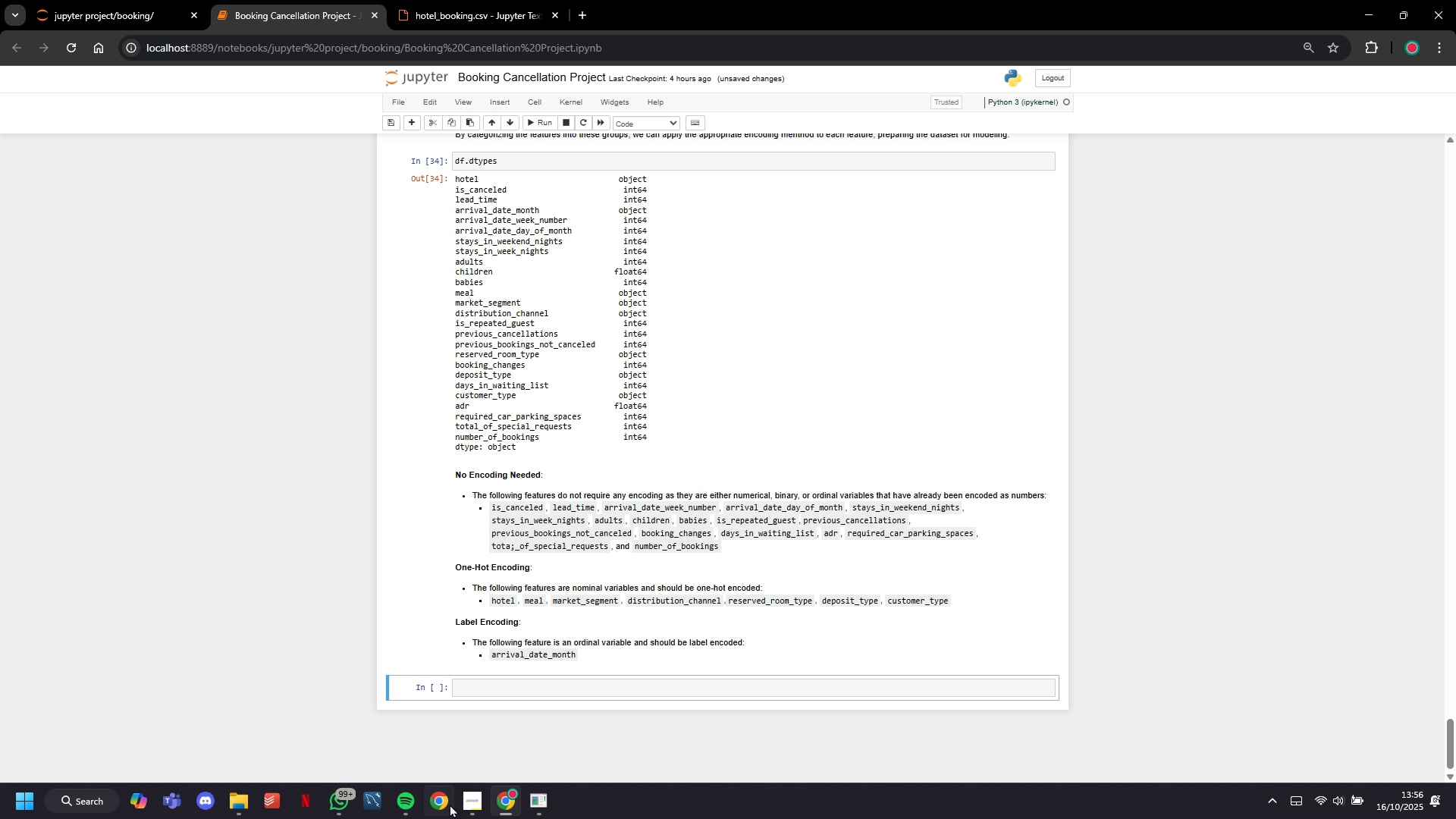 
left_click([476, 802])